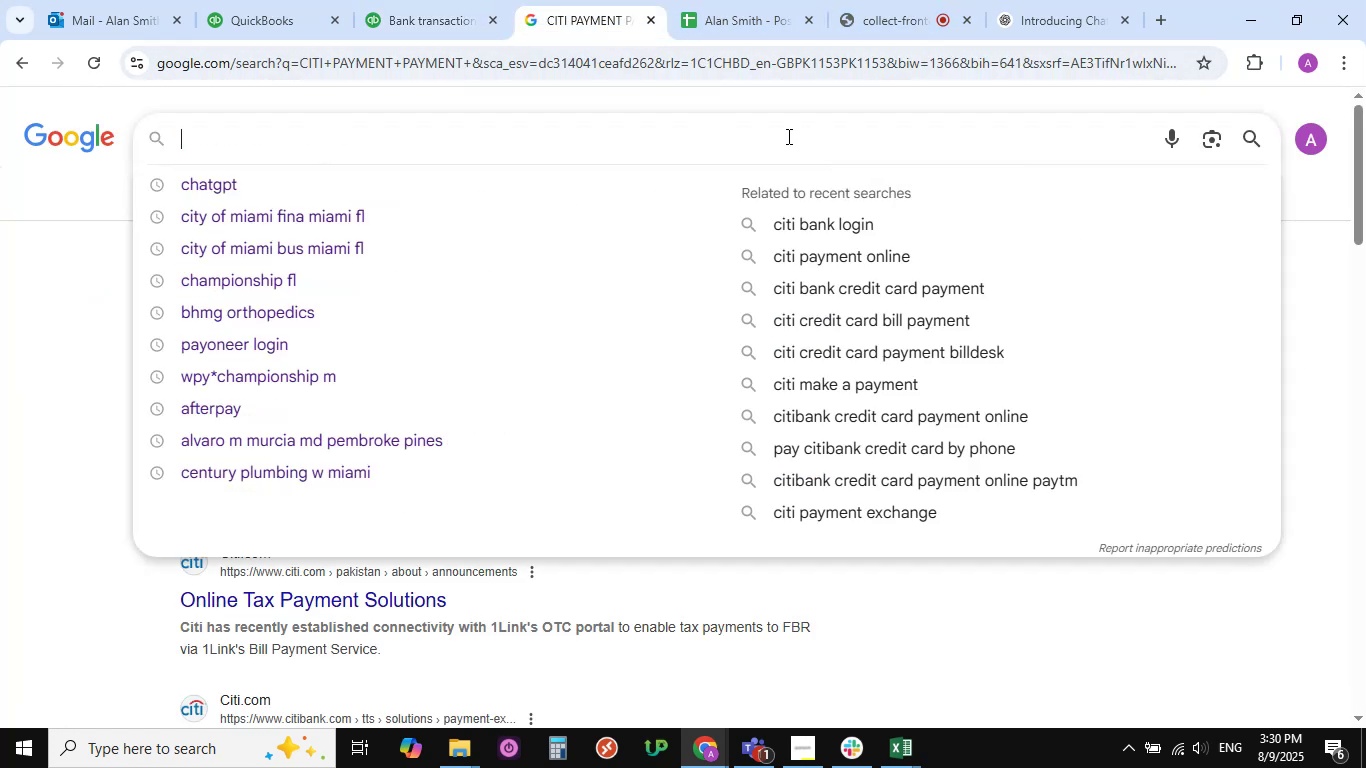 
left_click([785, 136])
 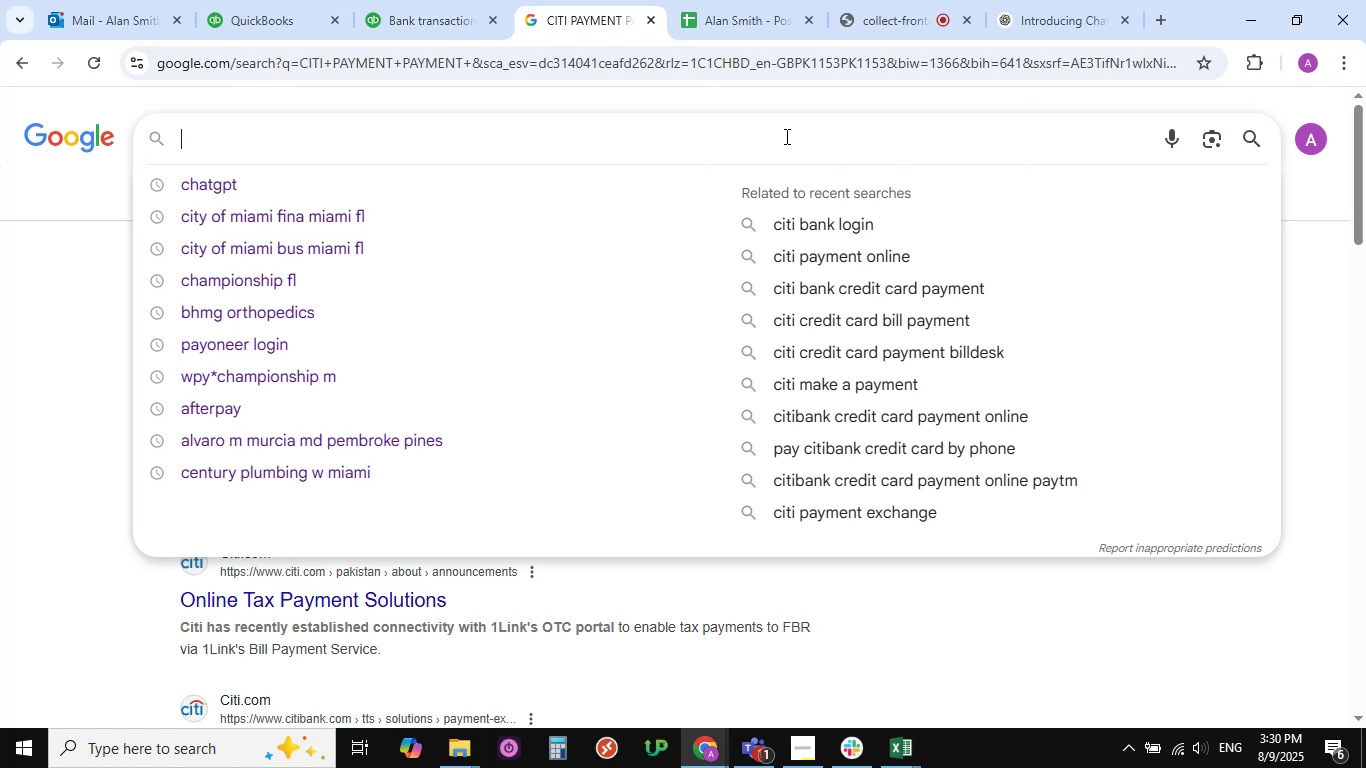 
key(Control+V)
 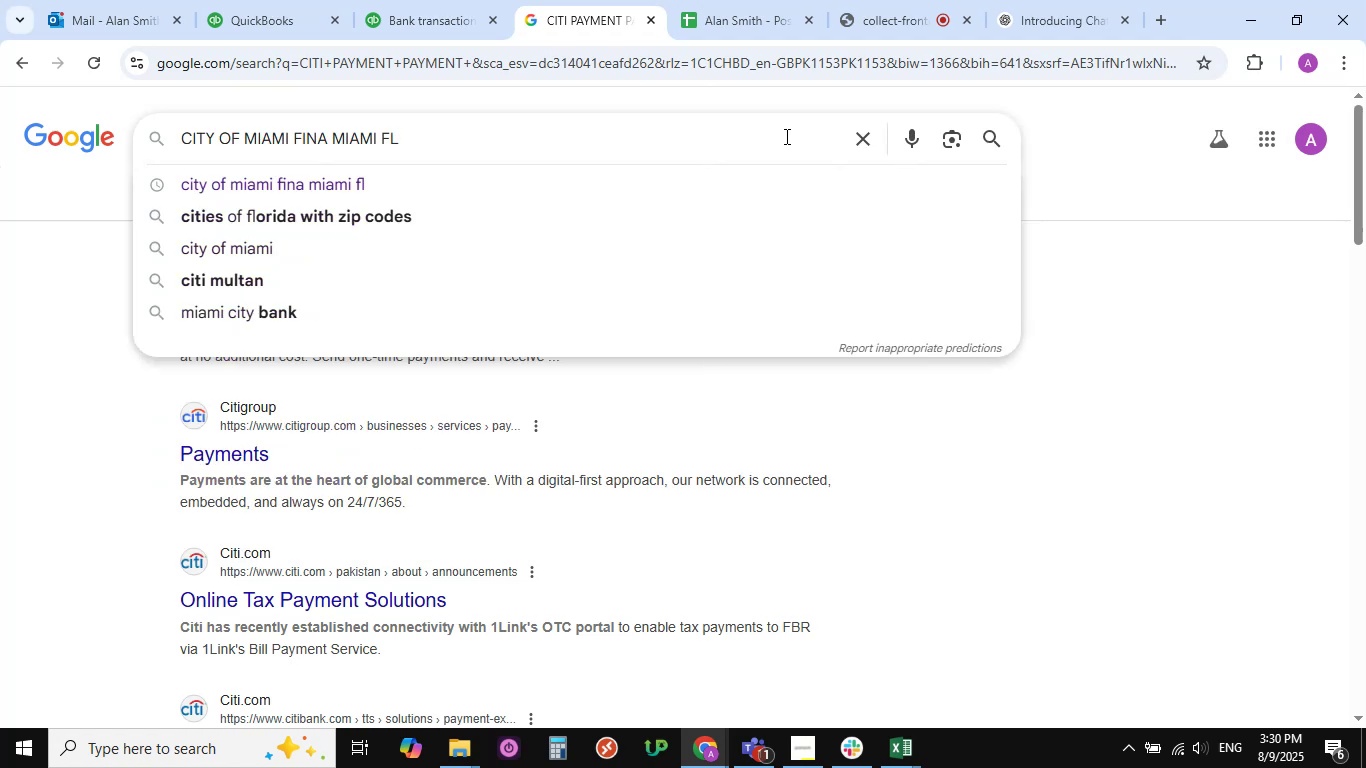 
key(NumpadEnter)
 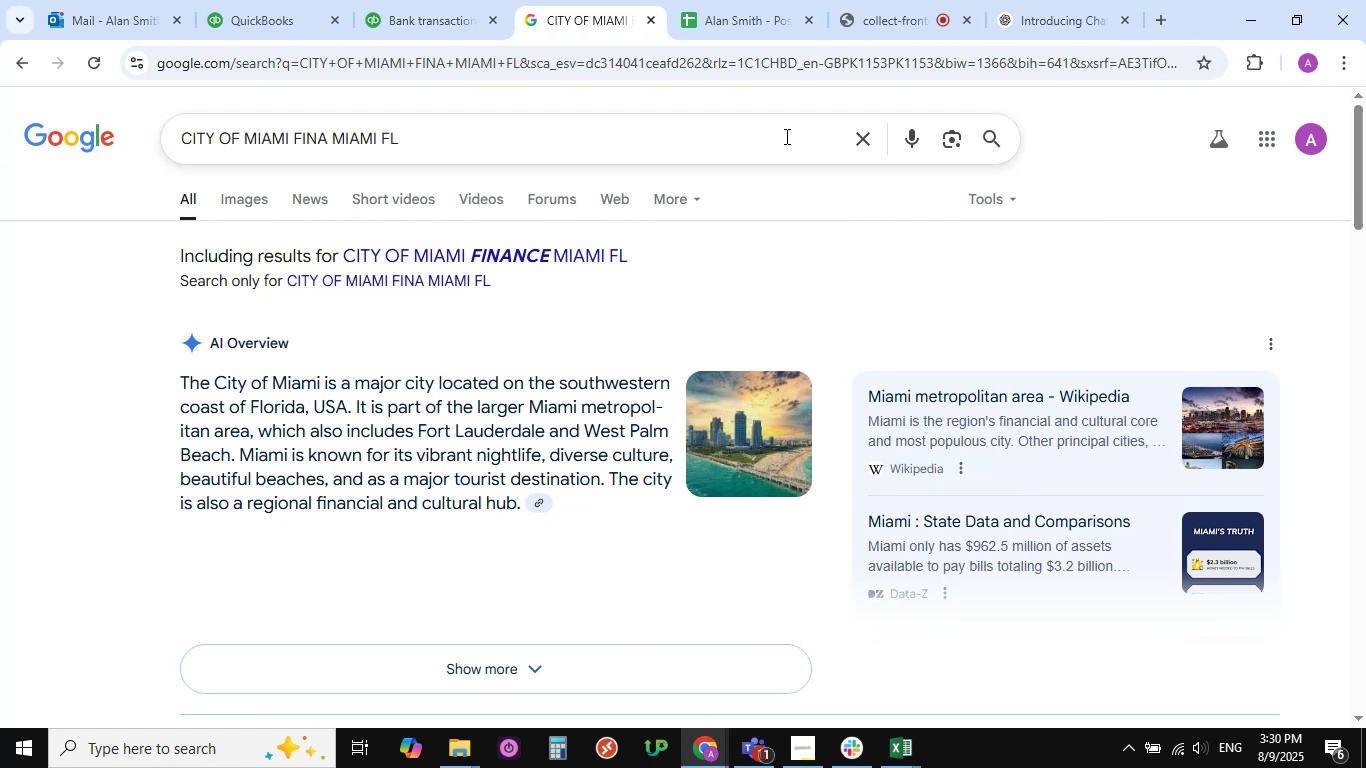 
wait(22.35)
 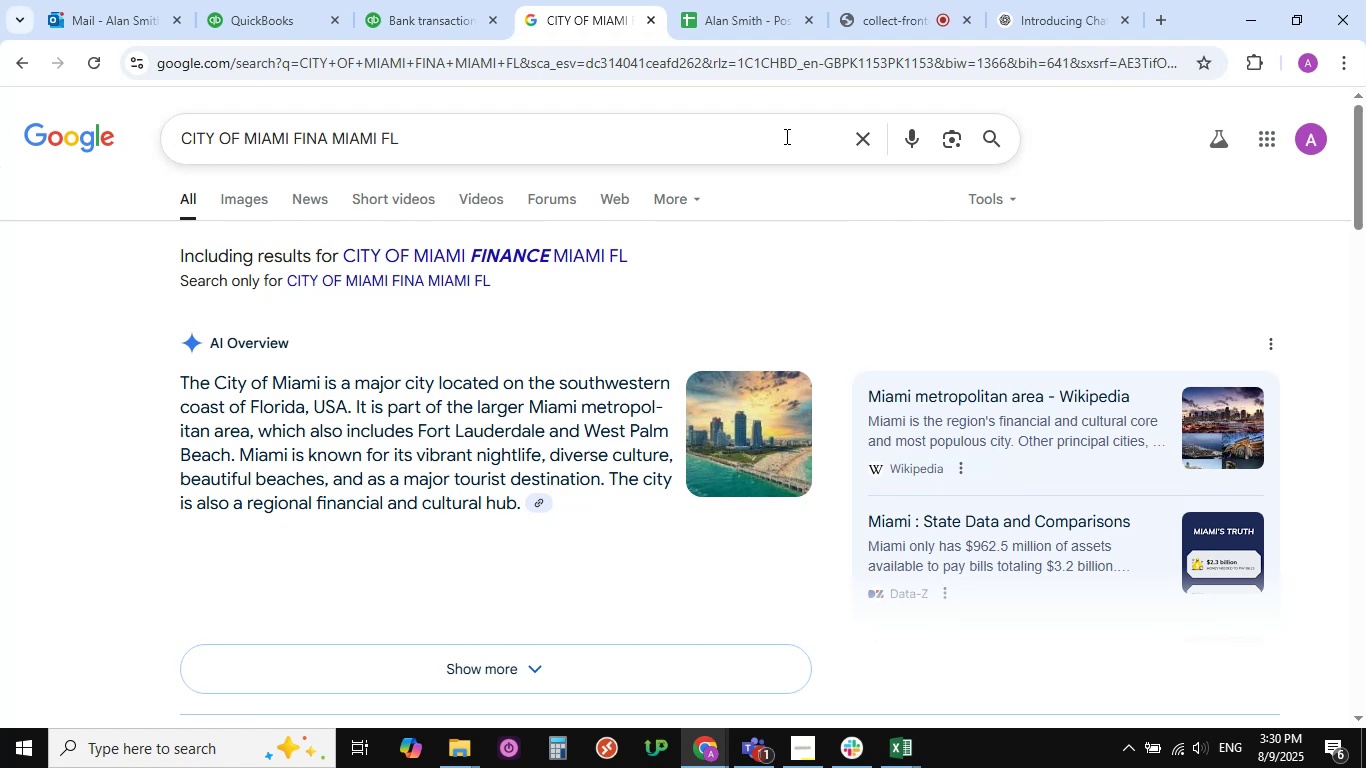 
scroll: coordinate [614, 167], scroll_direction: down, amount: 2.0
 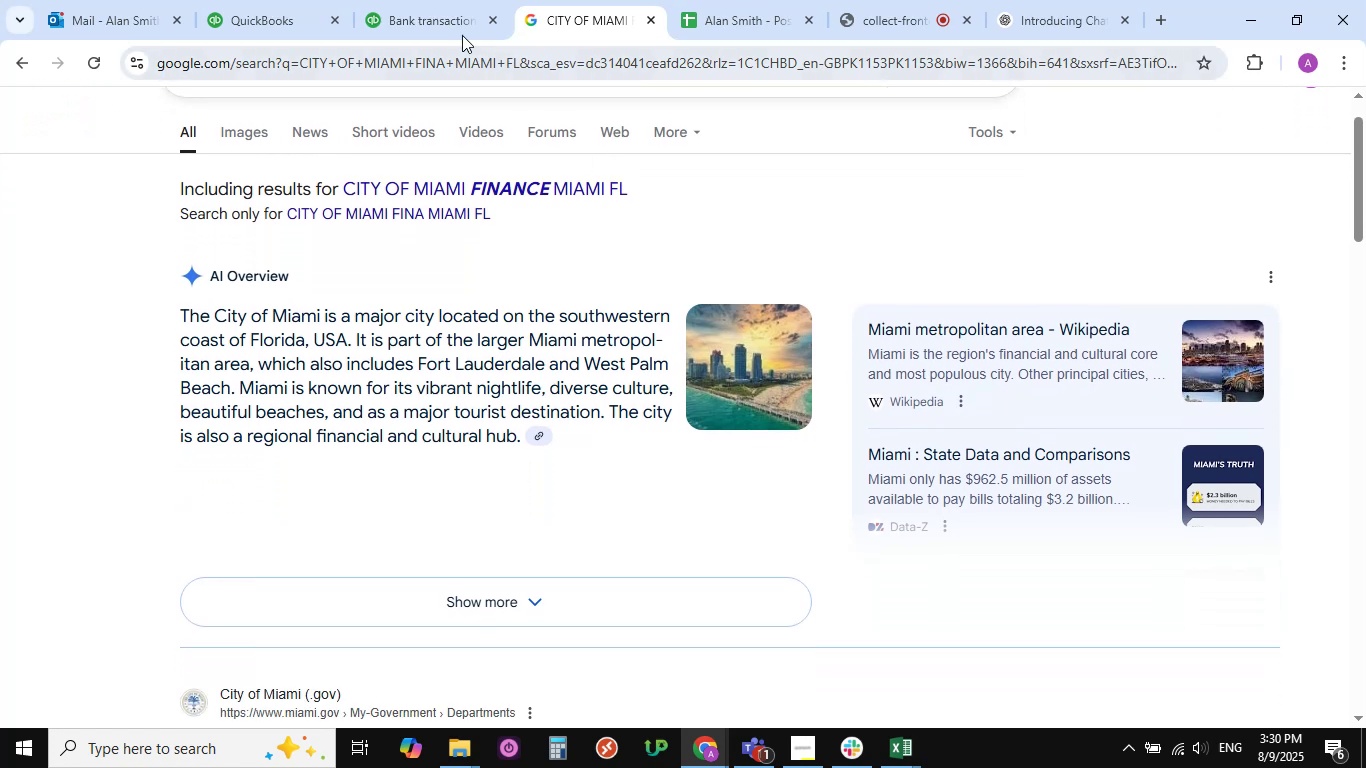 
left_click([430, 15])
 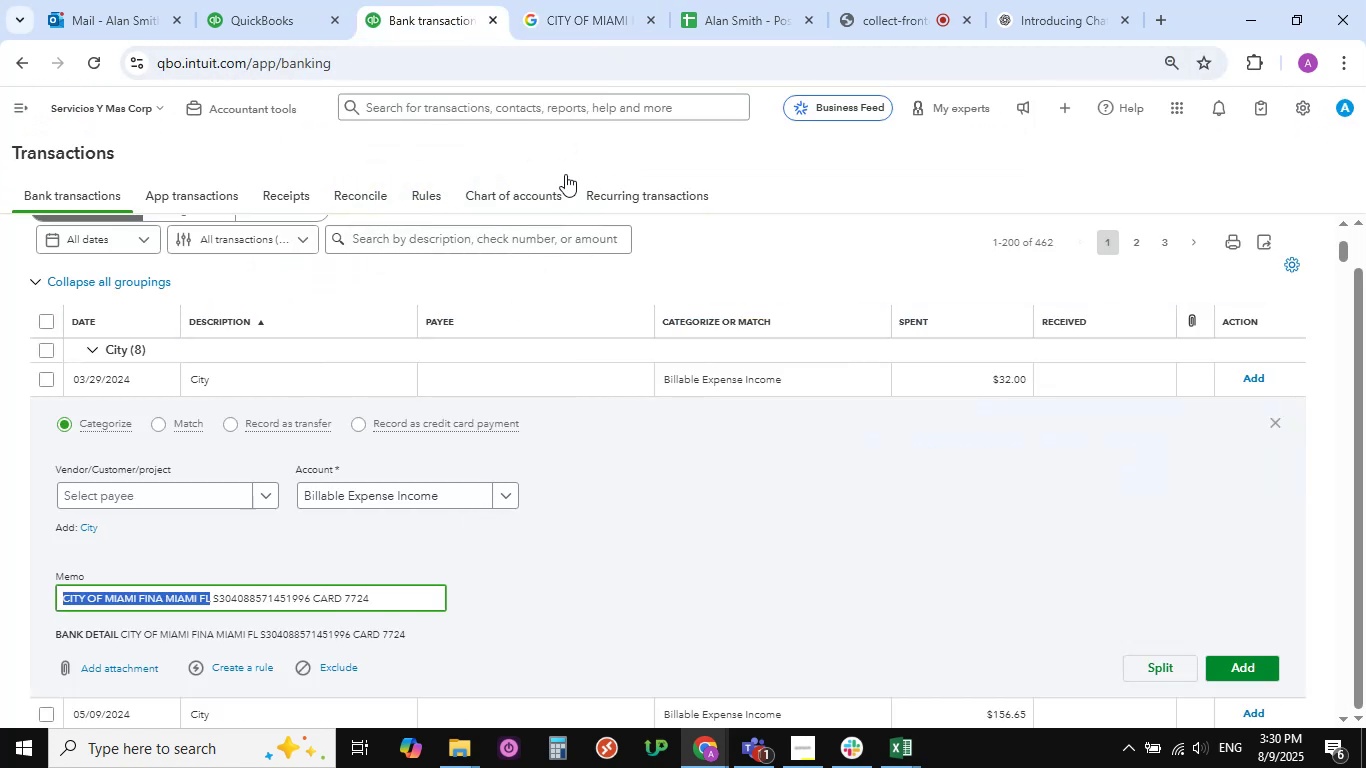 
left_click([599, 17])
 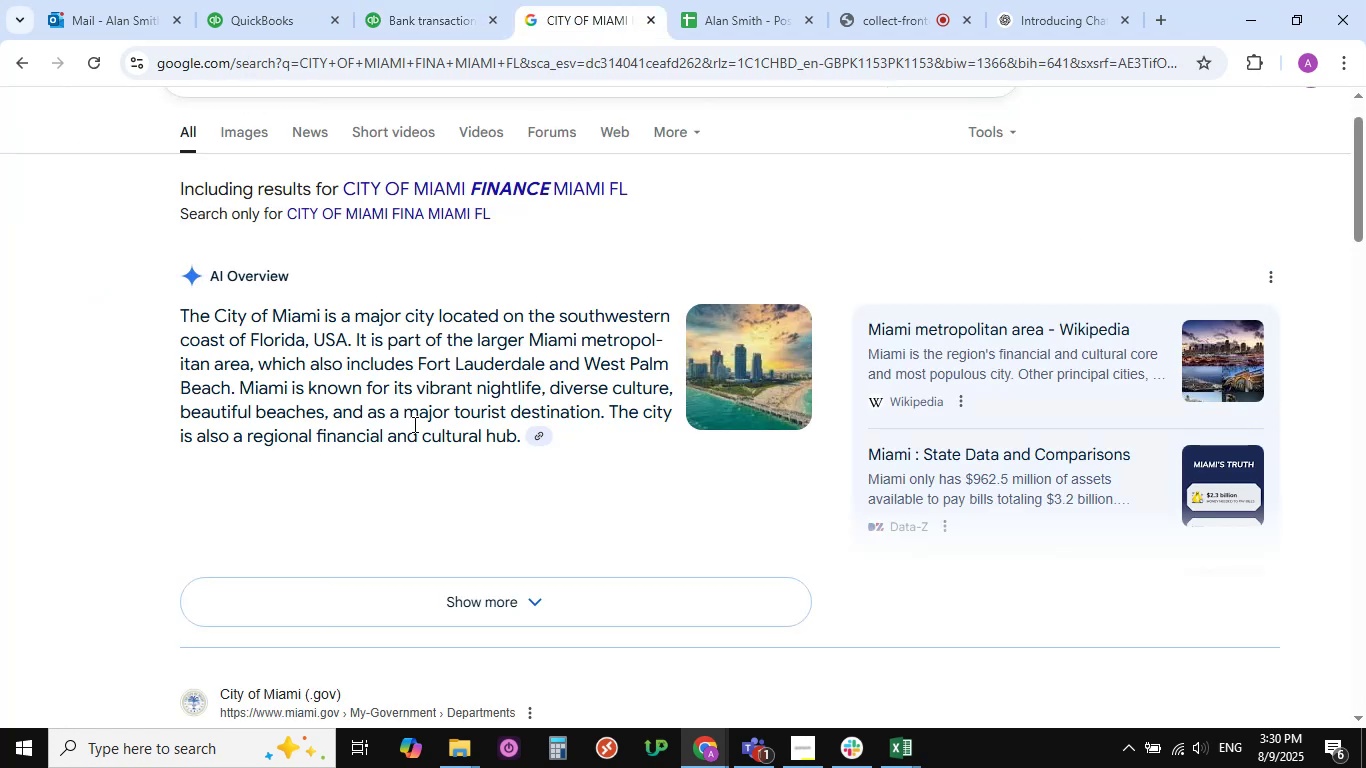 
scroll: coordinate [394, 379], scroll_direction: up, amount: 1.0
 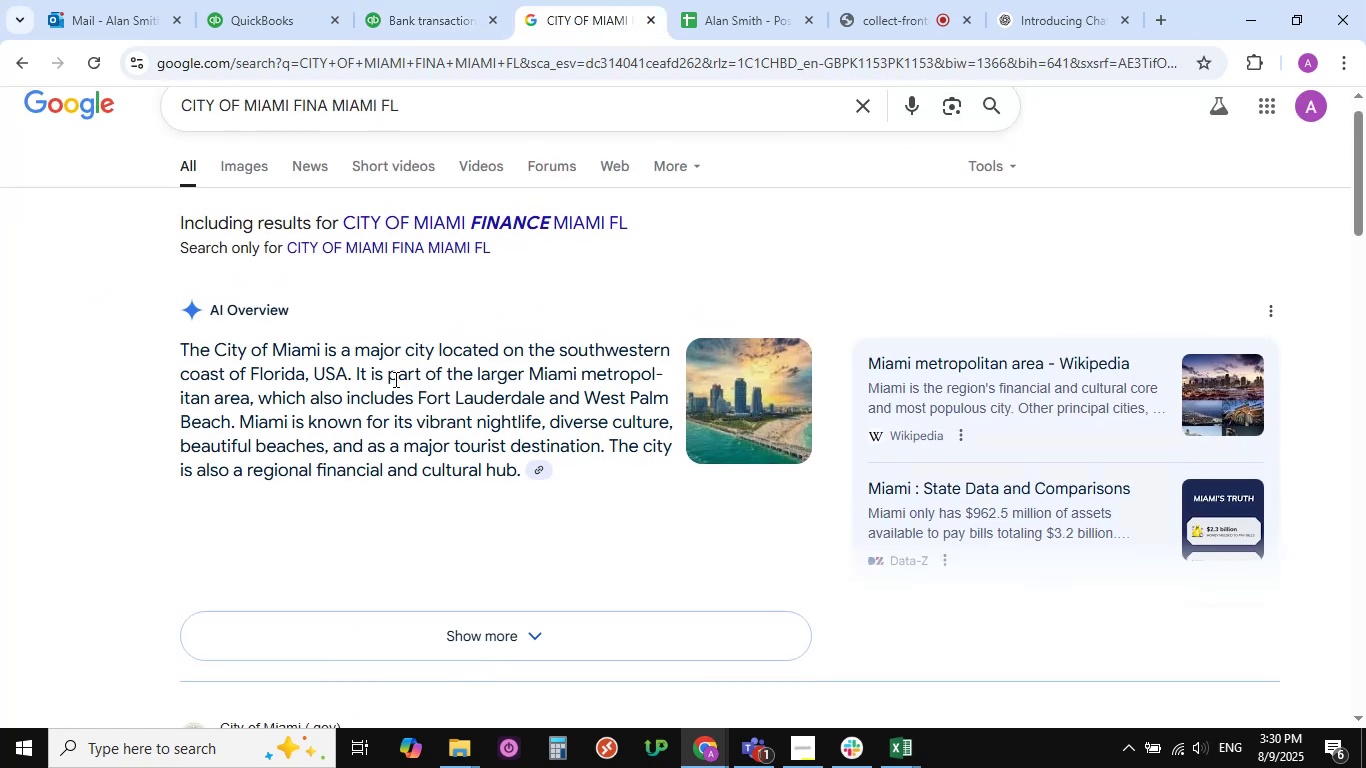 
scroll: coordinate [416, 369], scroll_direction: down, amount: 11.0
 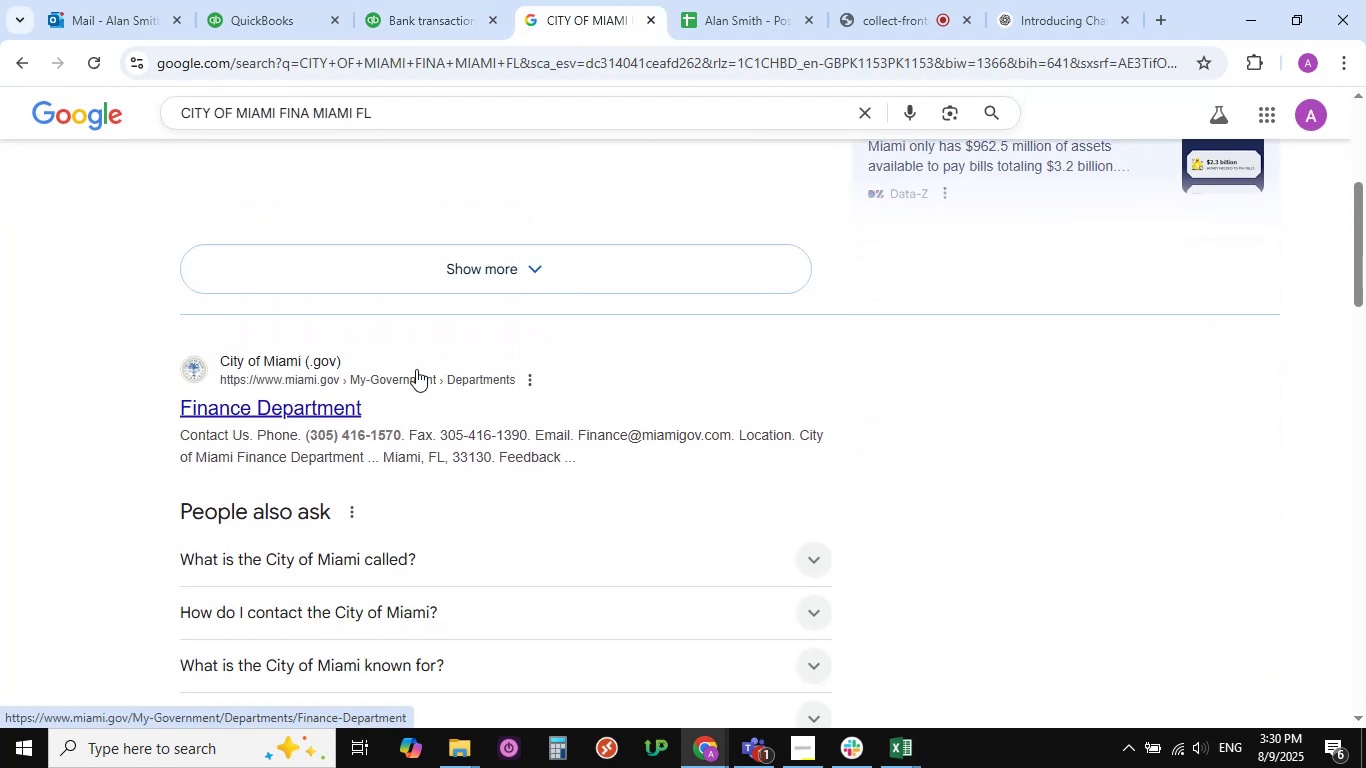 
scroll: coordinate [416, 369], scroll_direction: up, amount: 1.0
 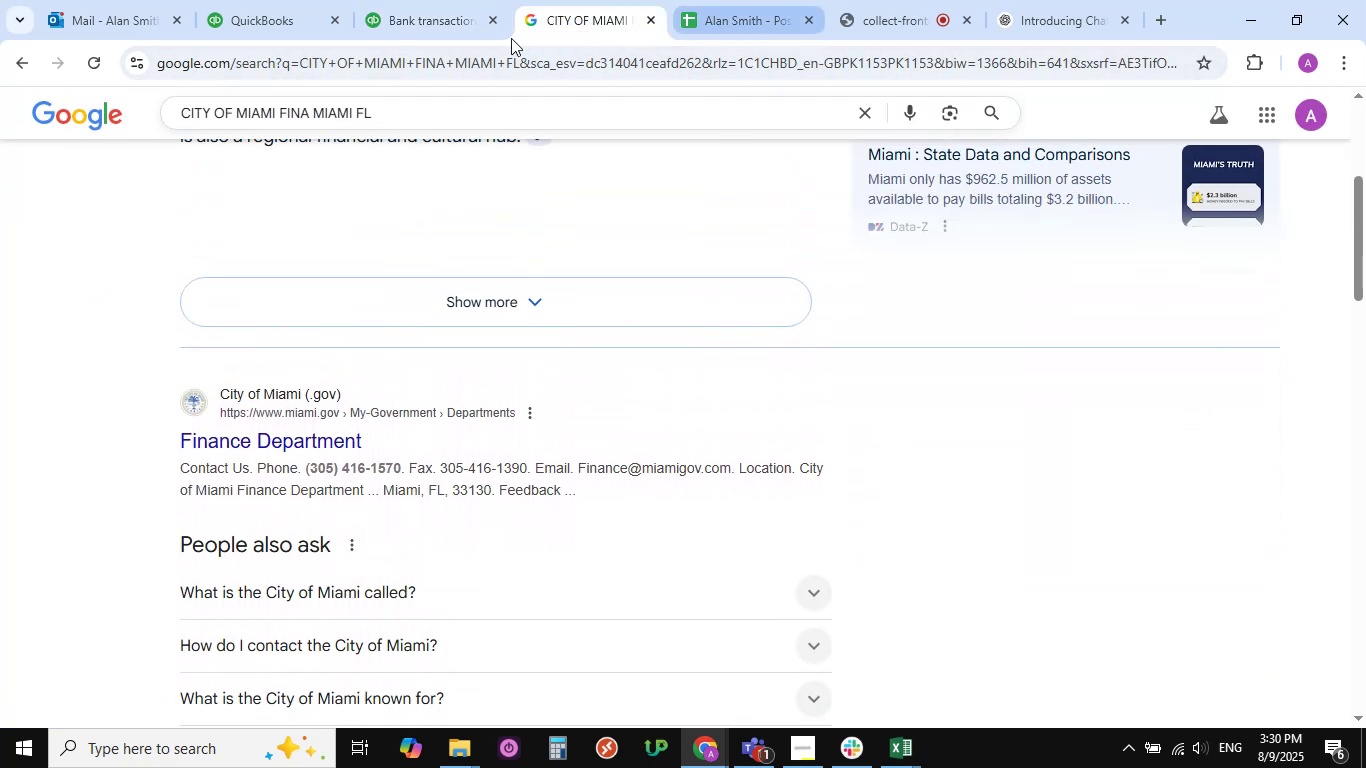 
left_click([447, 22])
 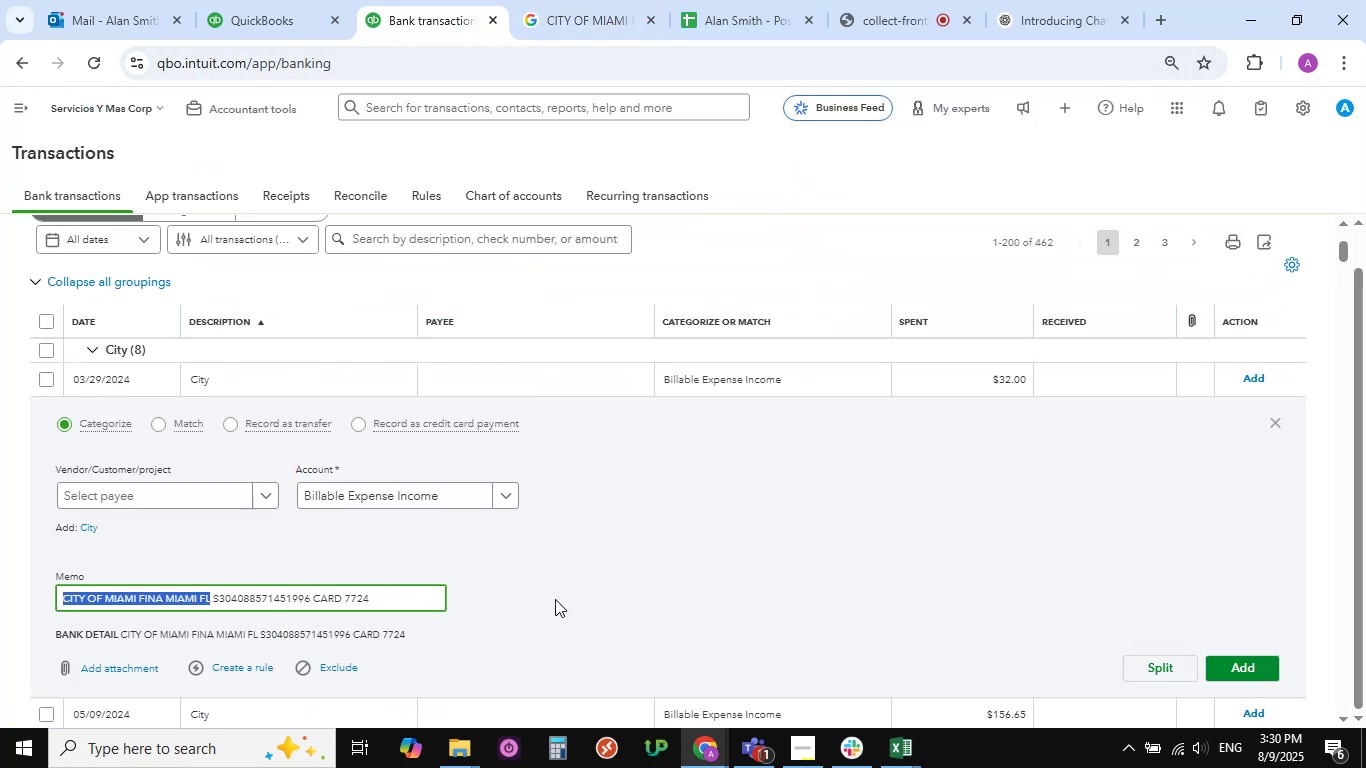 
scroll: coordinate [497, 570], scroll_direction: down, amount: 8.0
 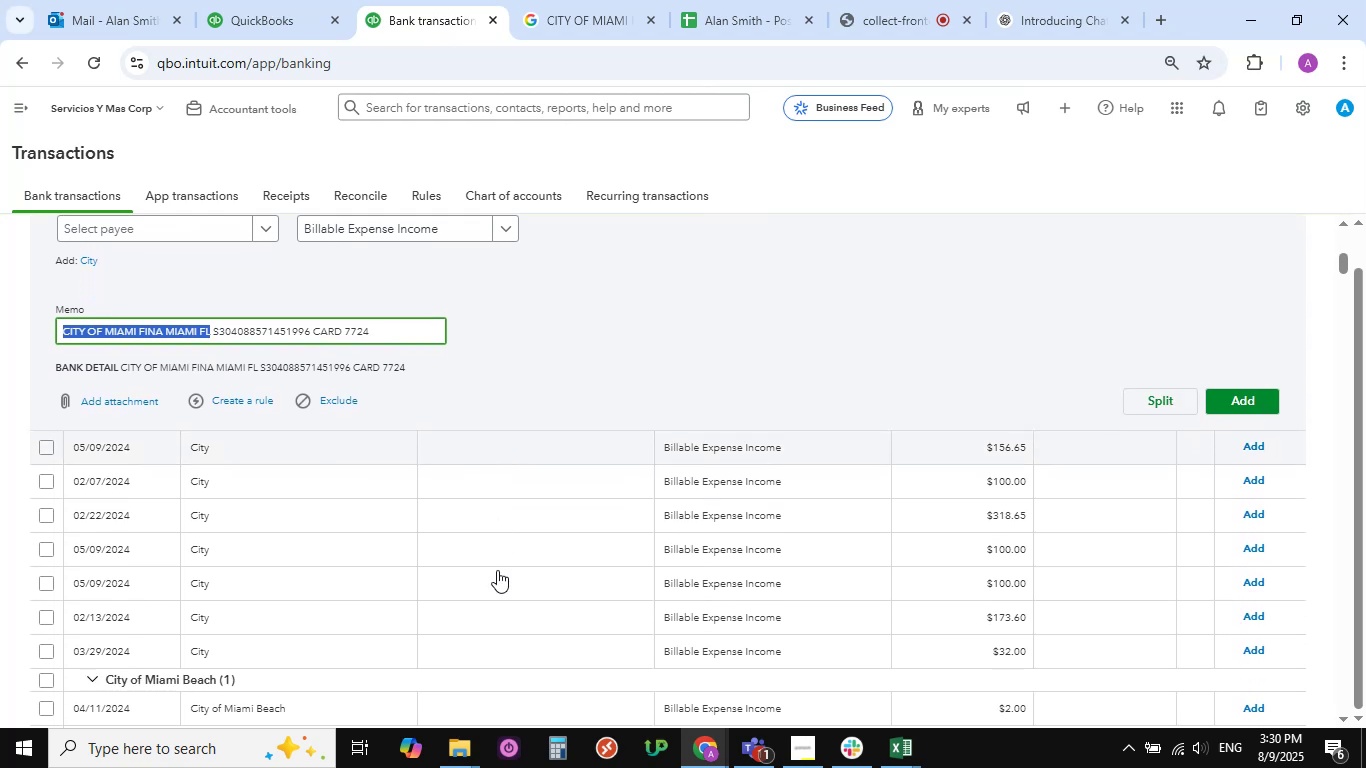 
scroll: coordinate [497, 570], scroll_direction: up, amount: 10.0
 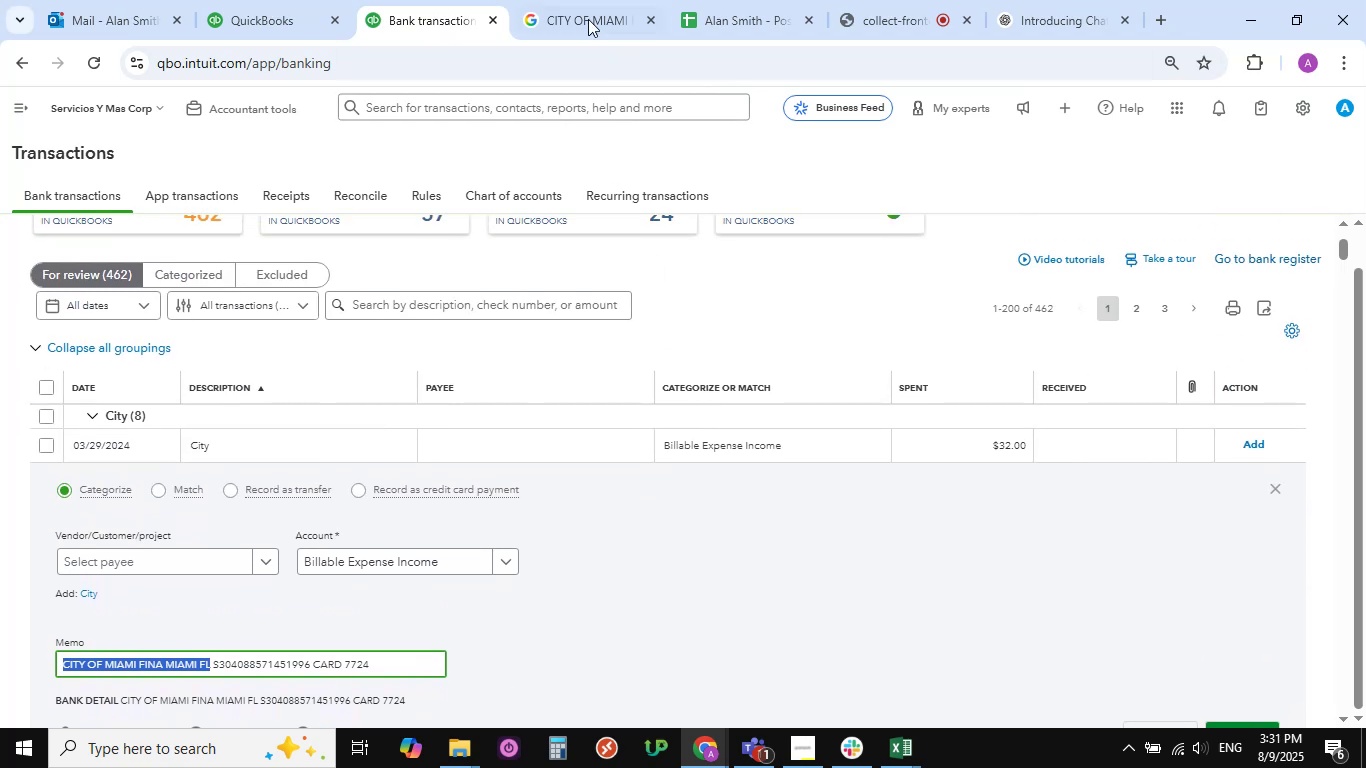 
left_click([566, 8])
 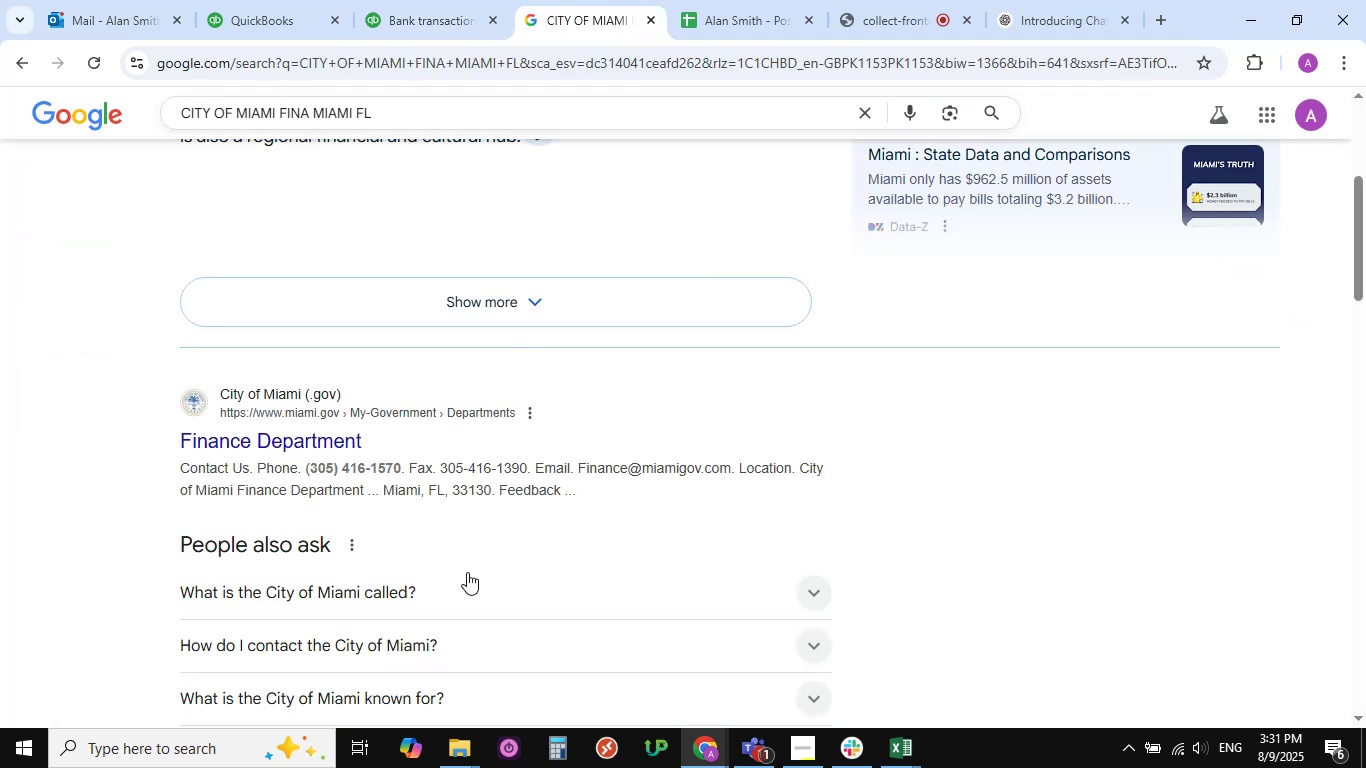 
scroll: coordinate [467, 572], scroll_direction: down, amount: 26.0
 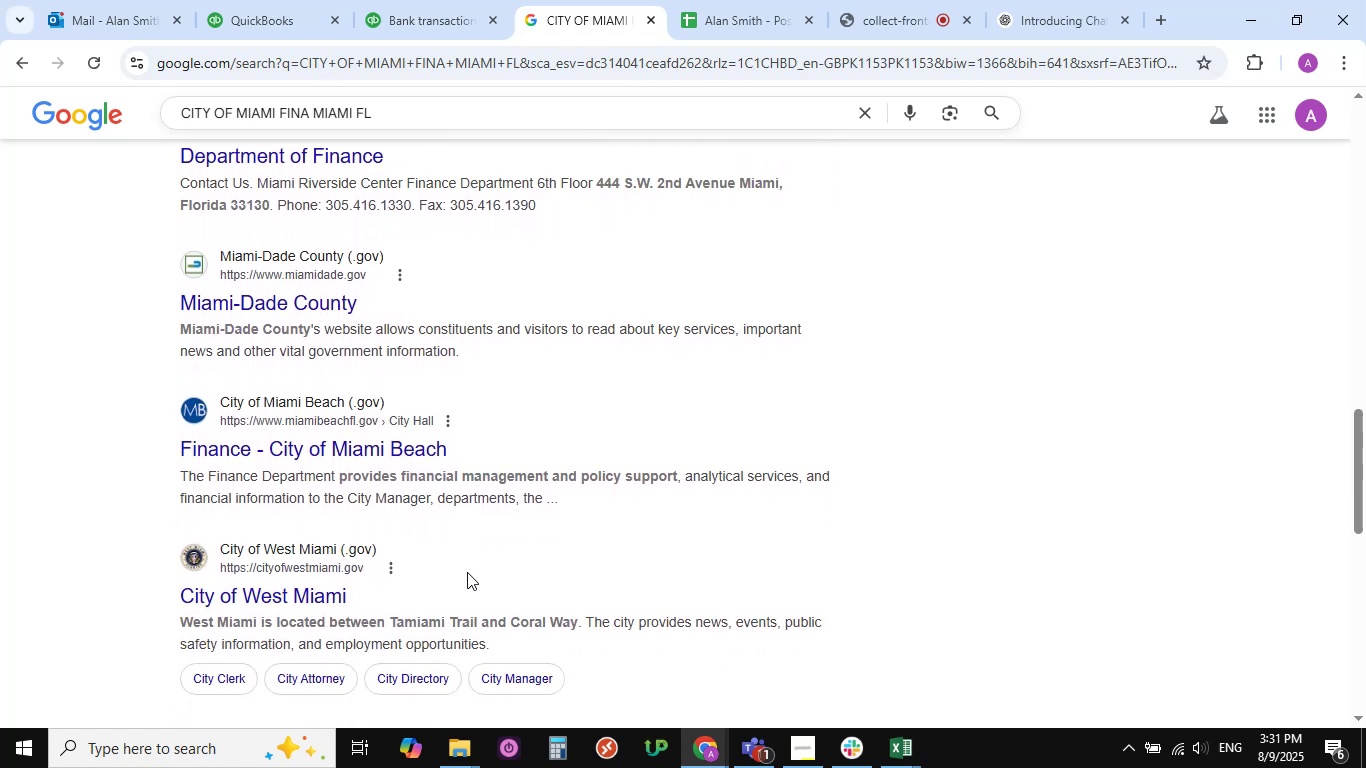 
scroll: coordinate [467, 572], scroll_direction: up, amount: 47.0
 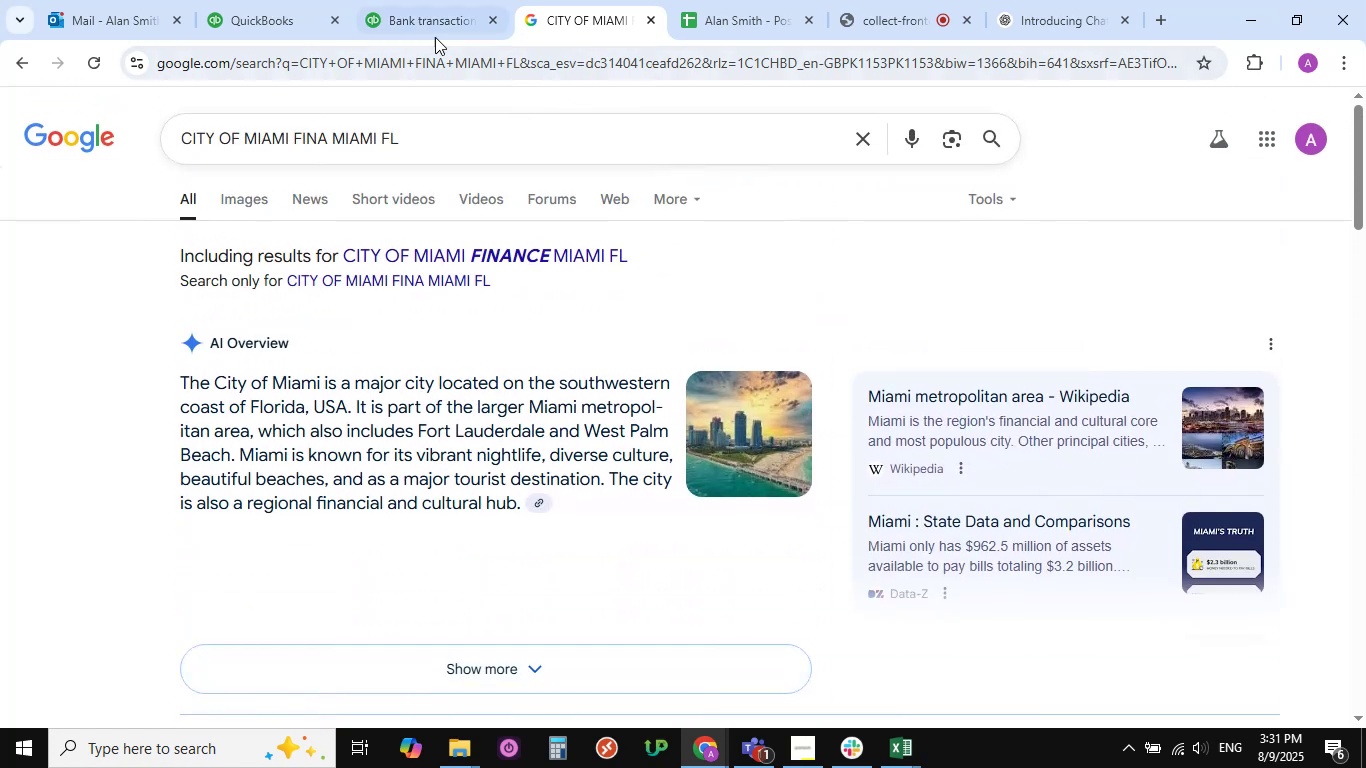 
left_click([429, 20])
 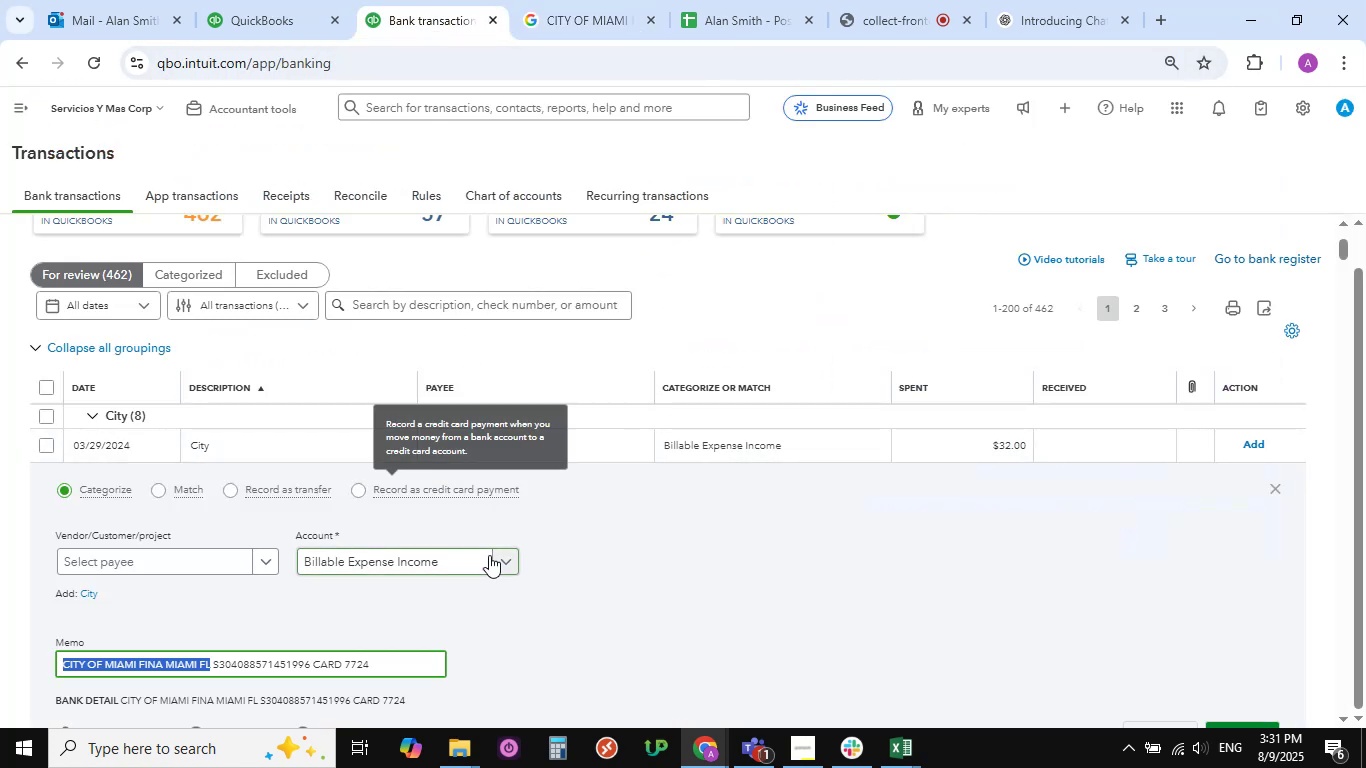 
left_click([505, 560])
 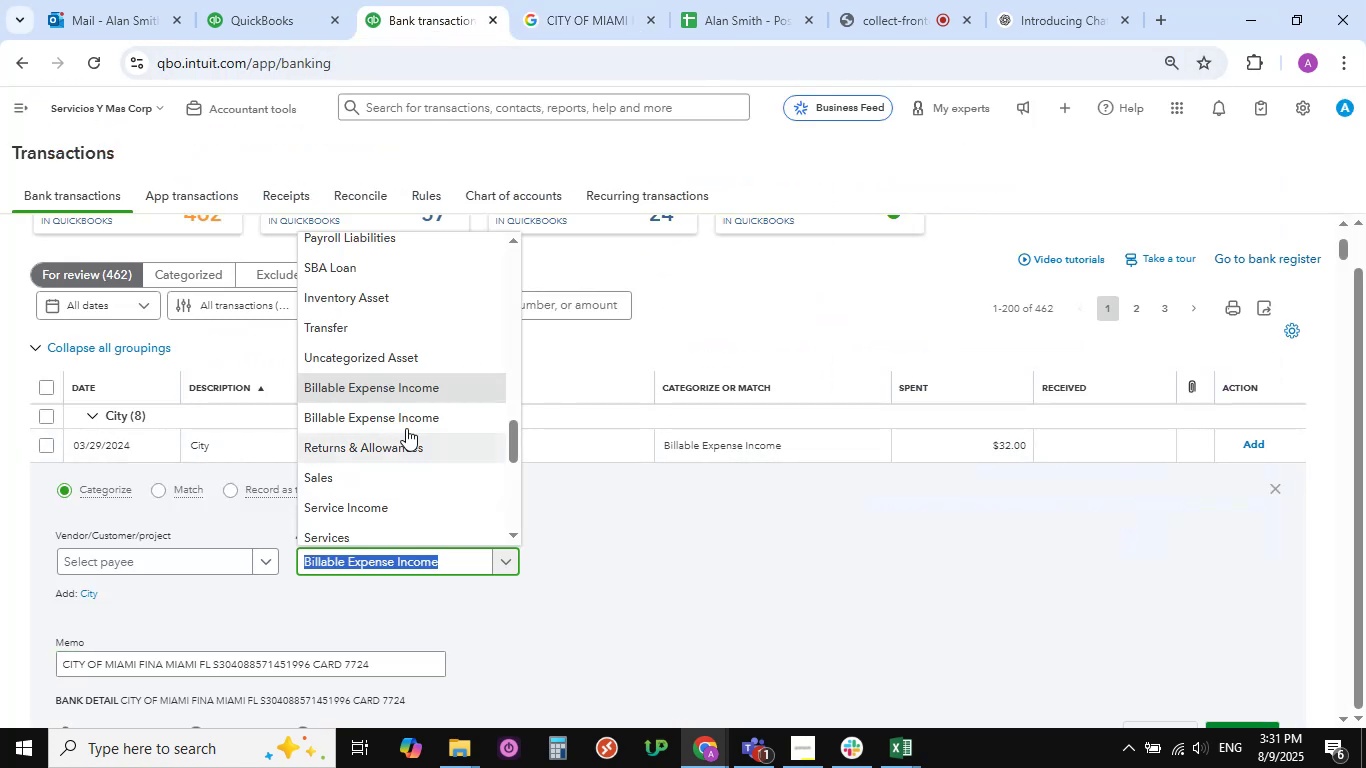 
scroll: coordinate [380, 424], scroll_direction: up, amount: 6.0
 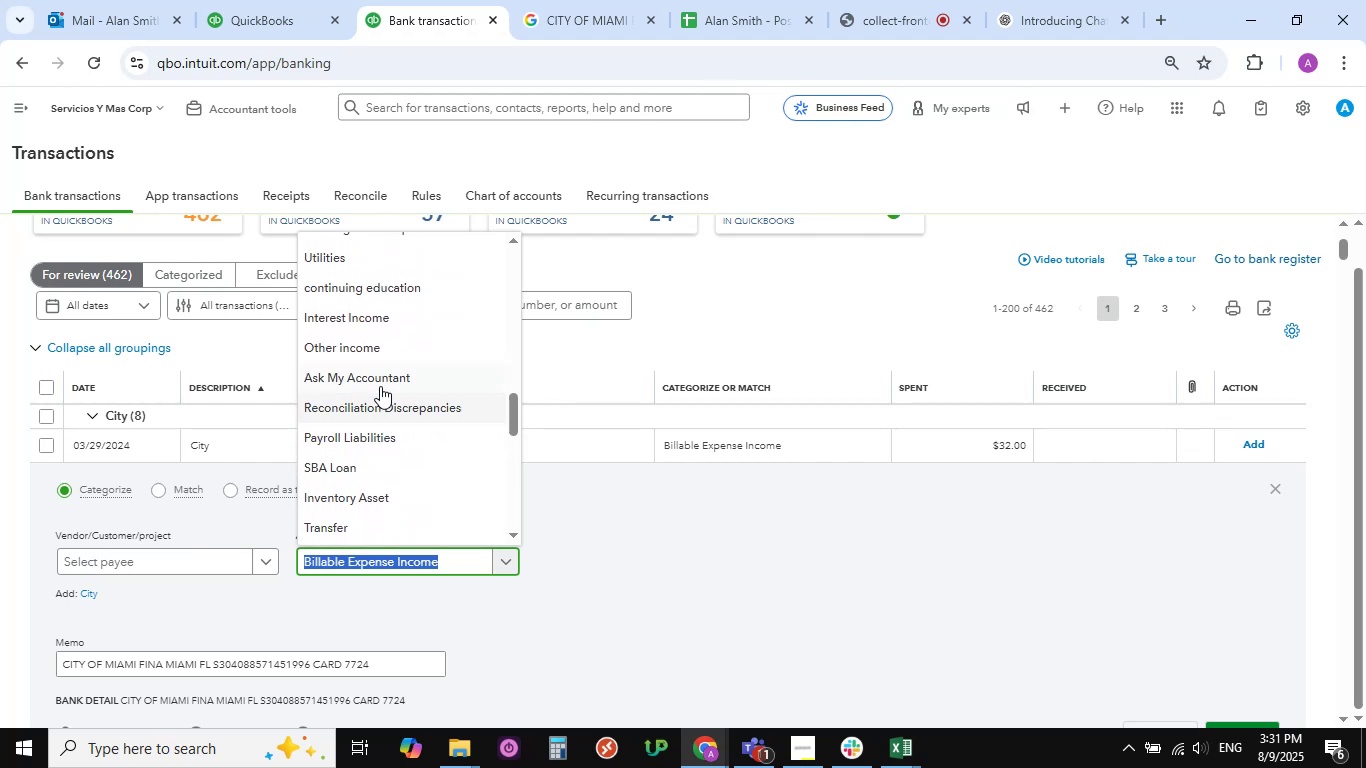 
left_click([385, 377])
 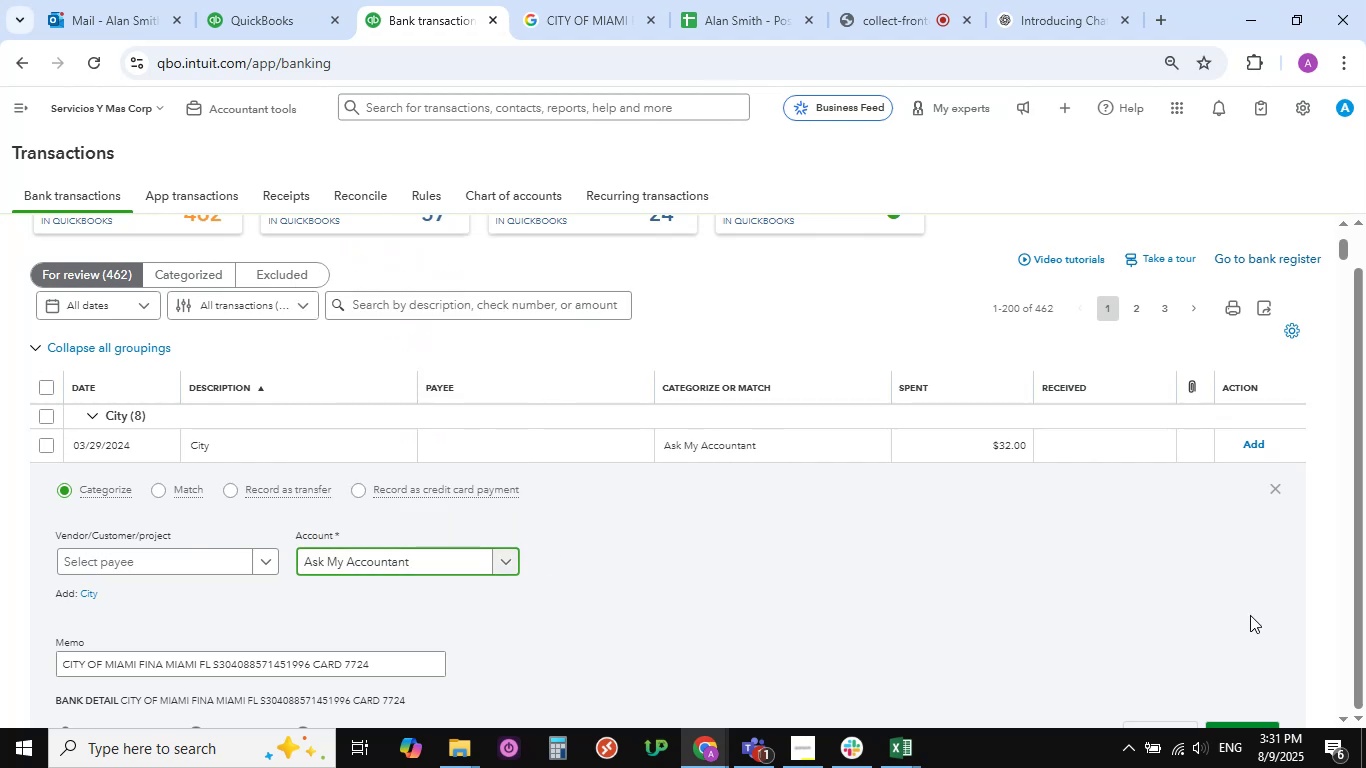 
scroll: coordinate [1237, 675], scroll_direction: down, amount: 3.0
 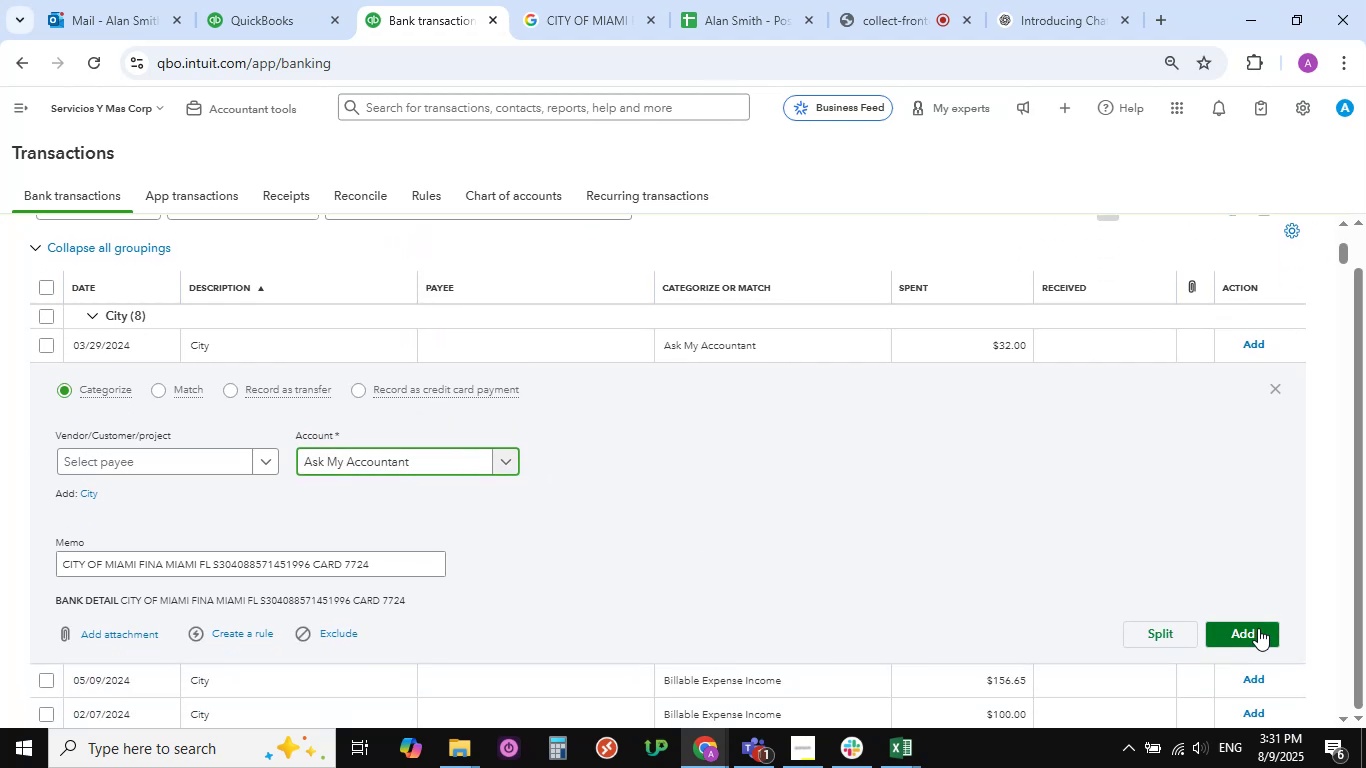 
left_click([1258, 628])
 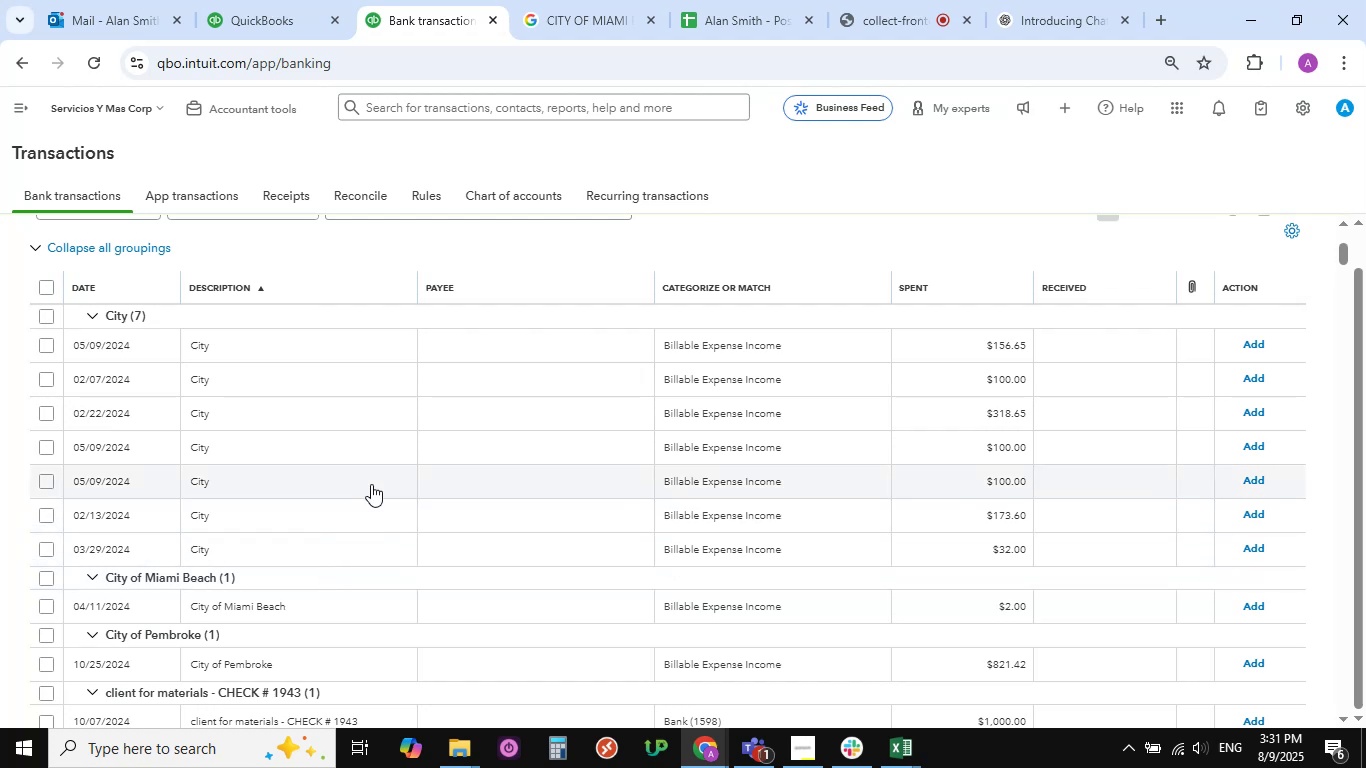 
wait(19.48)
 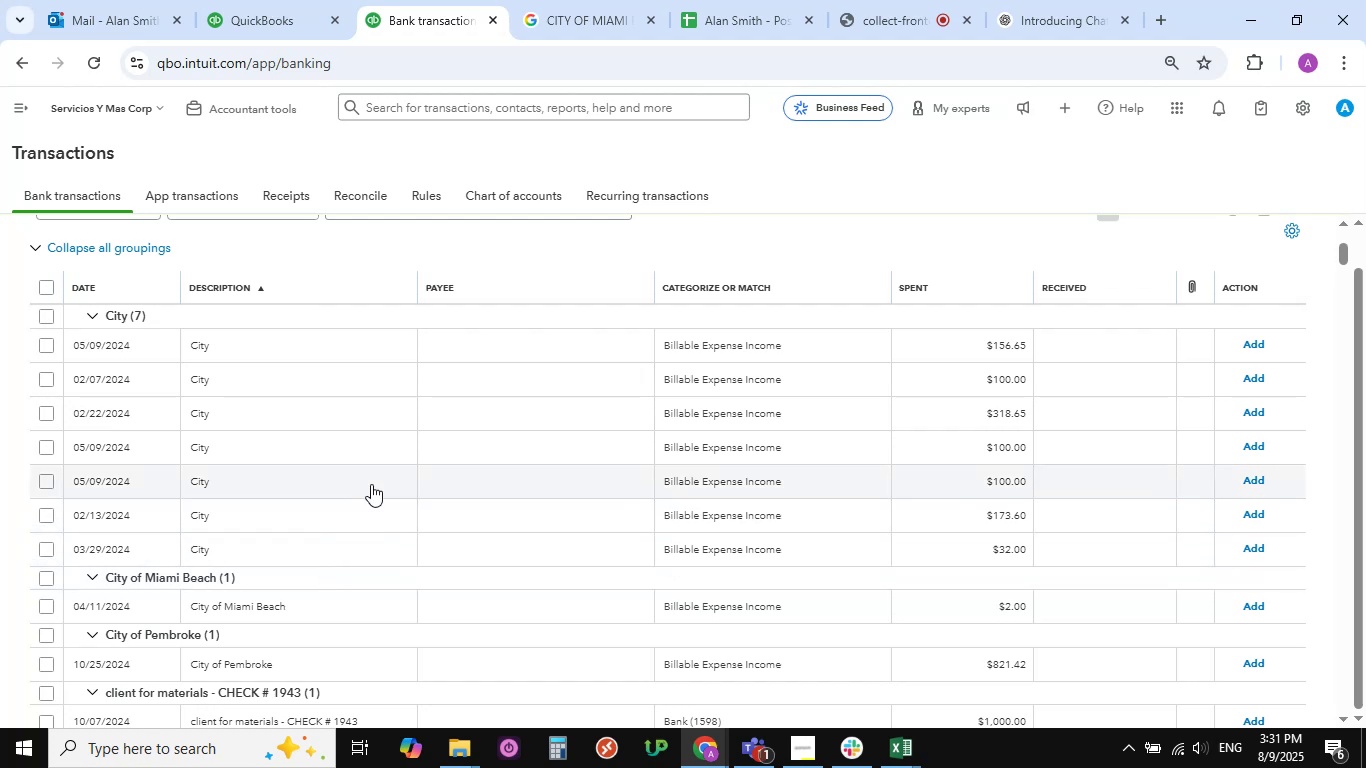 
scroll: coordinate [281, 523], scroll_direction: up, amount: 1.0
 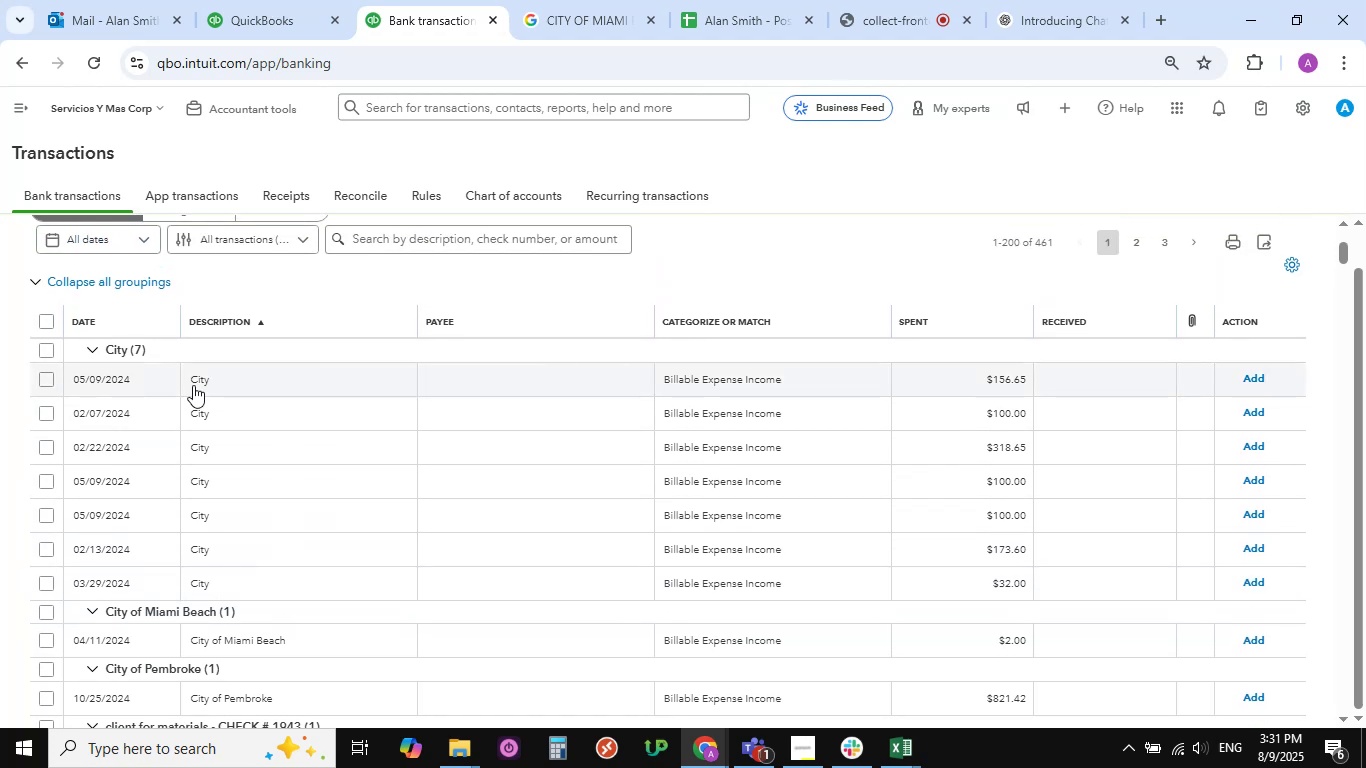 
left_click([196, 382])
 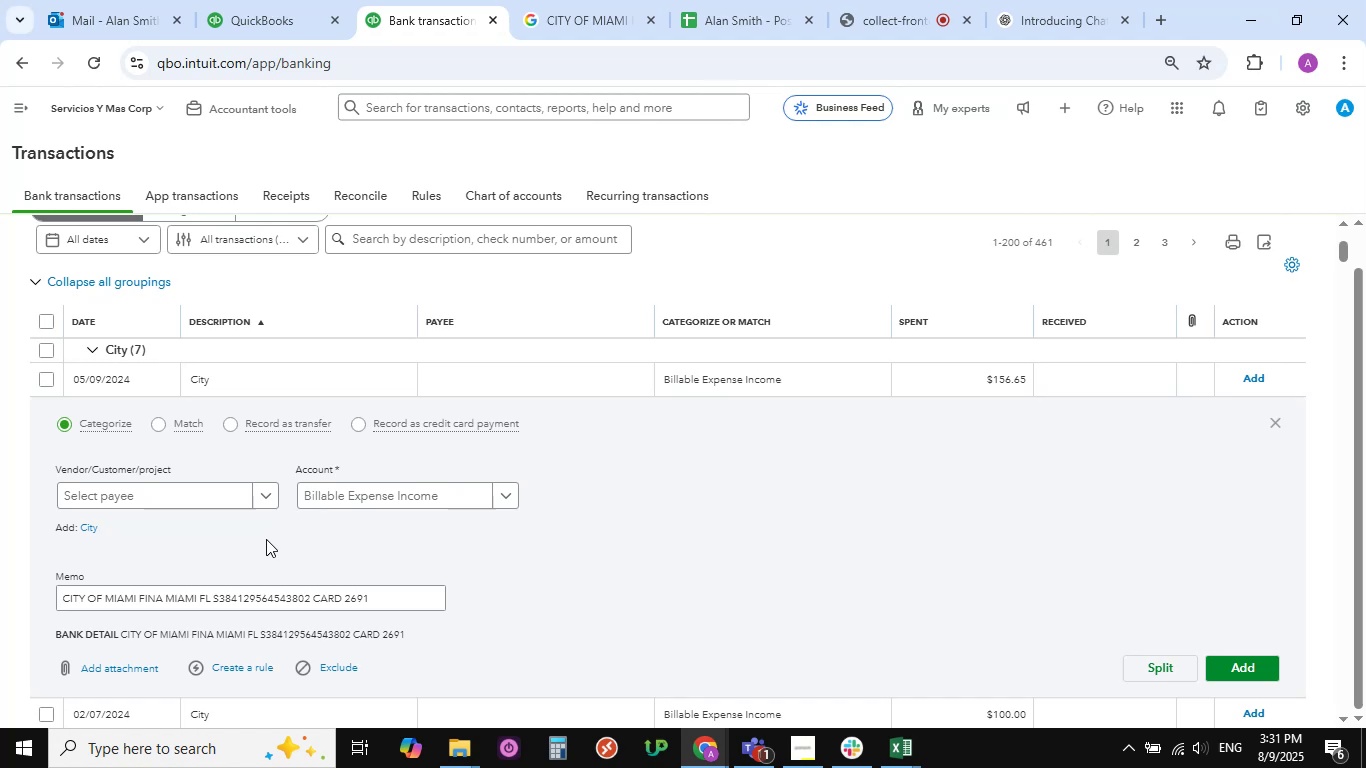 
scroll: coordinate [379, 602], scroll_direction: down, amount: 1.0
 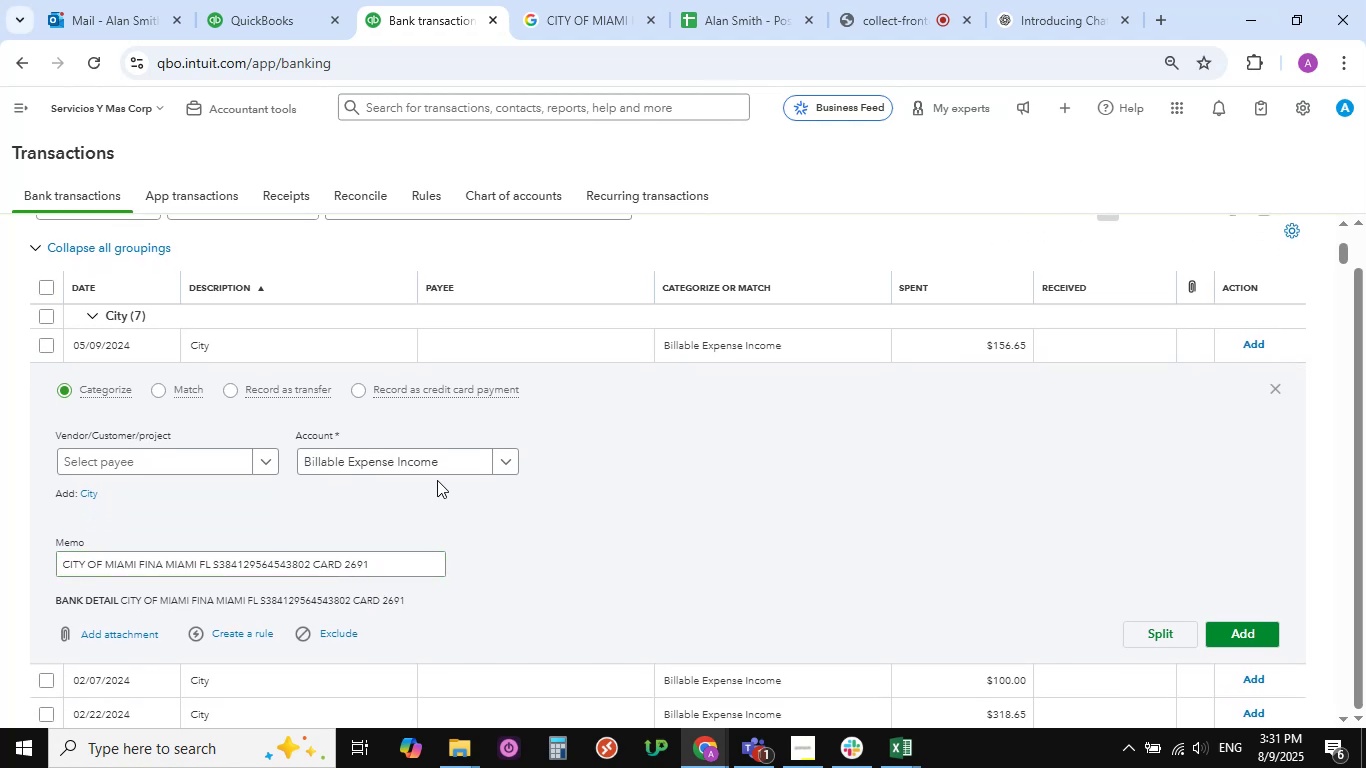 
left_click([510, 463])
 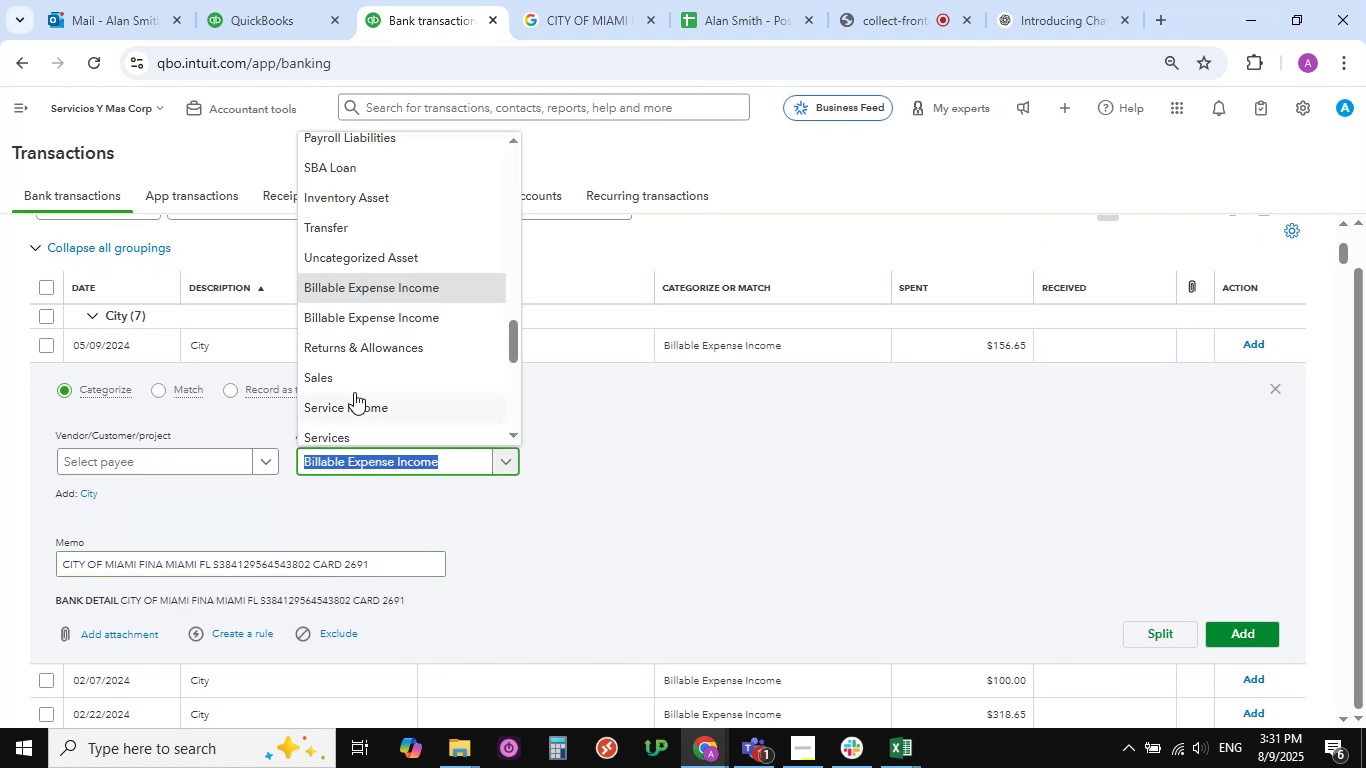 
scroll: coordinate [373, 372], scroll_direction: up, amount: 6.0
 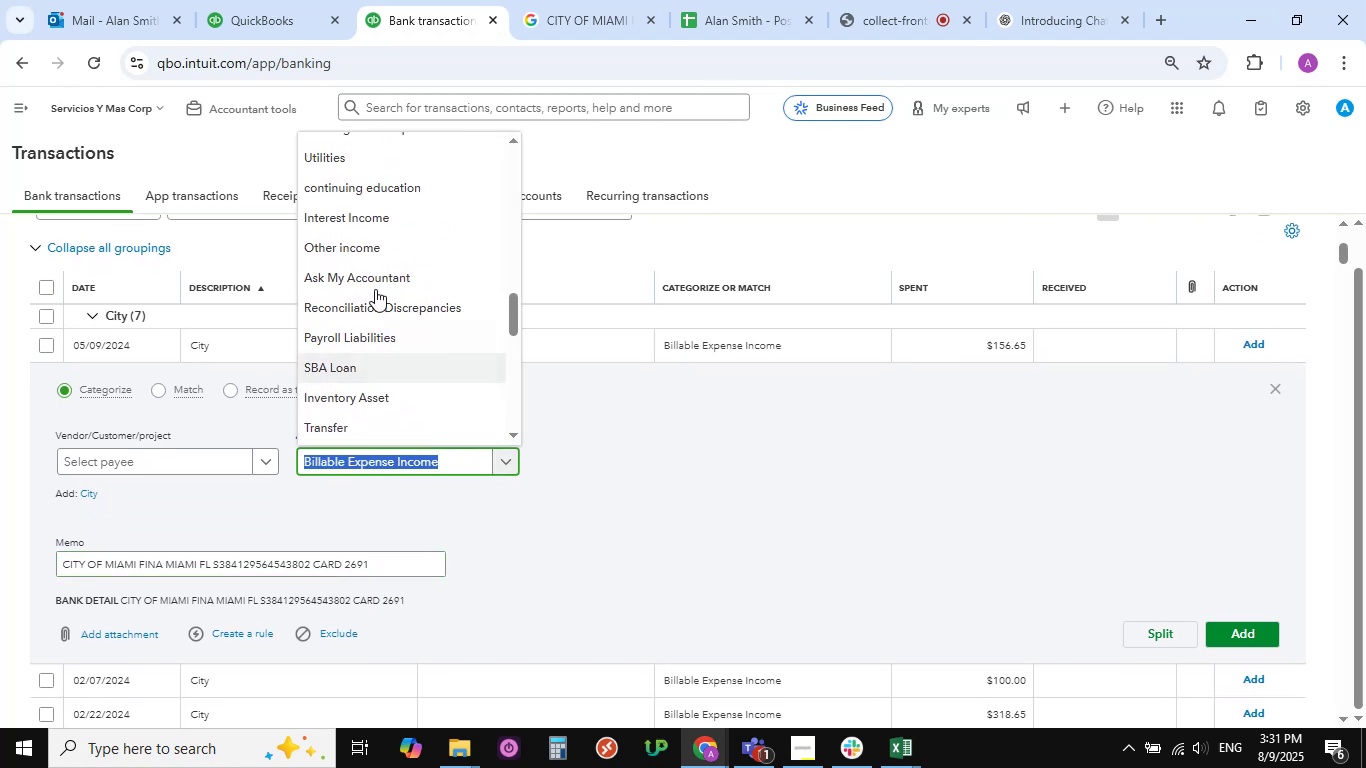 
left_click([375, 273])
 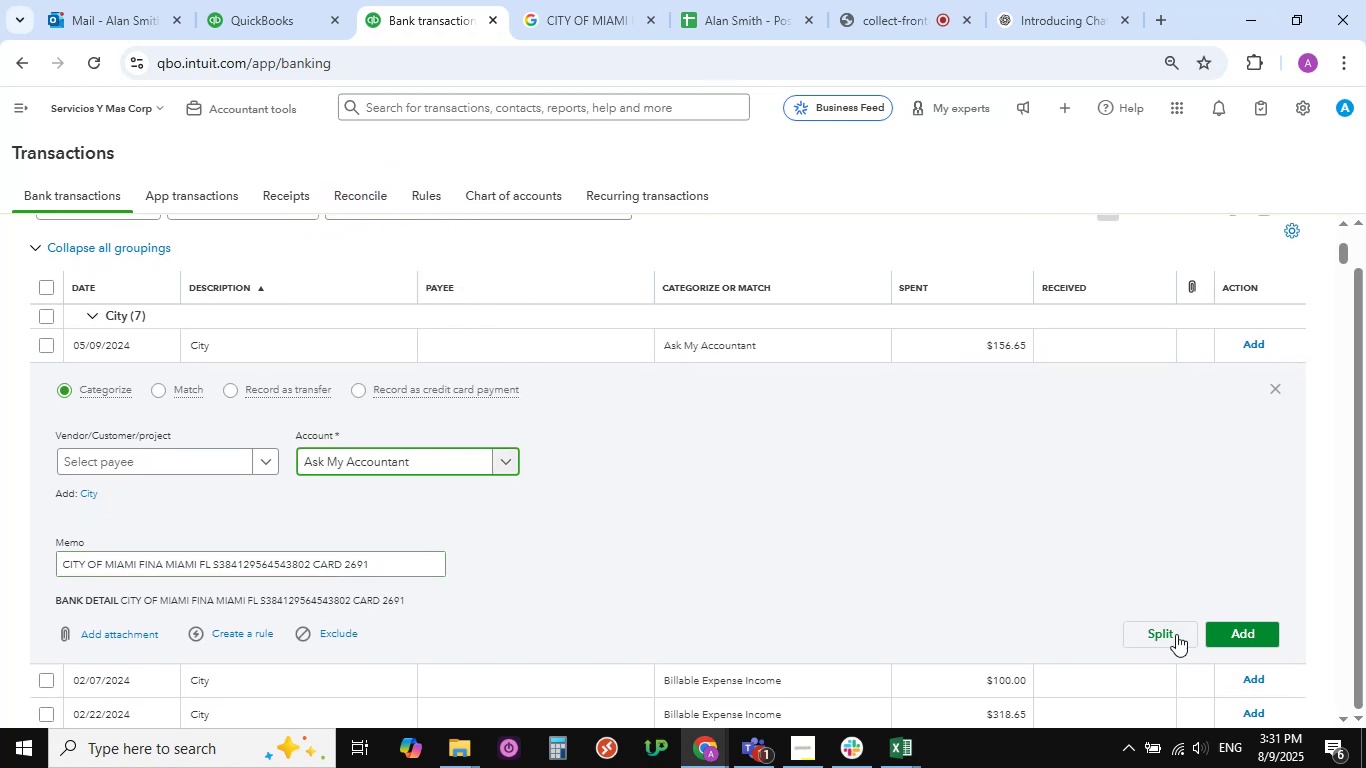 
left_click([1240, 630])
 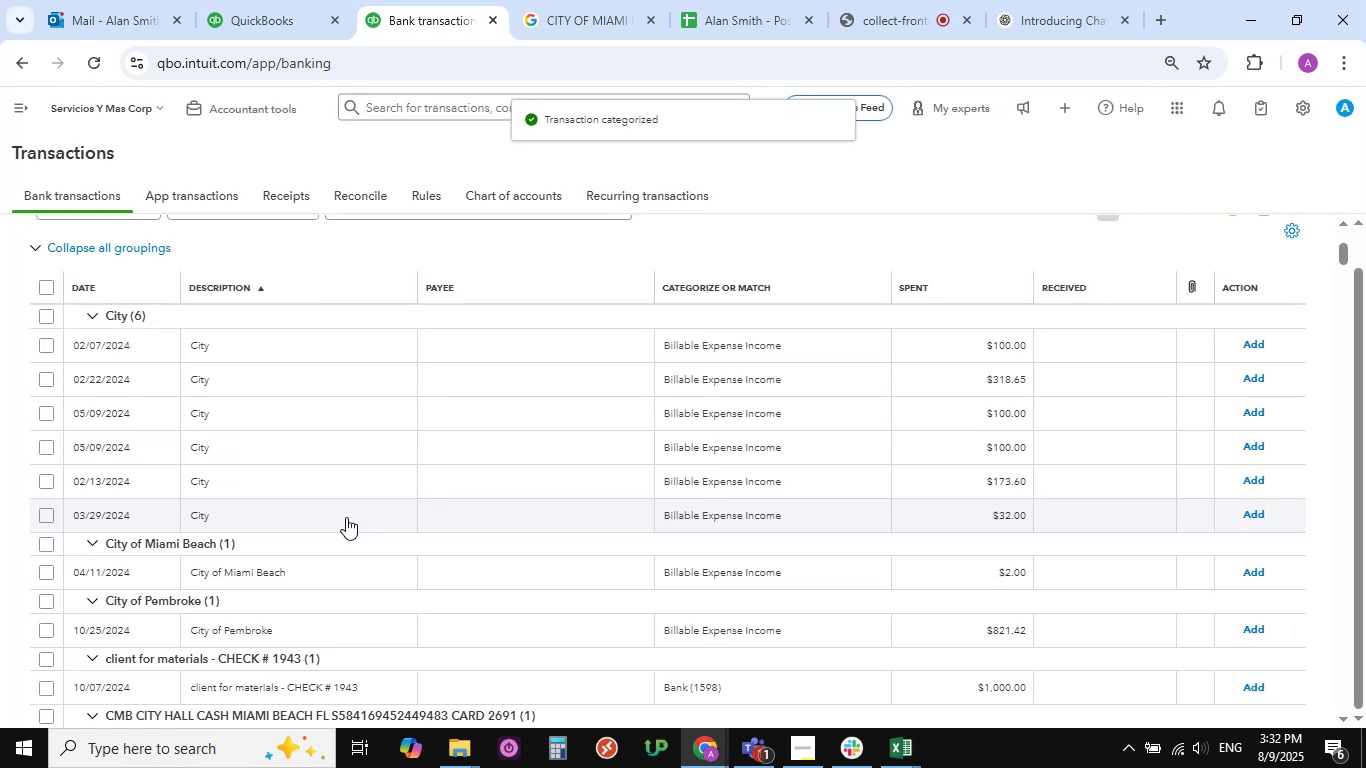 
wait(10.57)
 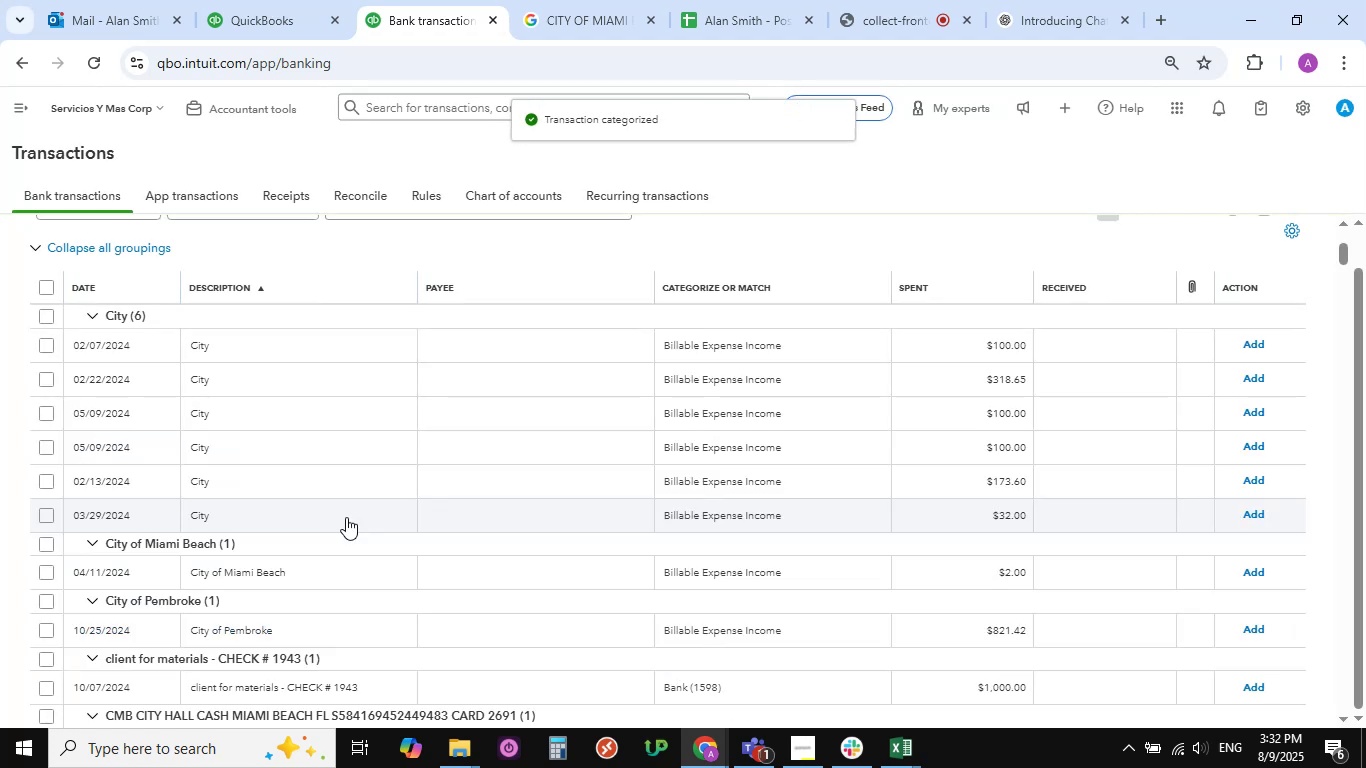 
left_click([200, 346])
 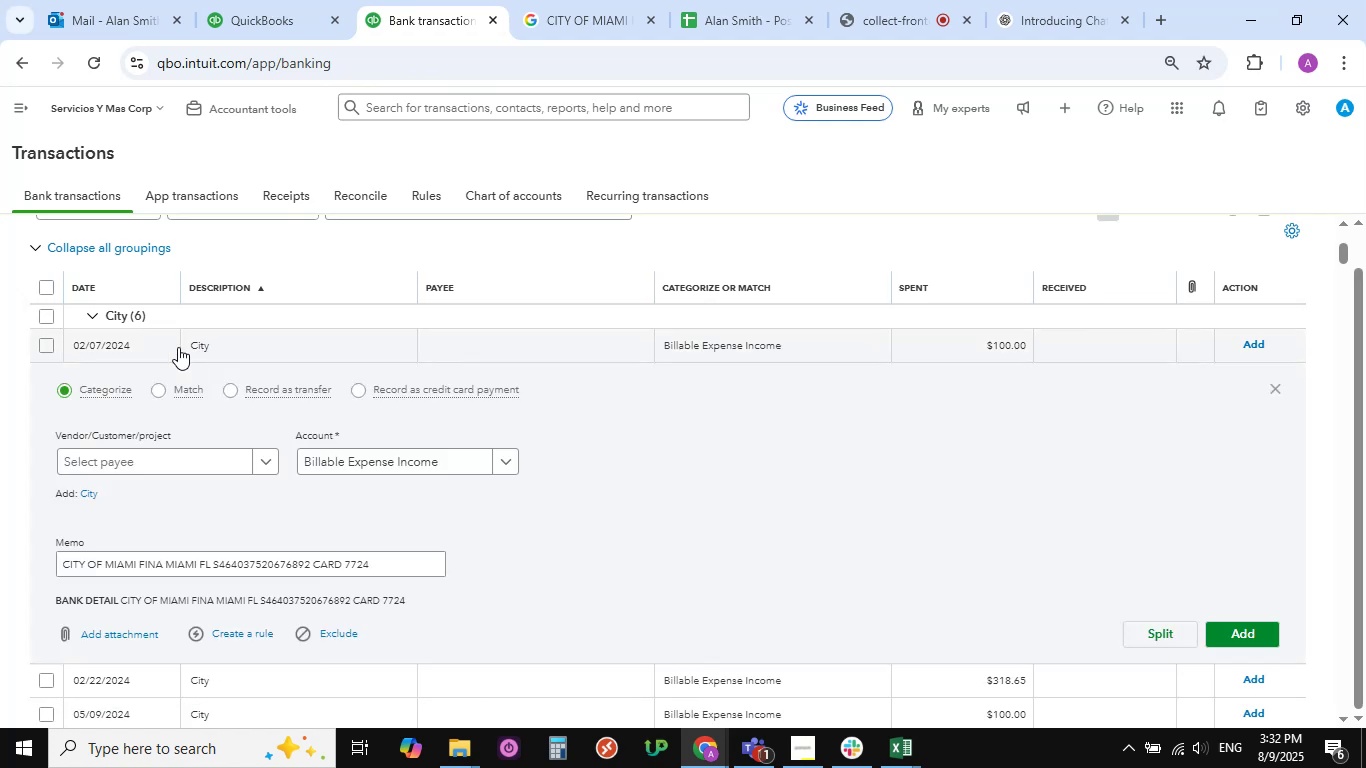 
wait(5.58)
 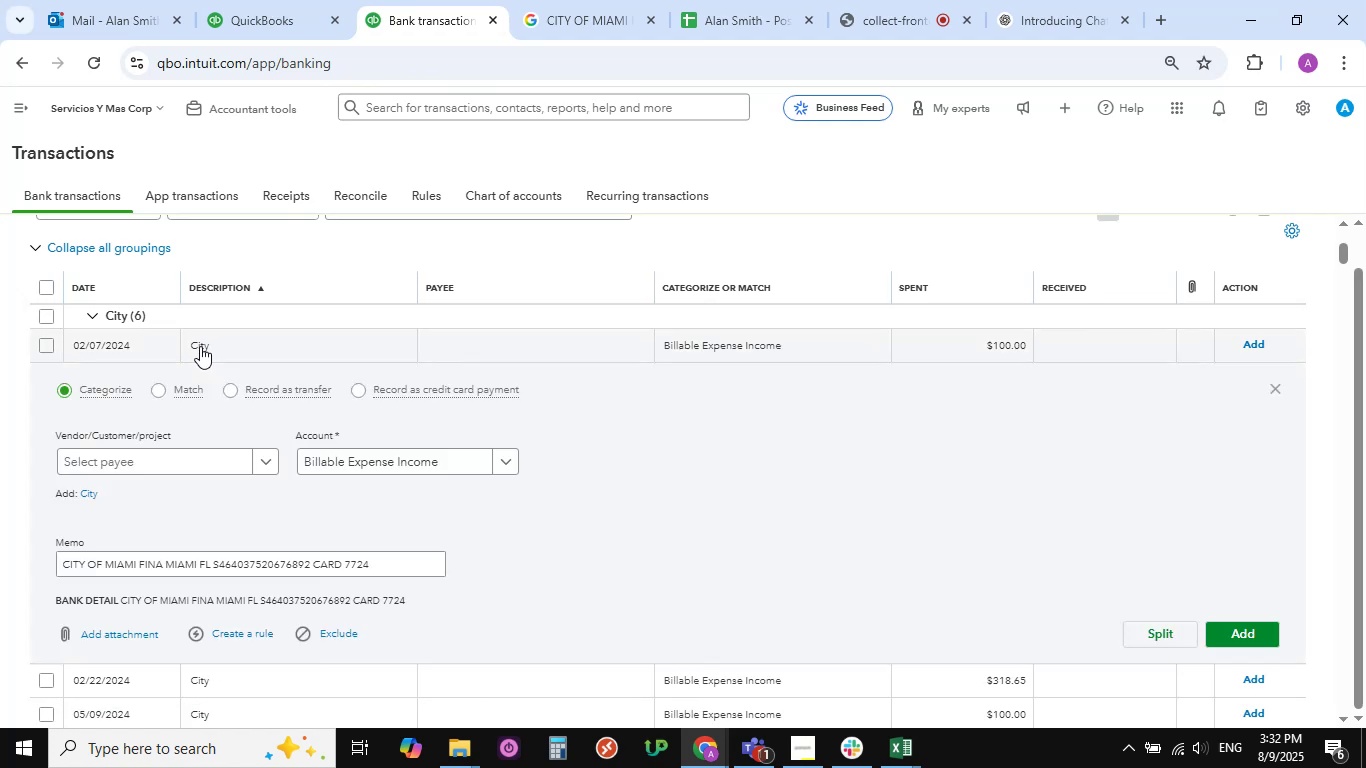 
left_click([507, 462])
 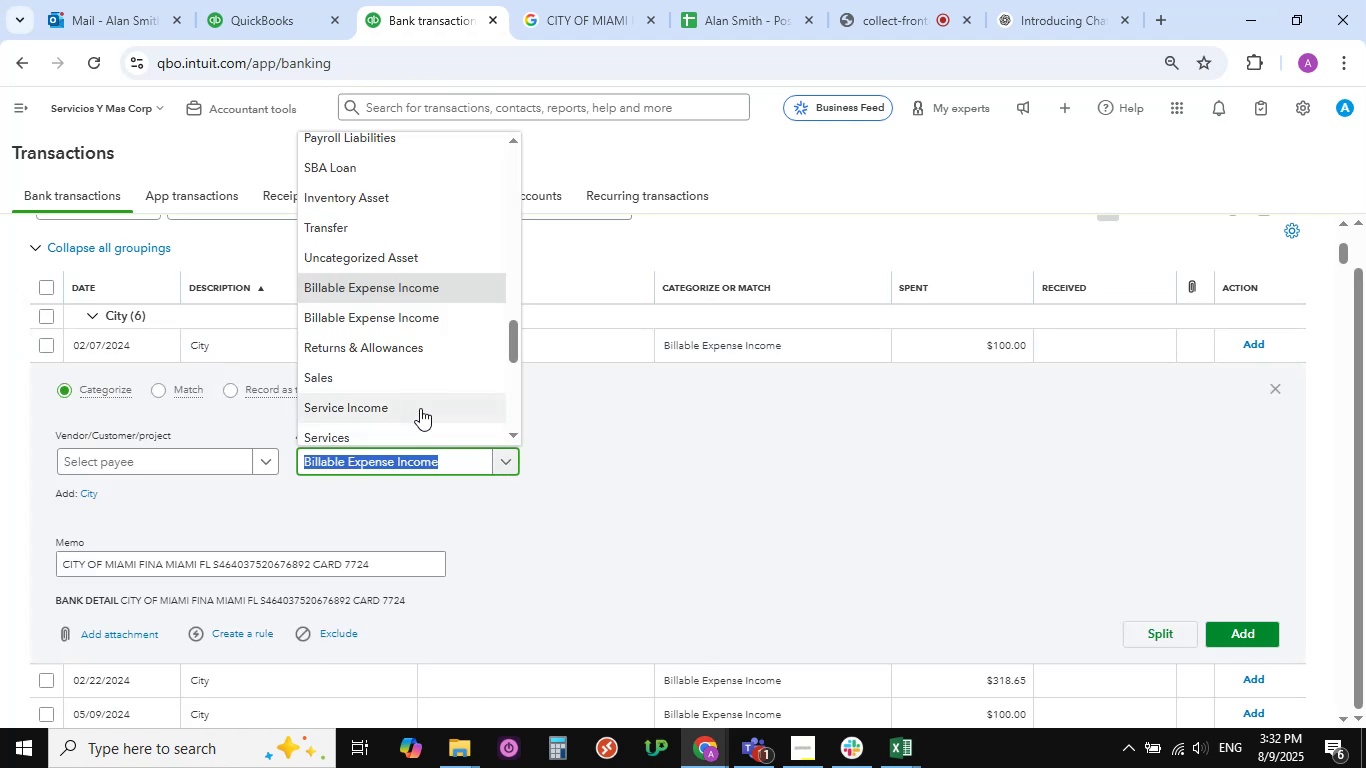 
scroll: coordinate [402, 343], scroll_direction: up, amount: 4.0
 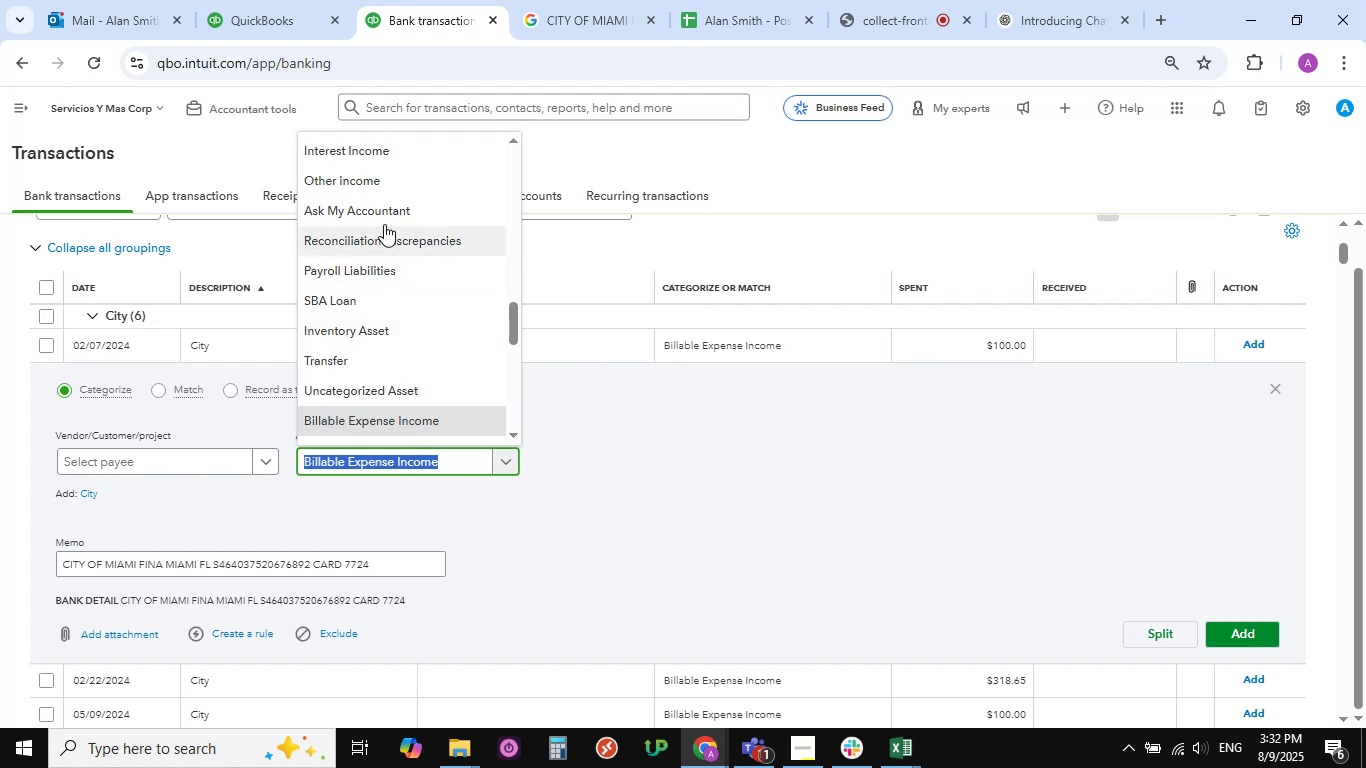 
left_click([384, 213])
 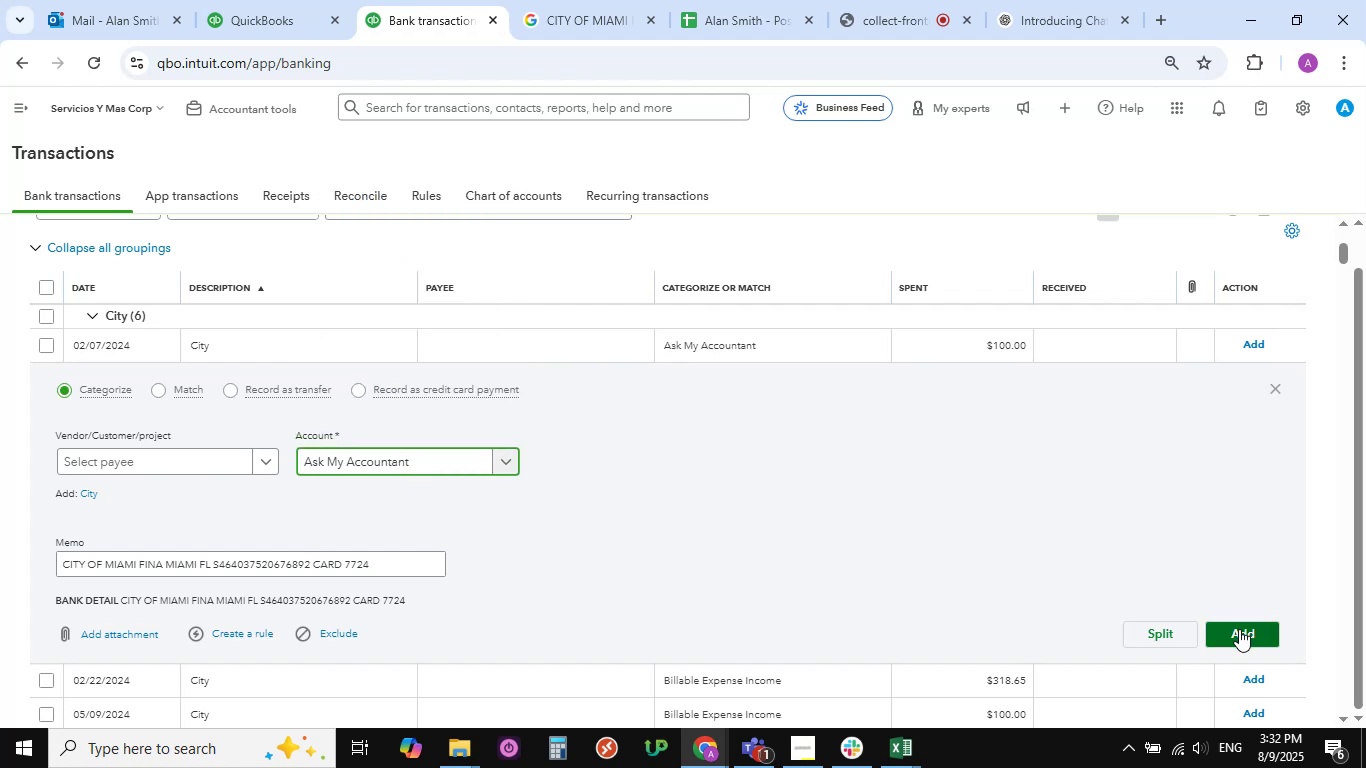 
left_click([1239, 629])
 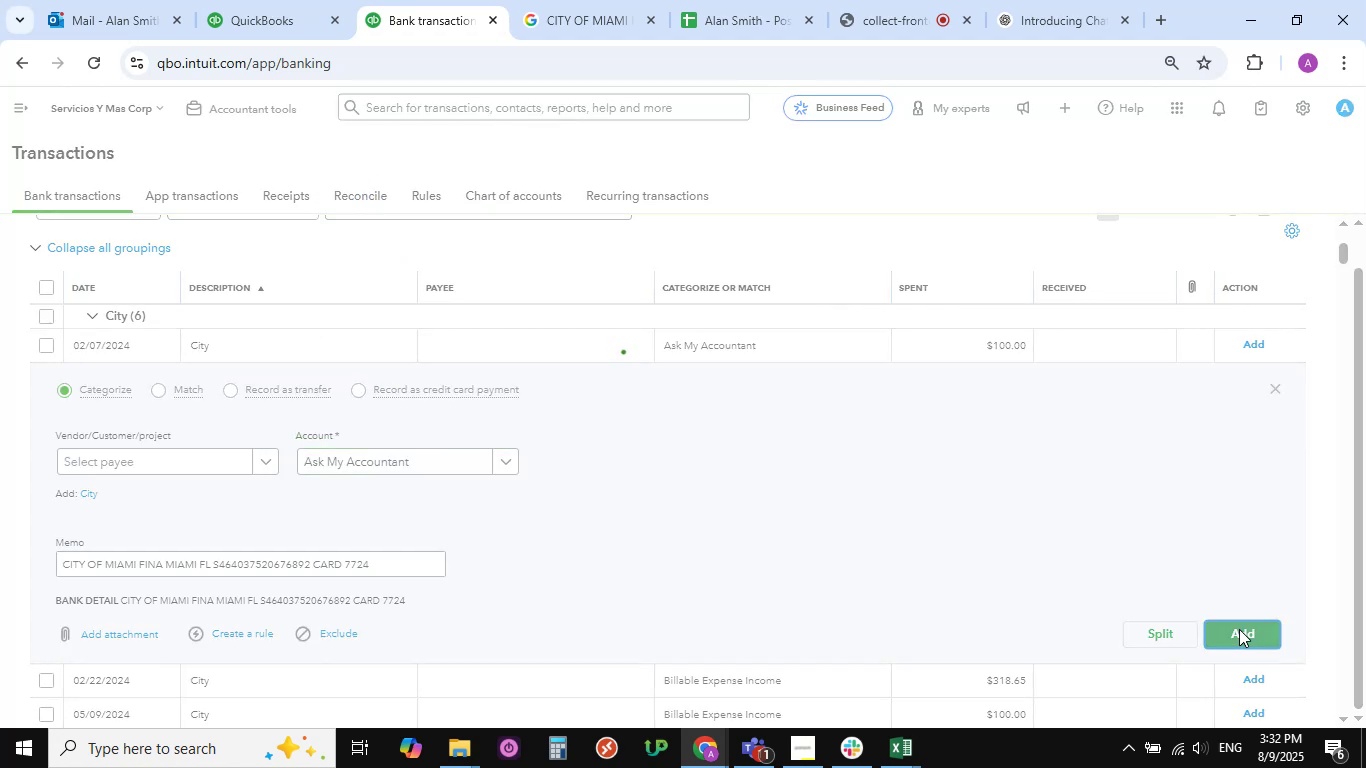 
scroll: coordinate [433, 422], scroll_direction: up, amount: 2.0
 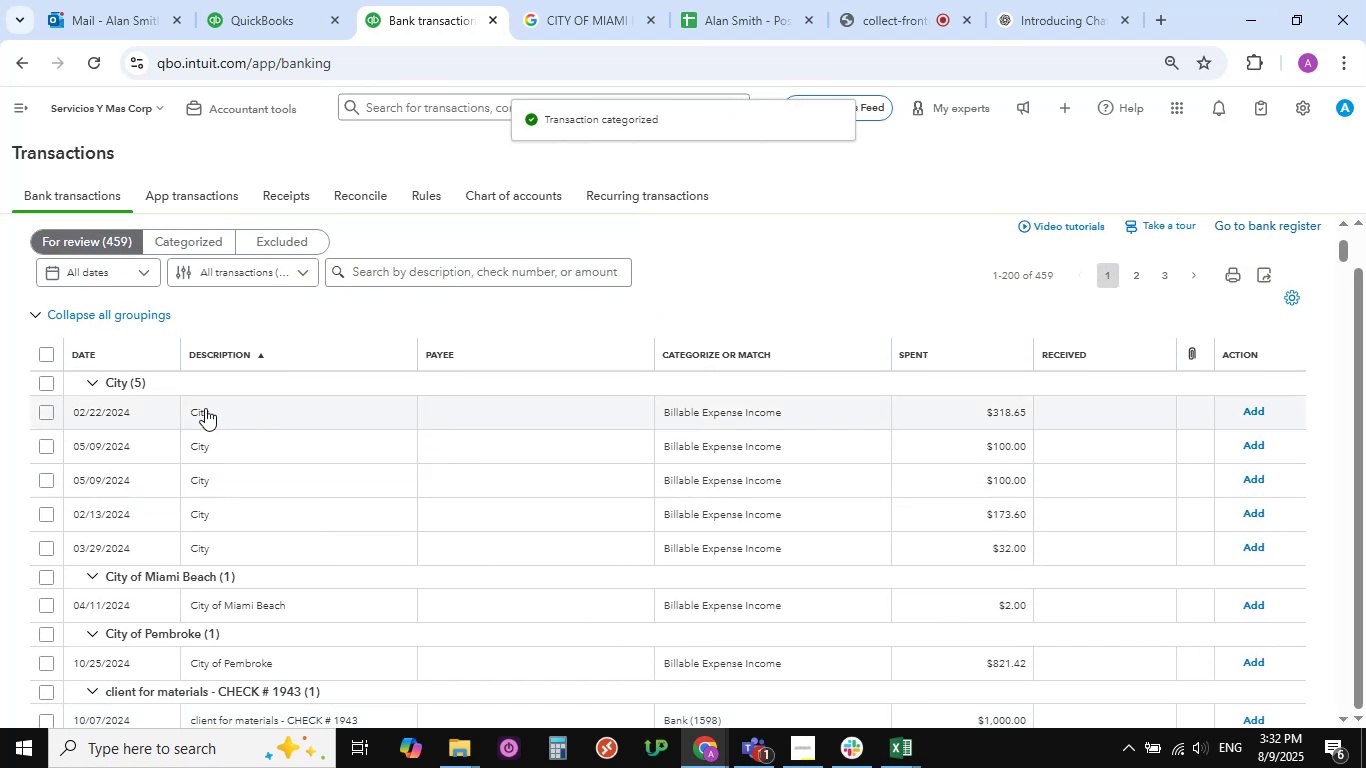 
left_click([198, 415])
 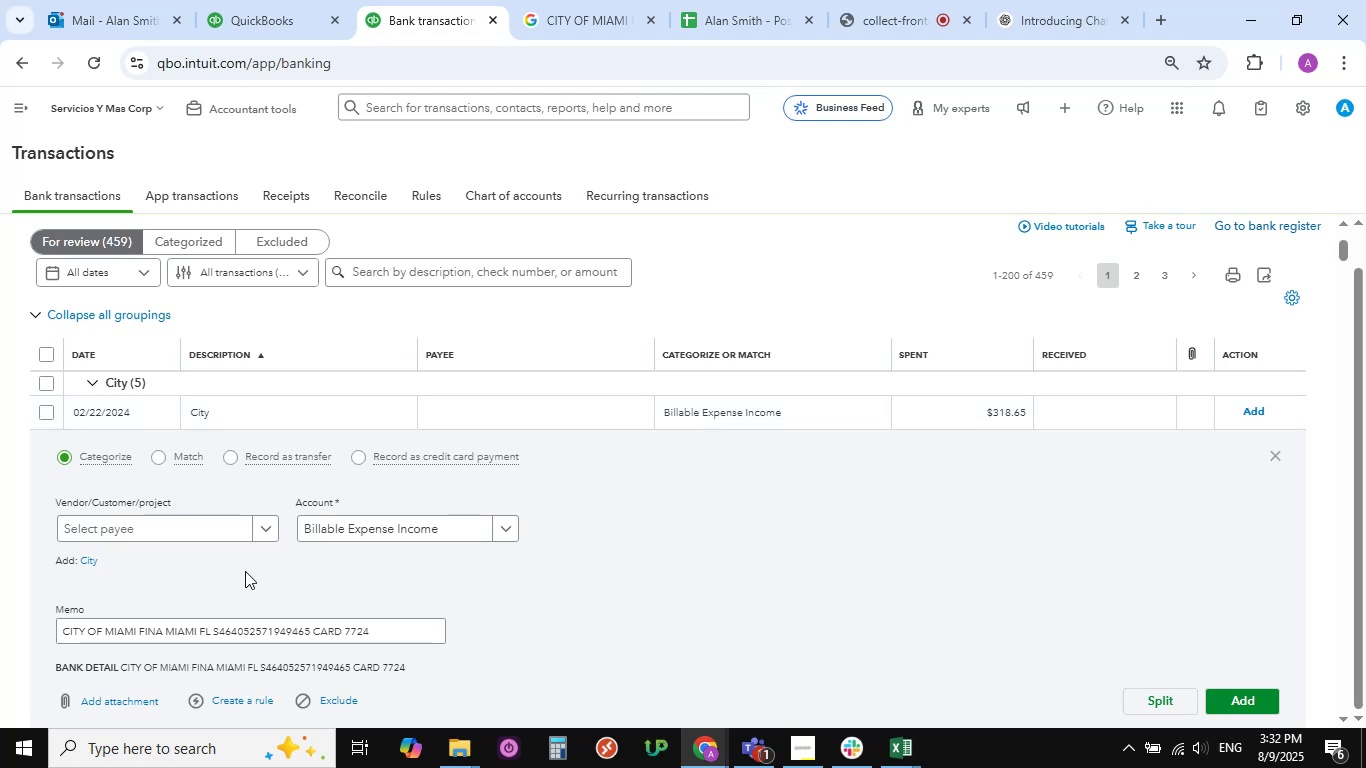 
wait(17.82)
 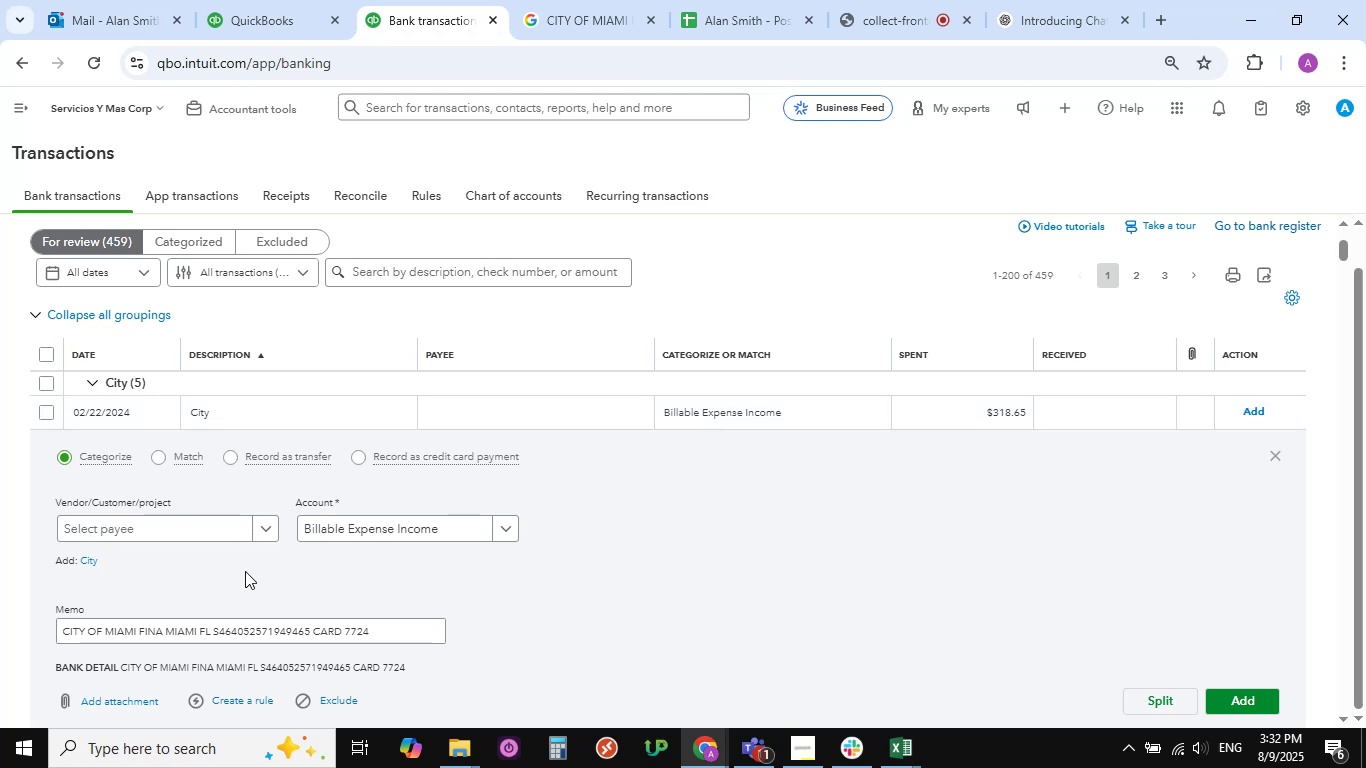 
left_click([507, 530])
 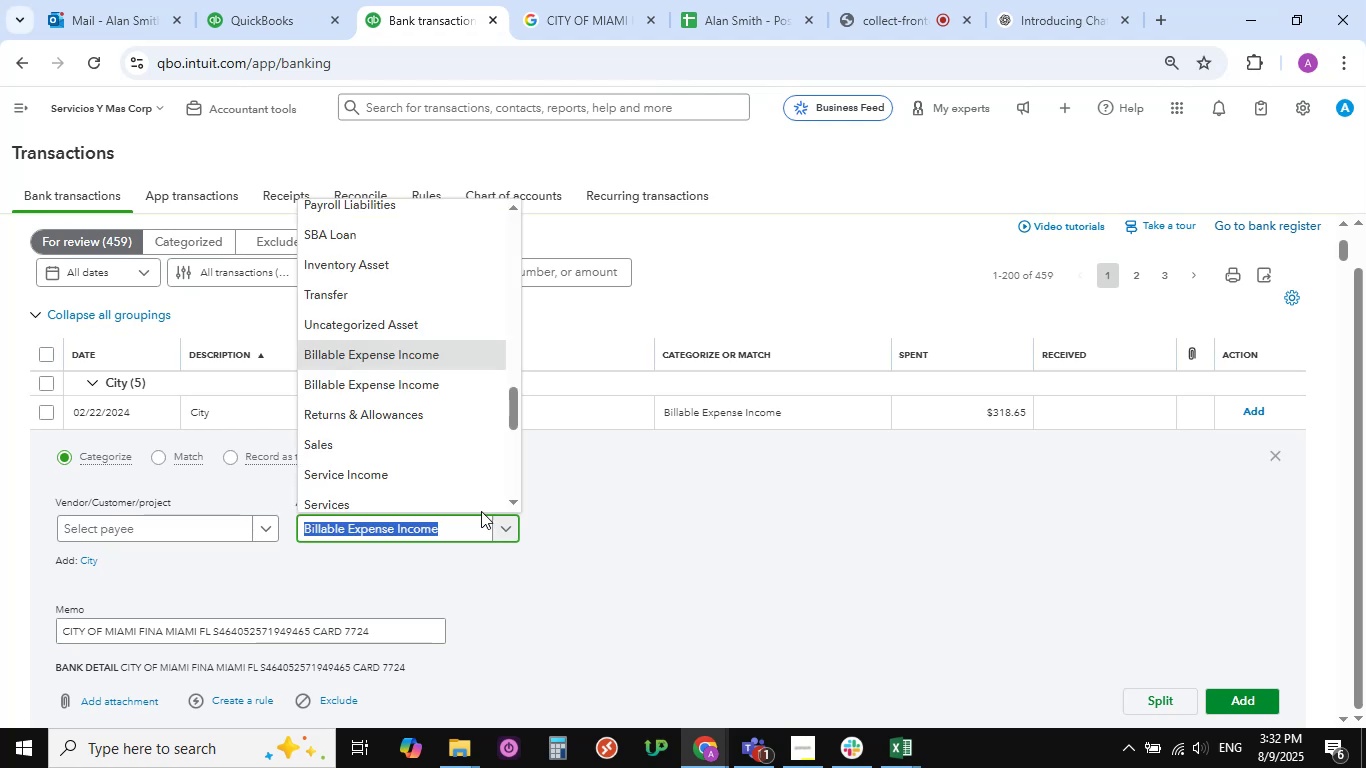 
scroll: coordinate [437, 461], scroll_direction: up, amount: 5.0
 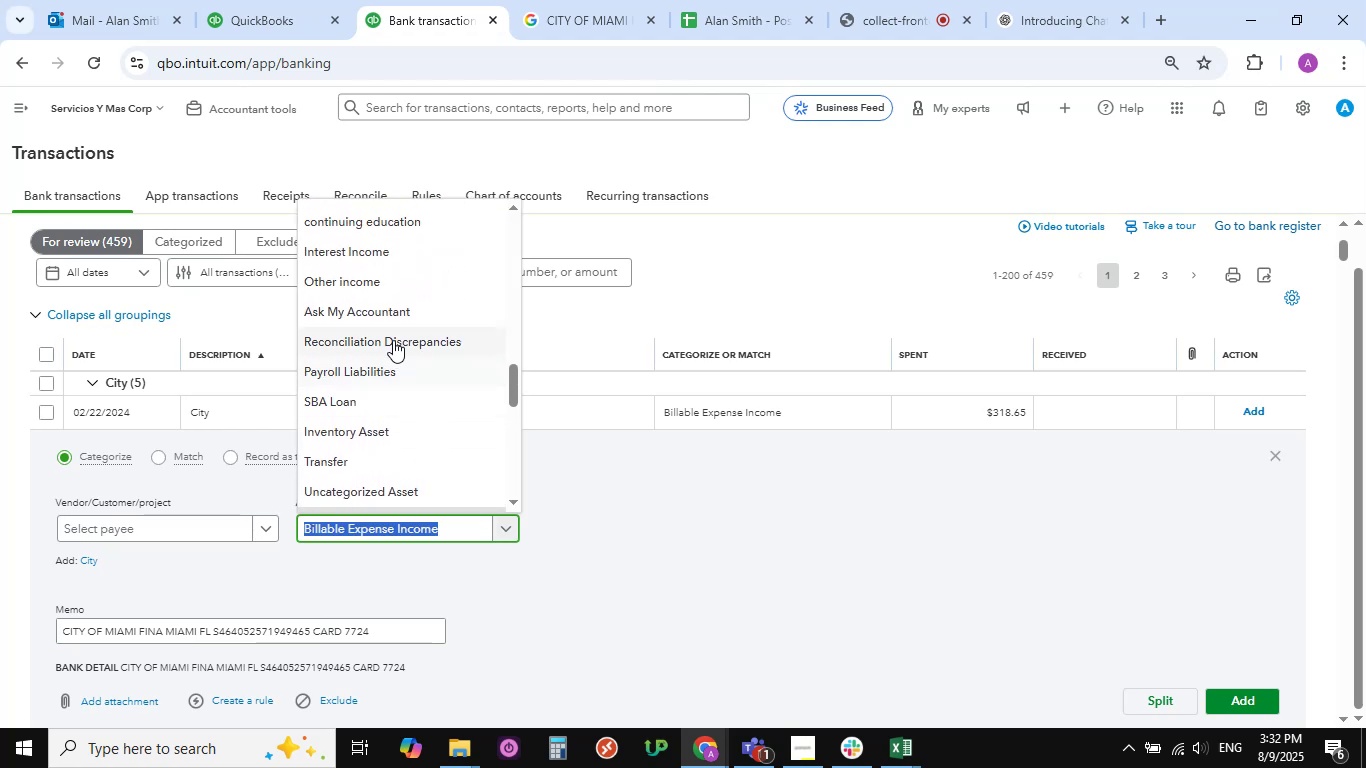 
left_click([393, 312])
 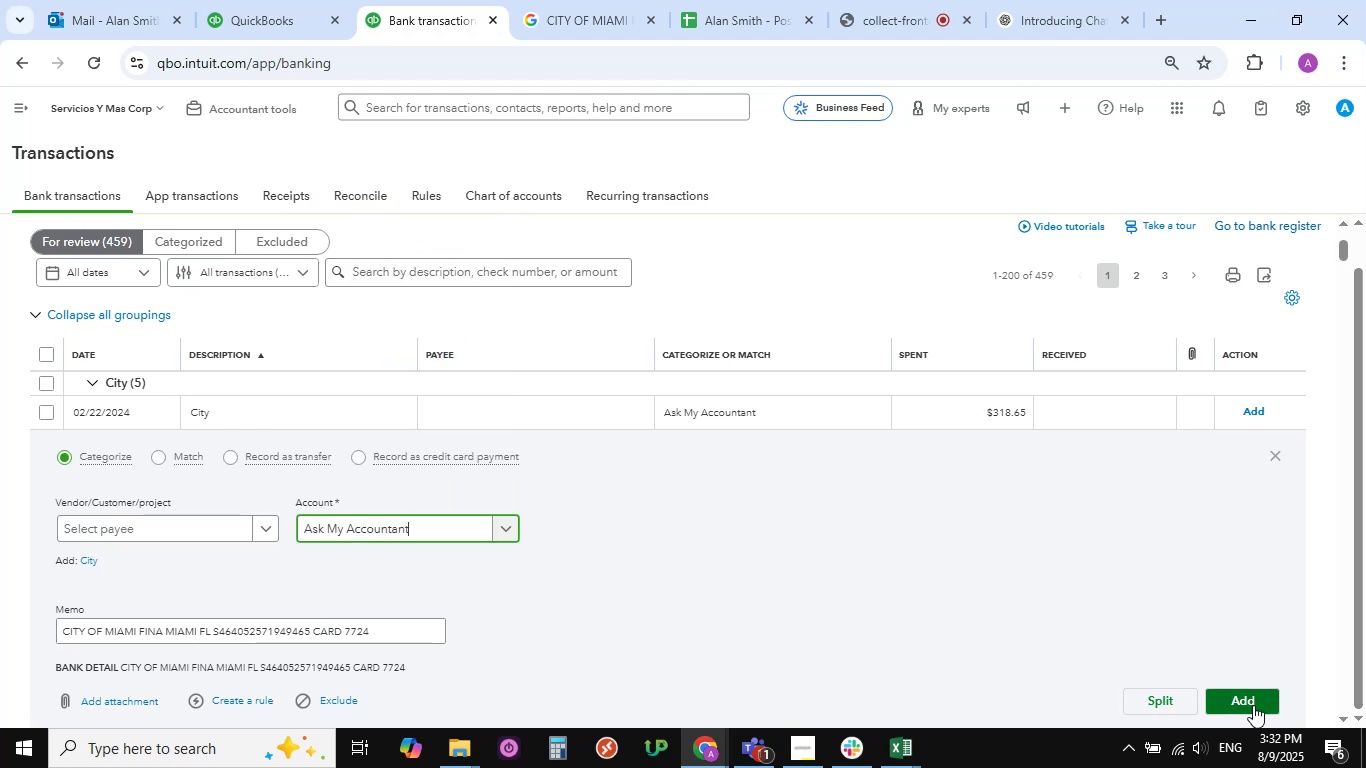 
left_click([1249, 703])
 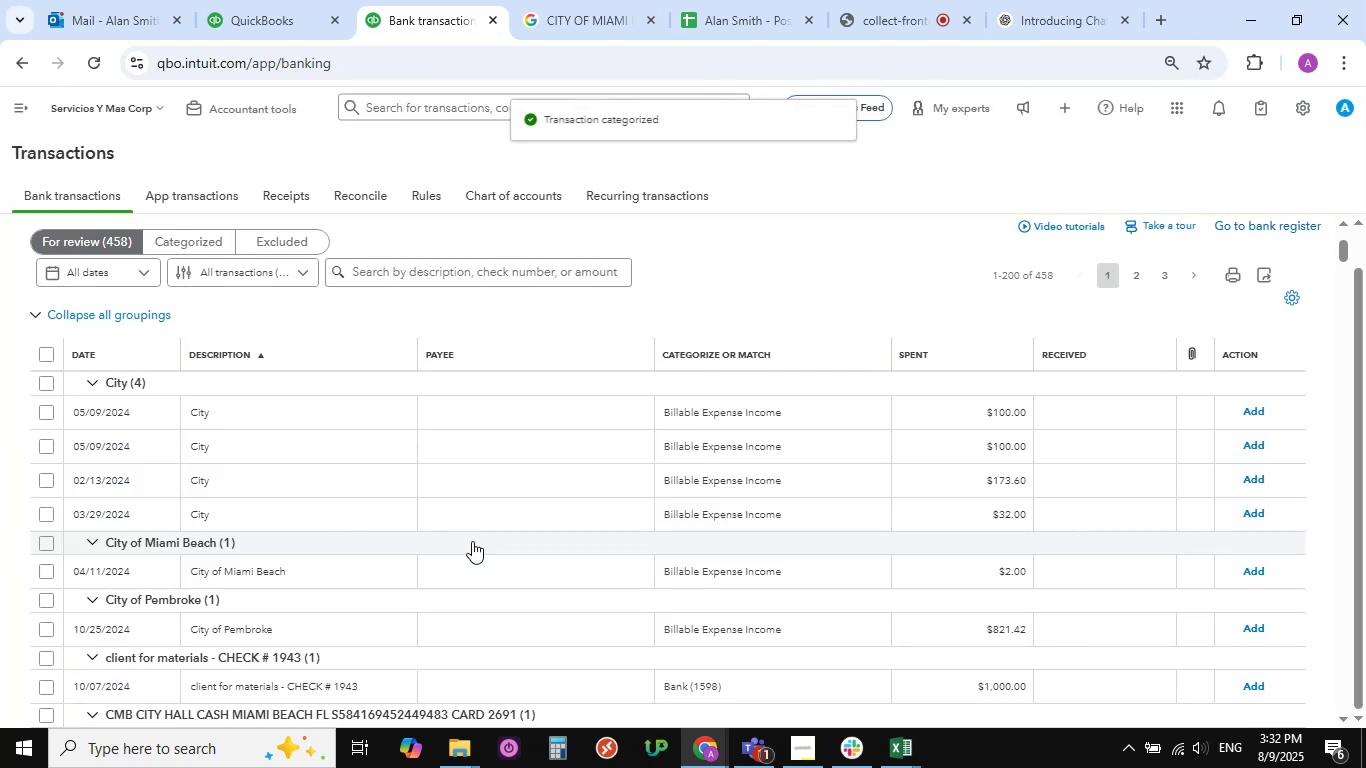 
wait(5.57)
 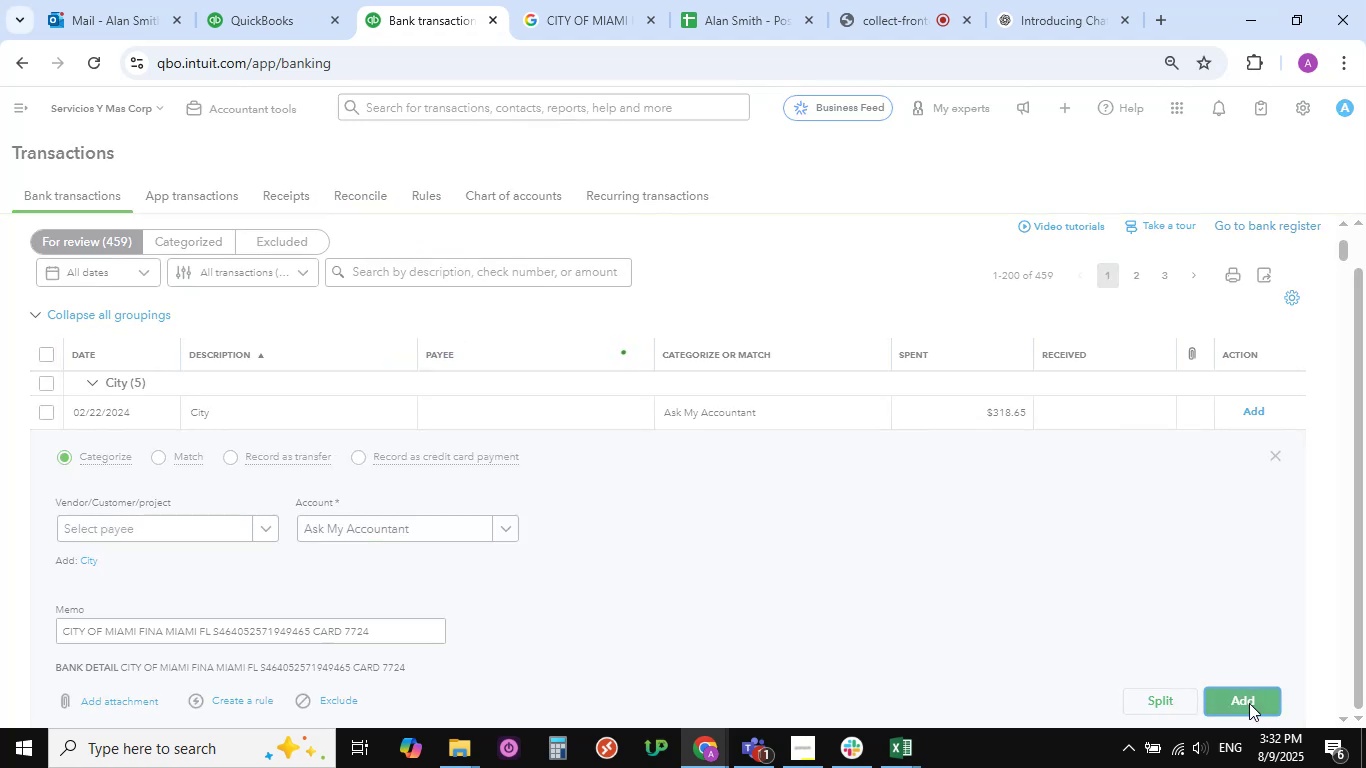 
scroll: coordinate [205, 511], scroll_direction: up, amount: 1.0
 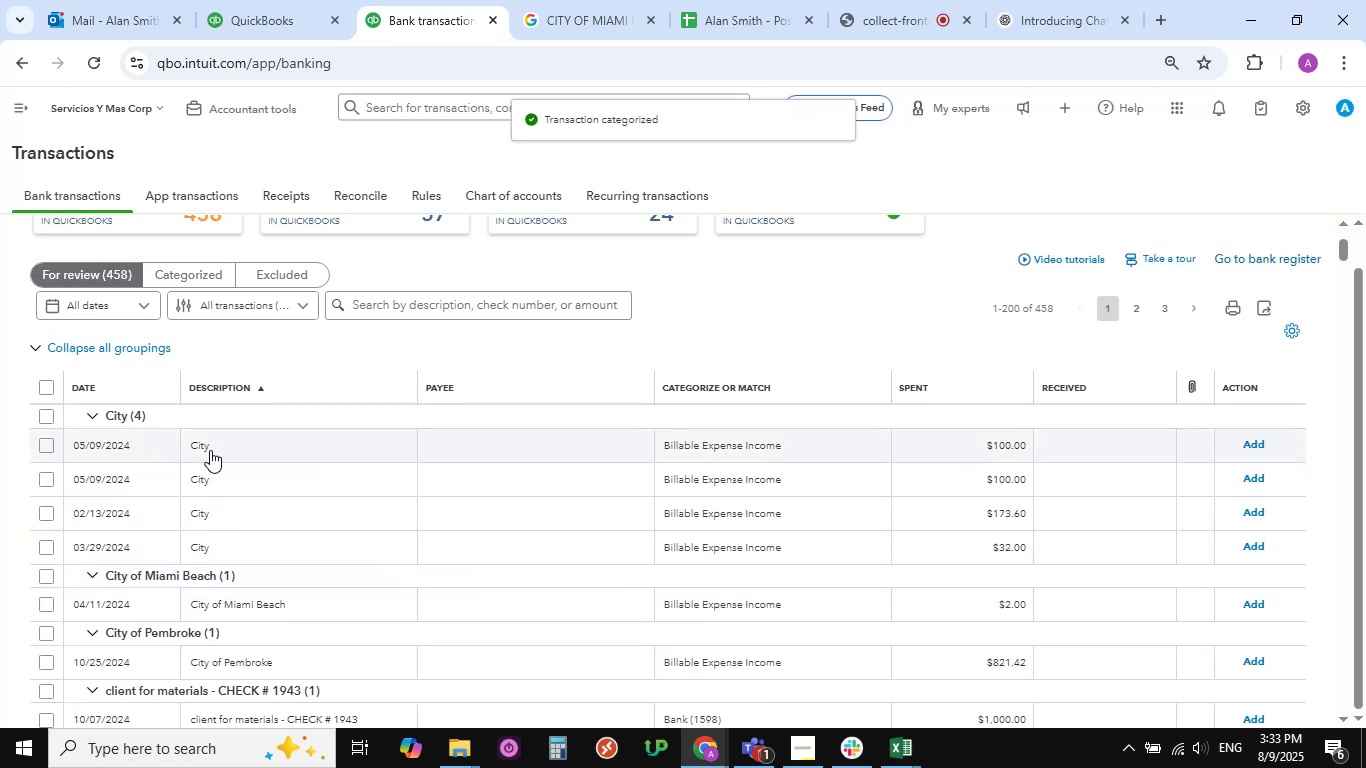 
left_click([204, 449])
 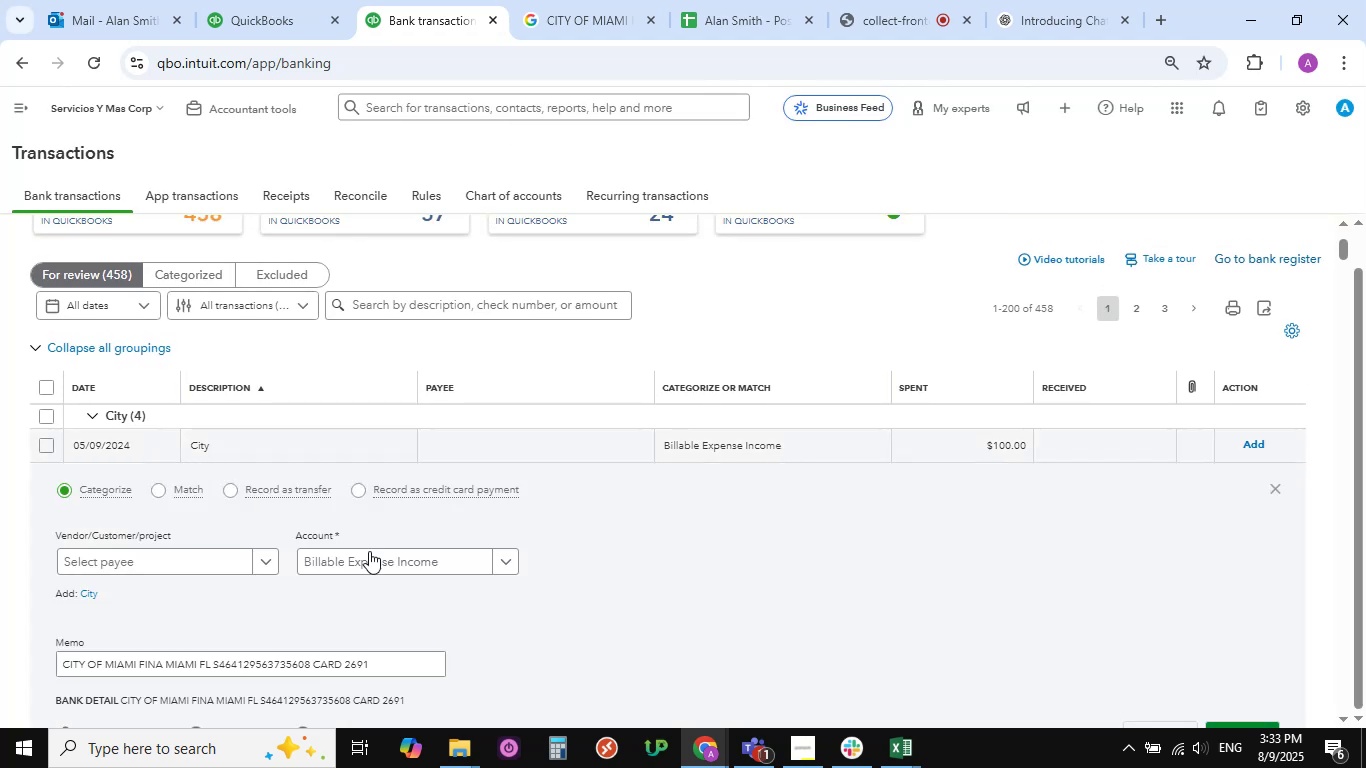 
left_click([508, 560])
 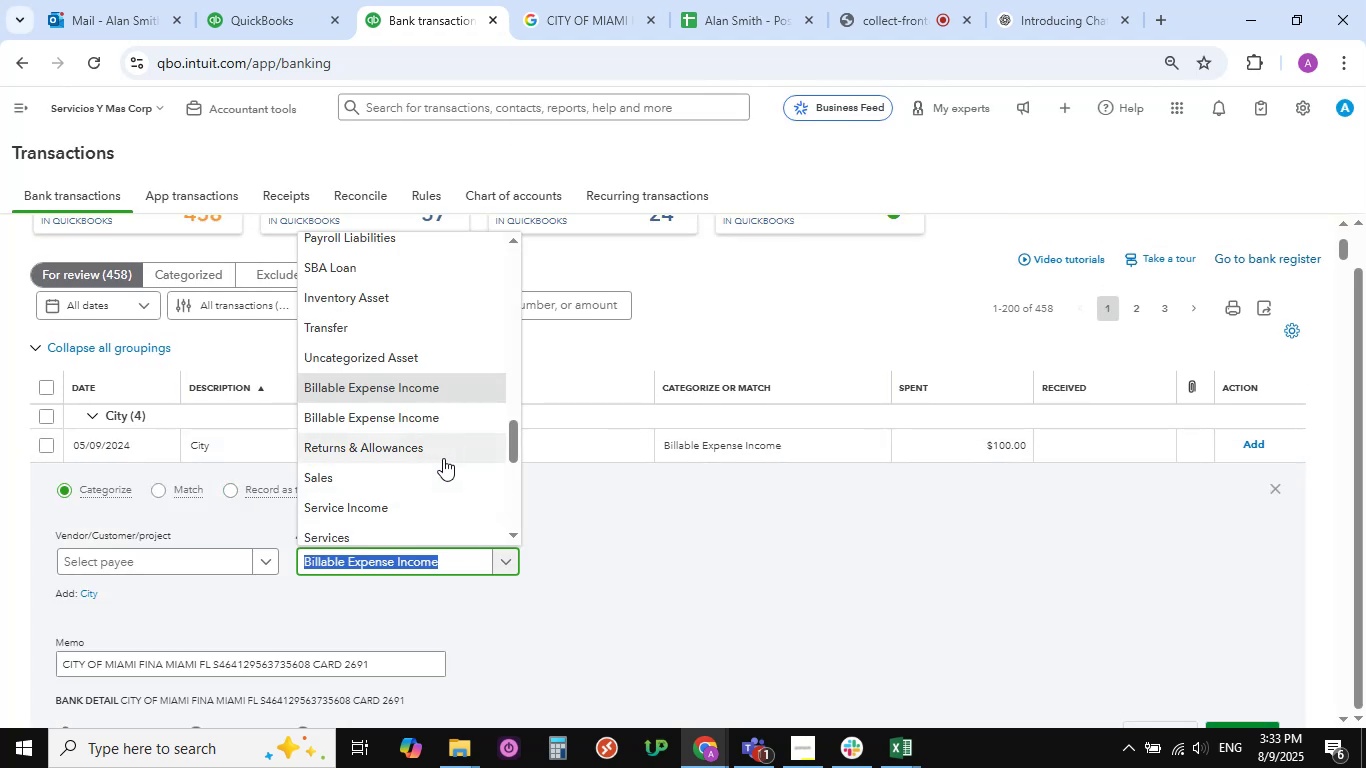 
scroll: coordinate [409, 469], scroll_direction: up, amount: 6.0
 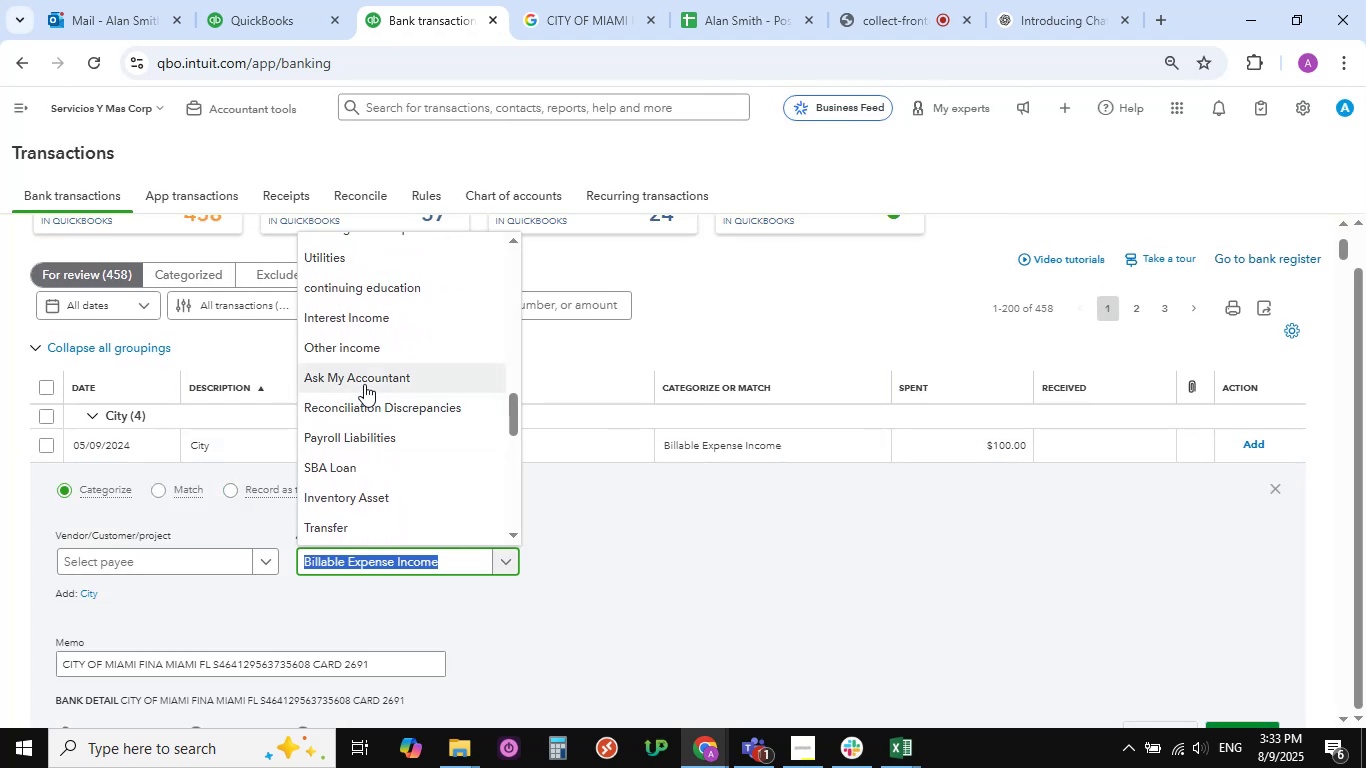 
left_click([361, 374])
 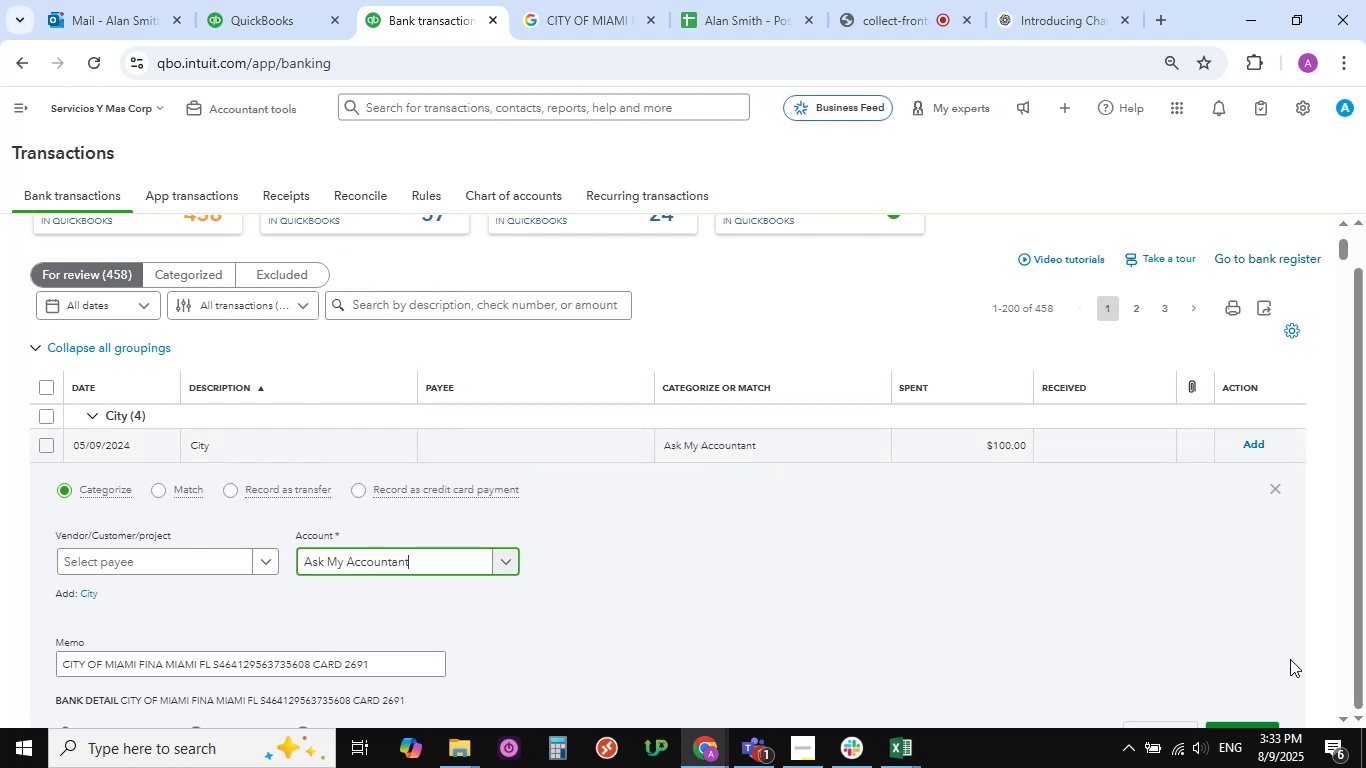 
scroll: coordinate [1178, 684], scroll_direction: down, amount: 3.0
 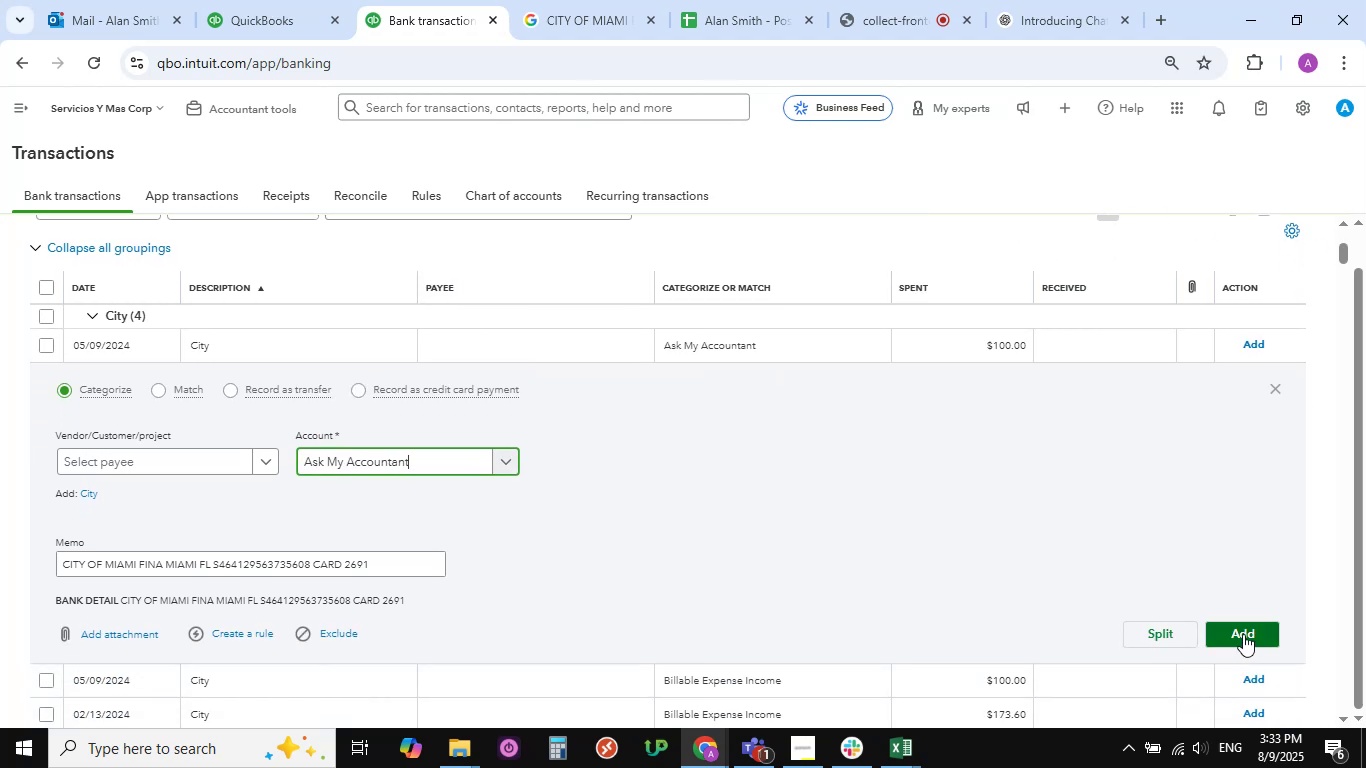 
left_click([1243, 634])
 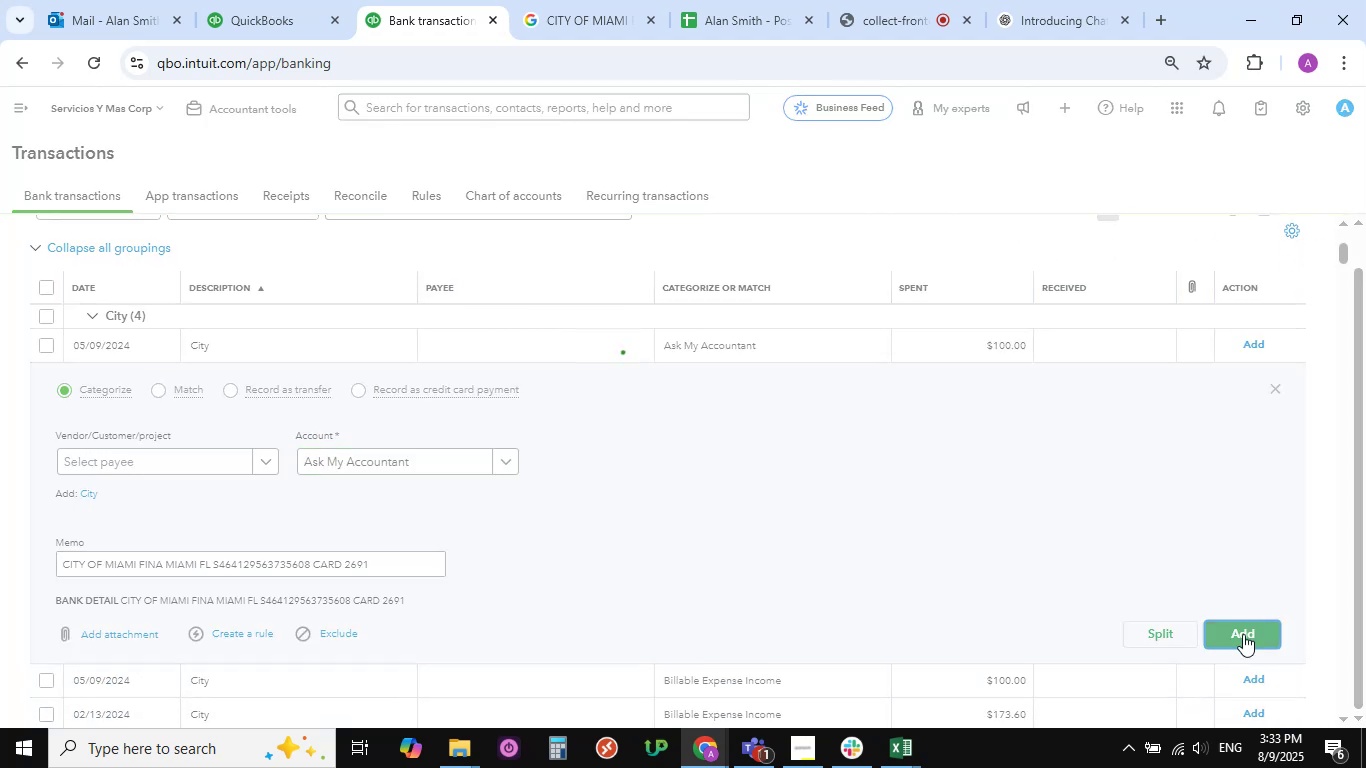 
scroll: coordinate [639, 553], scroll_direction: up, amount: 2.0
 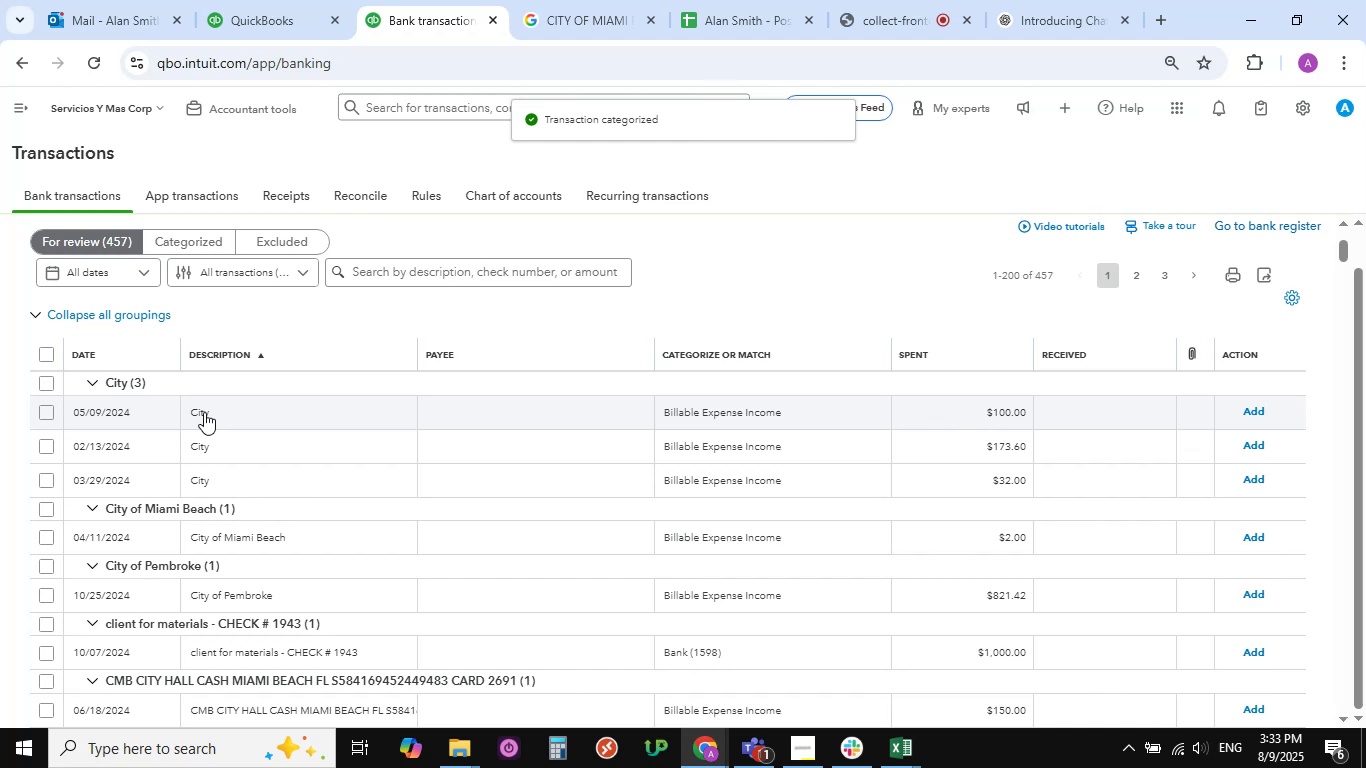 
left_click([204, 412])
 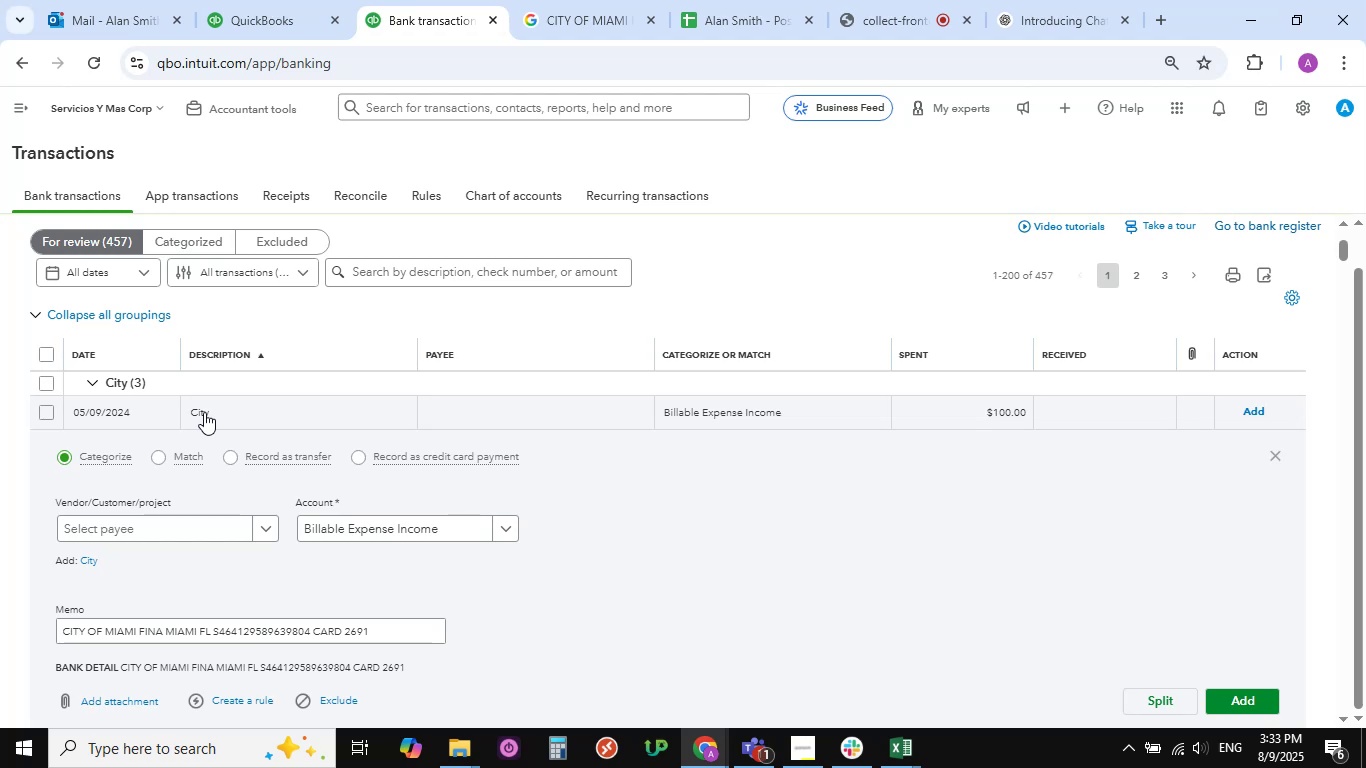 
wait(14.34)
 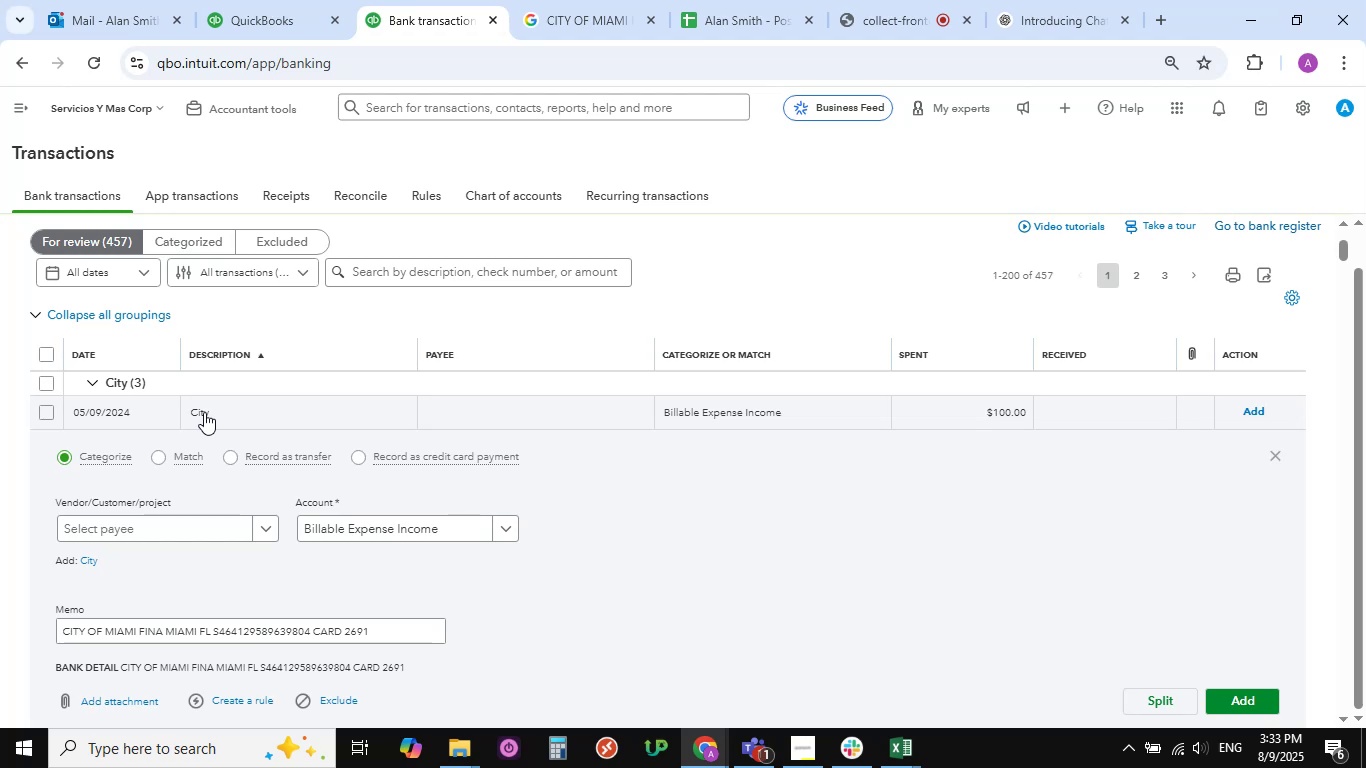 
left_click([509, 533])
 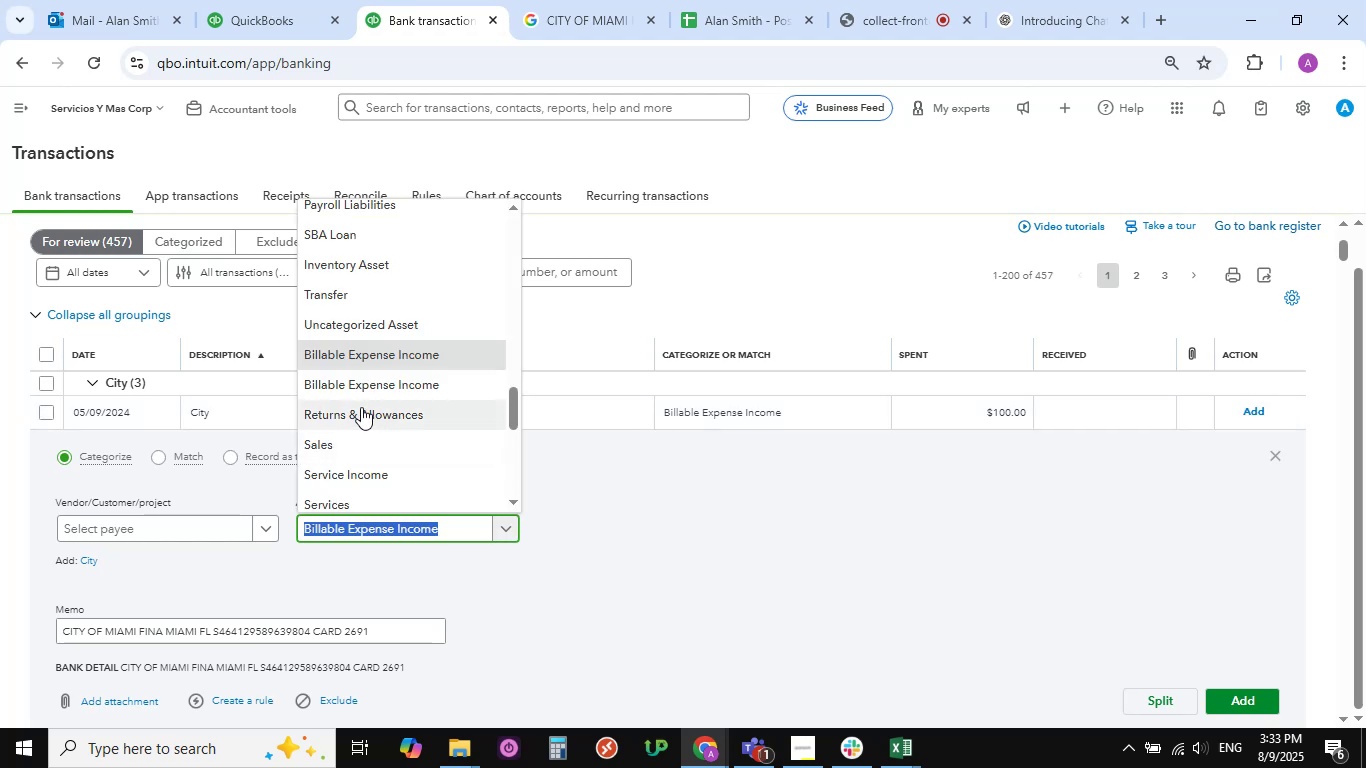 
scroll: coordinate [344, 361], scroll_direction: up, amount: 3.0
 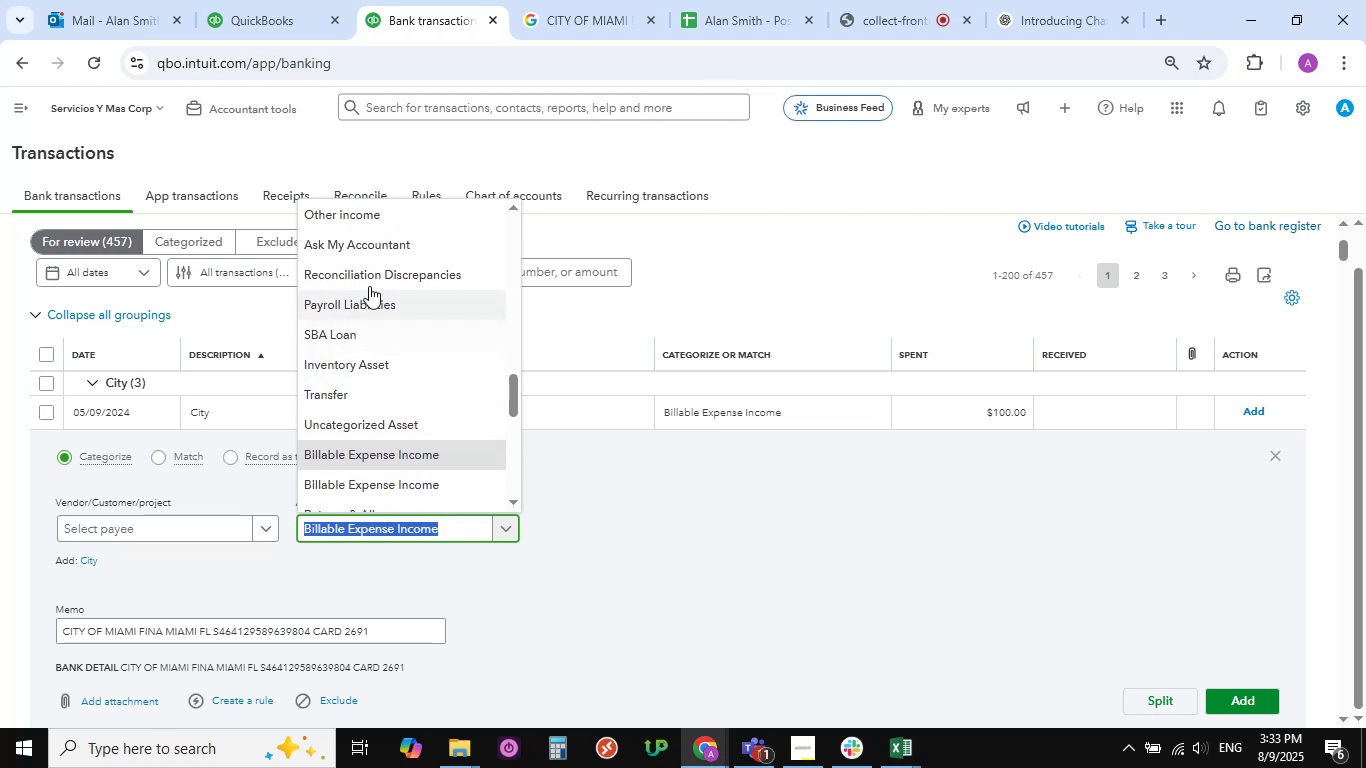 
left_click([366, 242])
 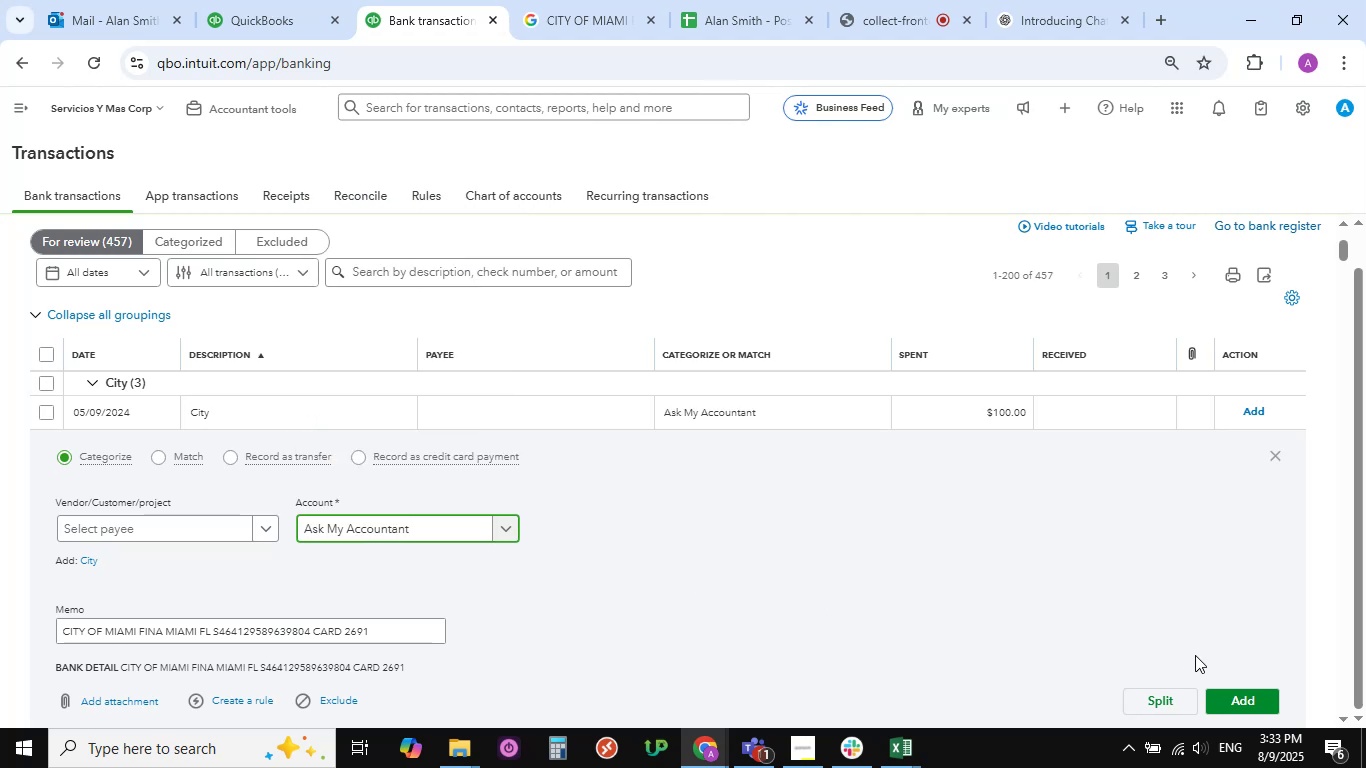 
left_click([1236, 701])
 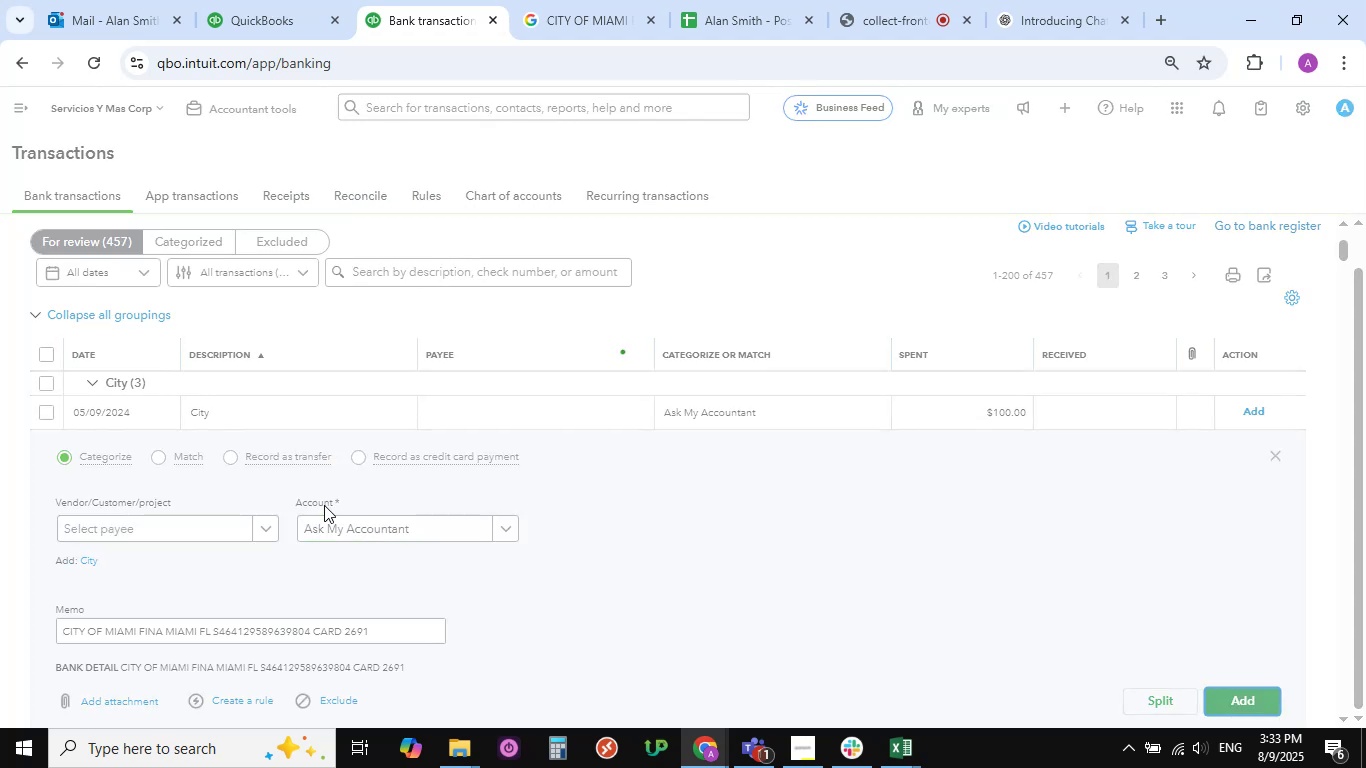 
wait(8.19)
 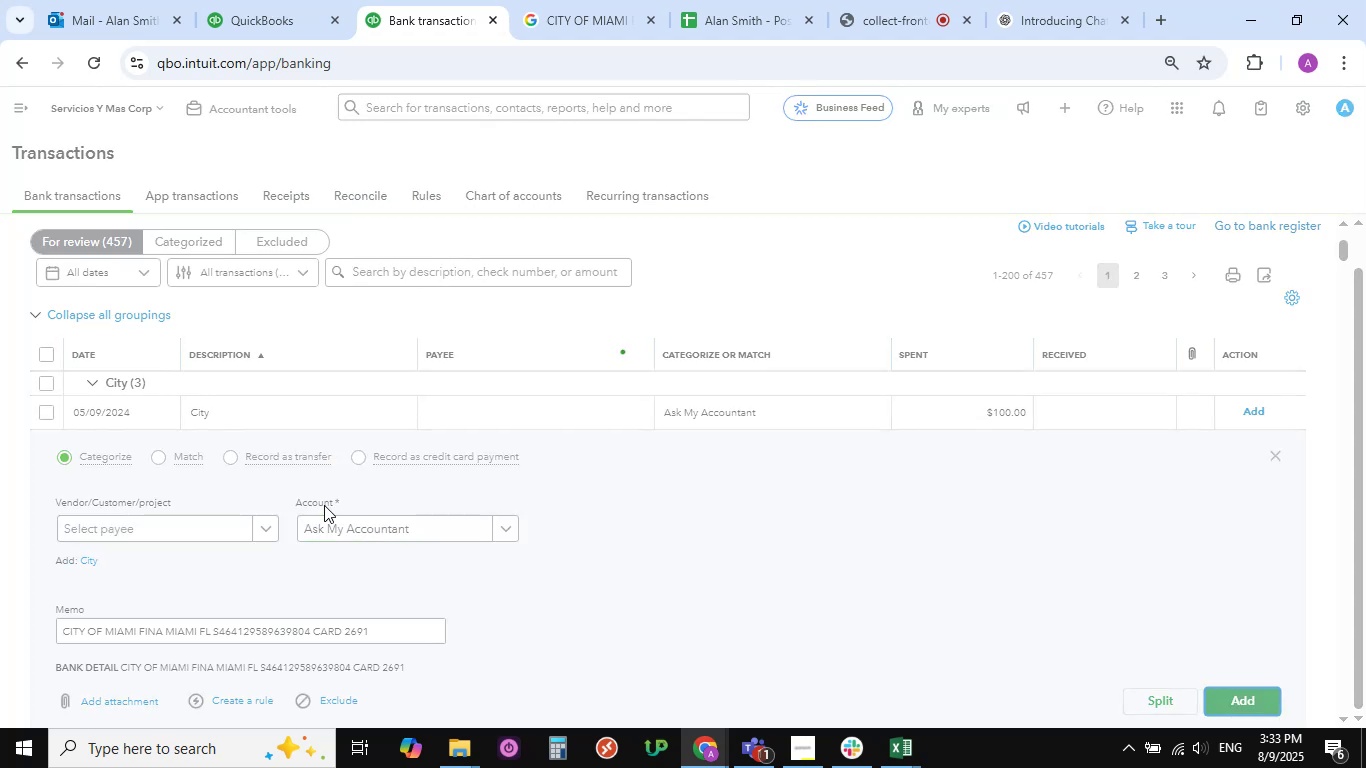 
scroll: coordinate [324, 505], scroll_direction: up, amount: 1.0
 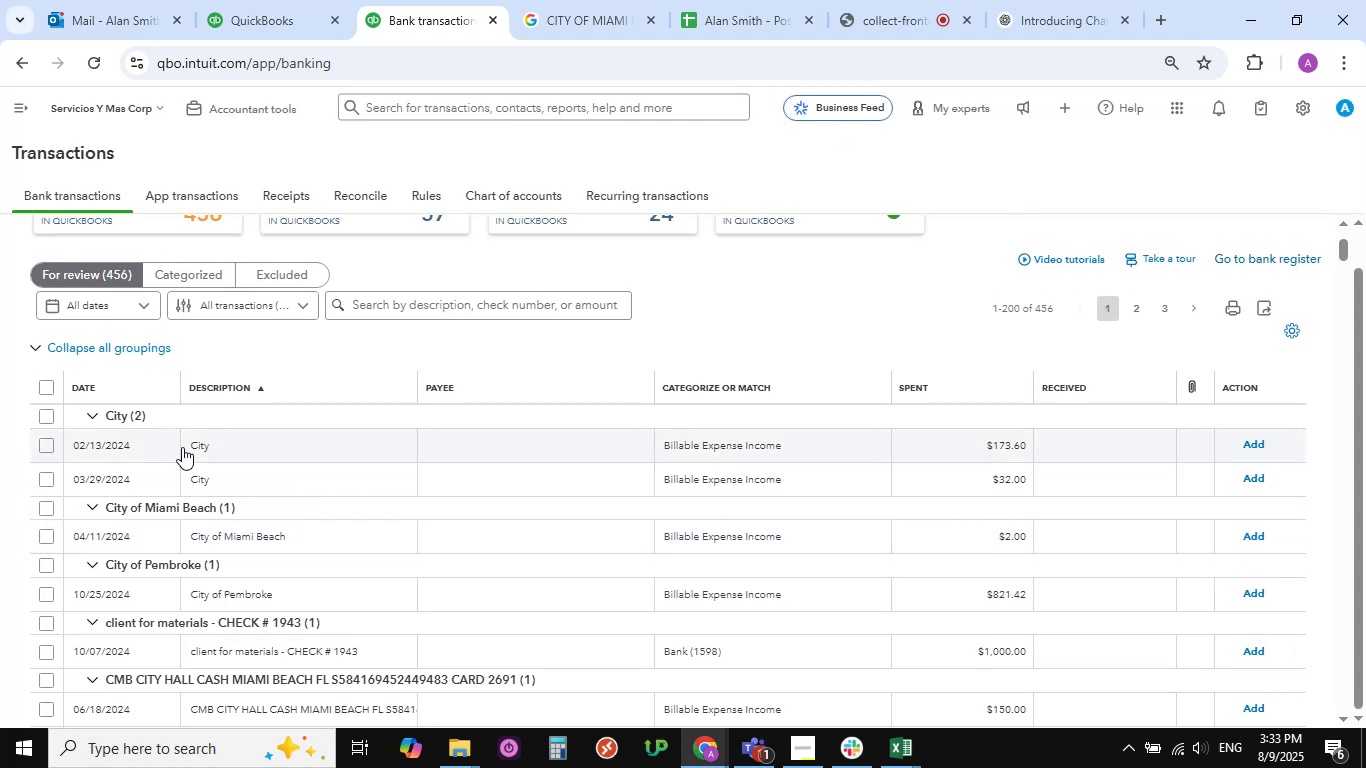 
left_click([196, 445])
 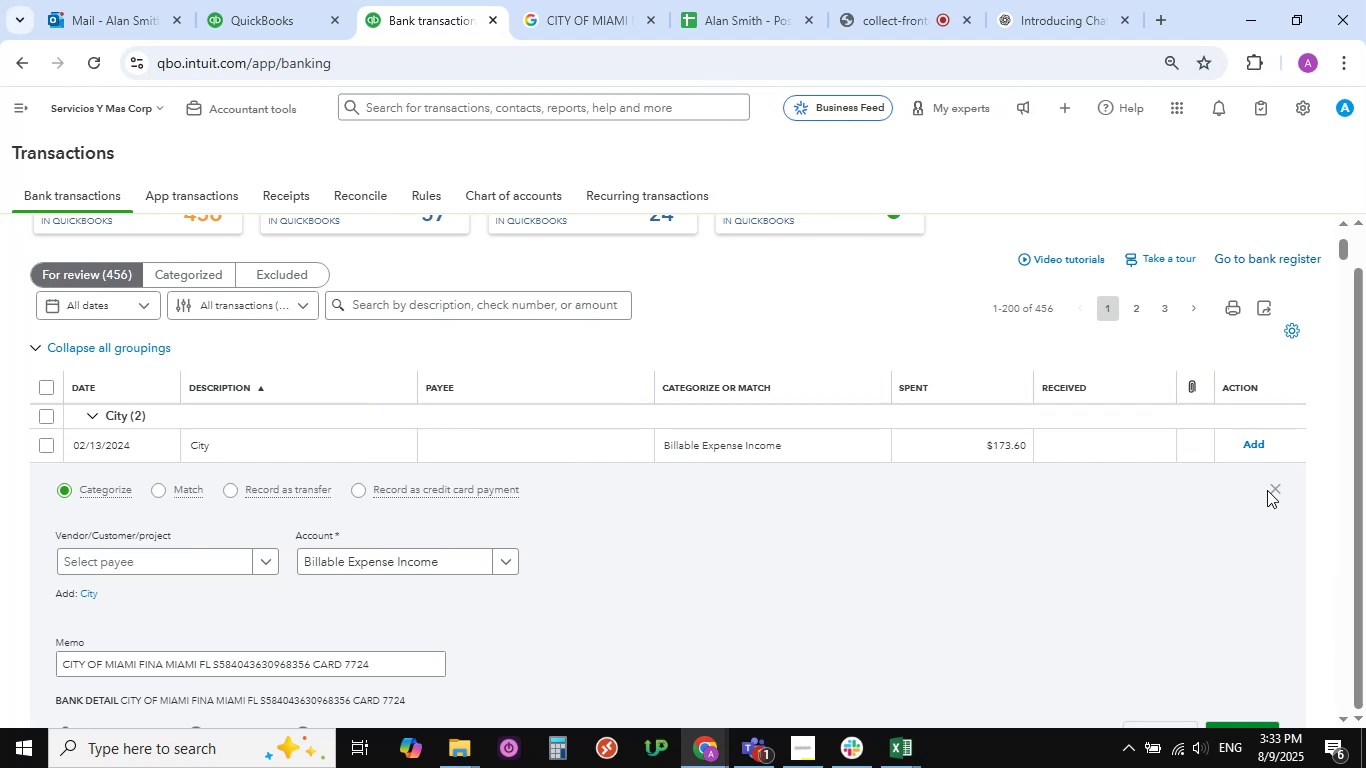 
wait(6.16)
 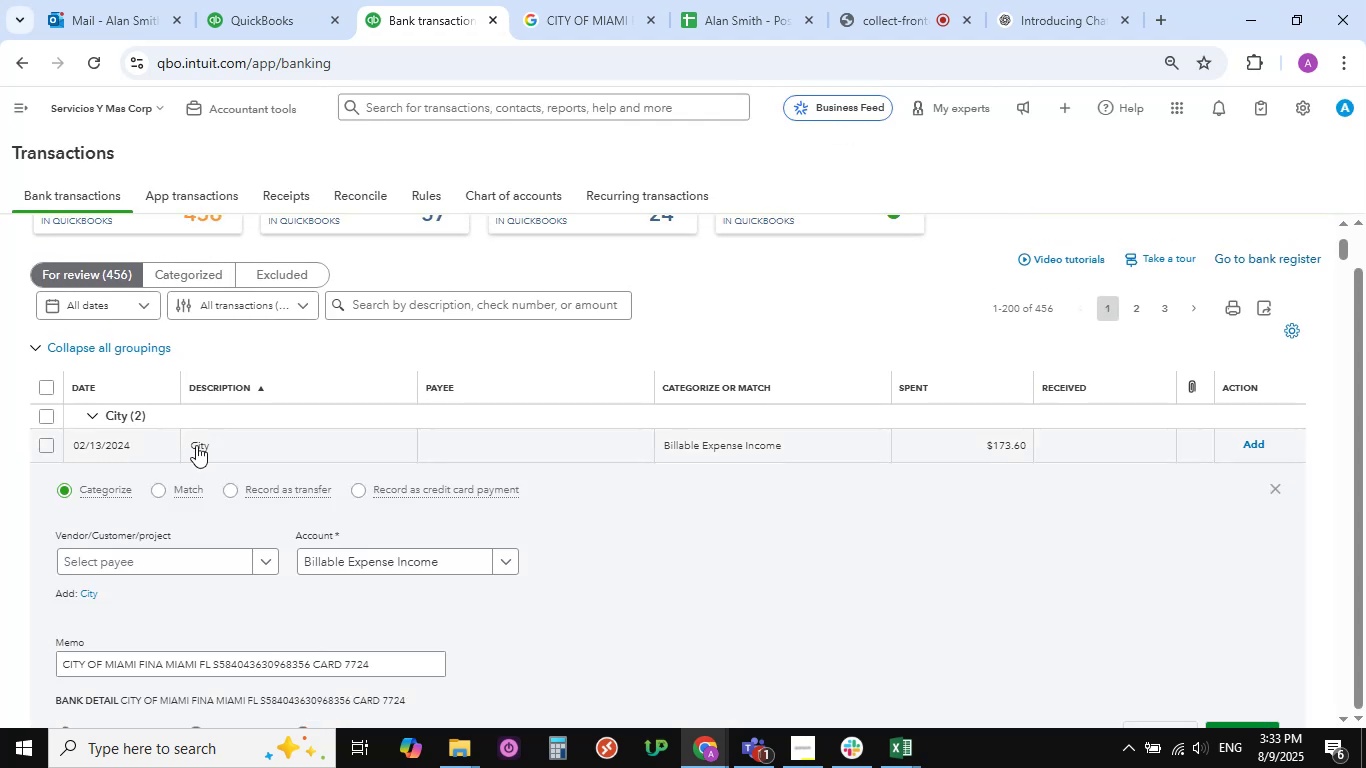 
scroll: coordinate [446, 605], scroll_direction: down, amount: 1.0
 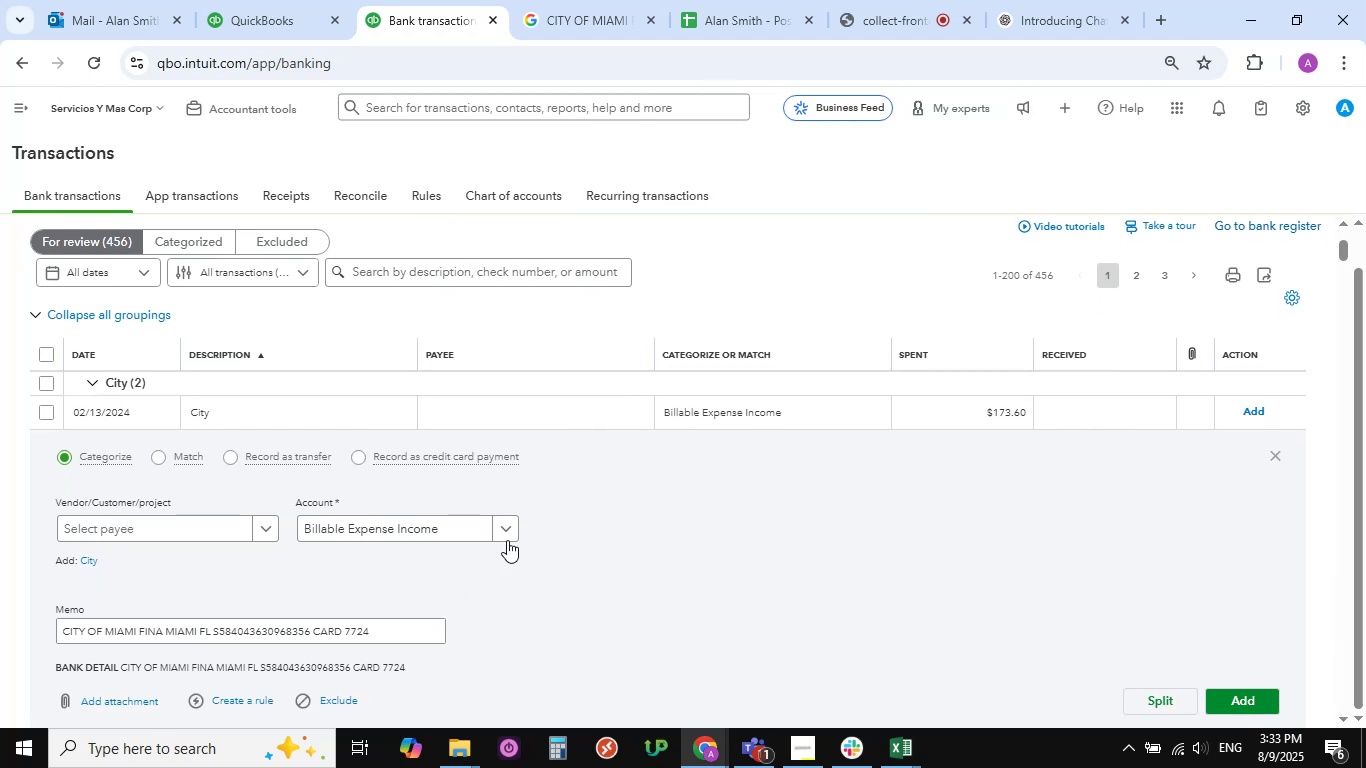 
left_click([507, 531])
 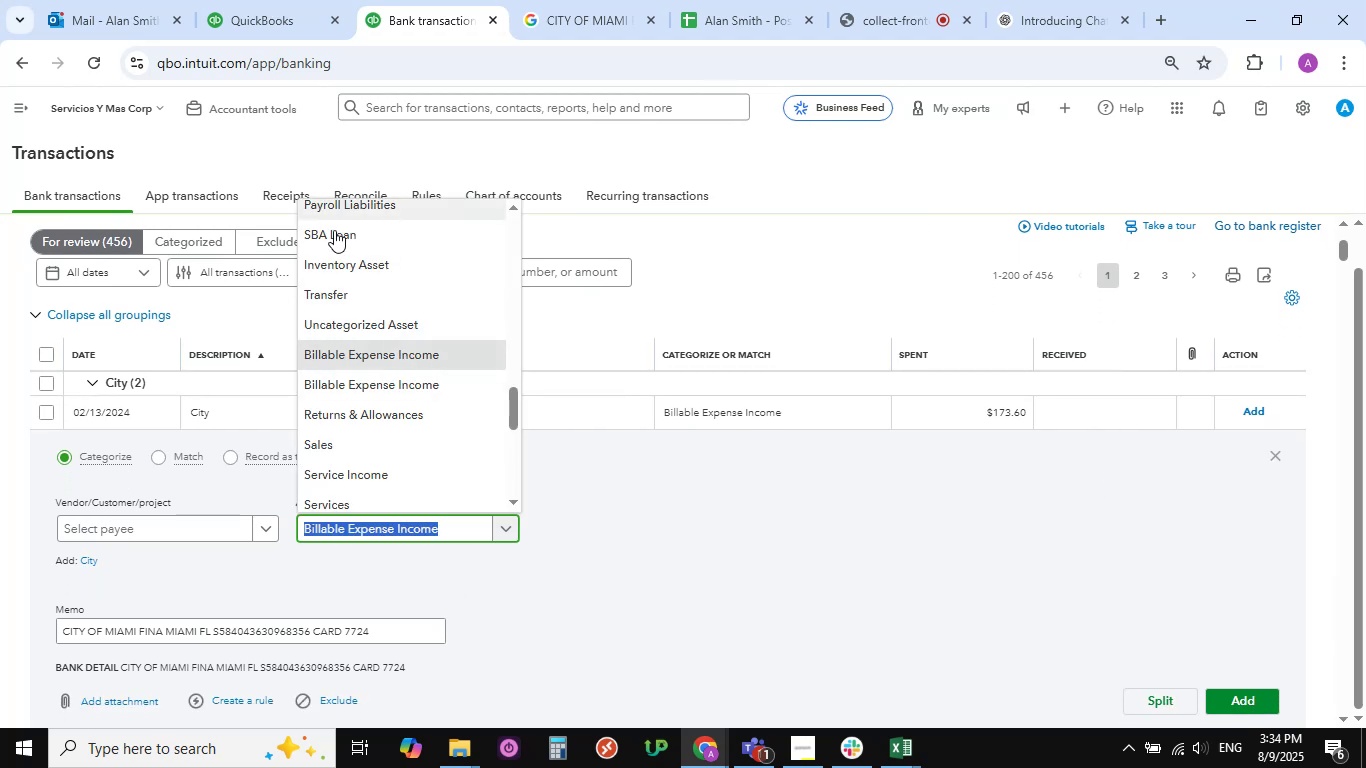 
scroll: coordinate [376, 477], scroll_direction: up, amount: 8.0
 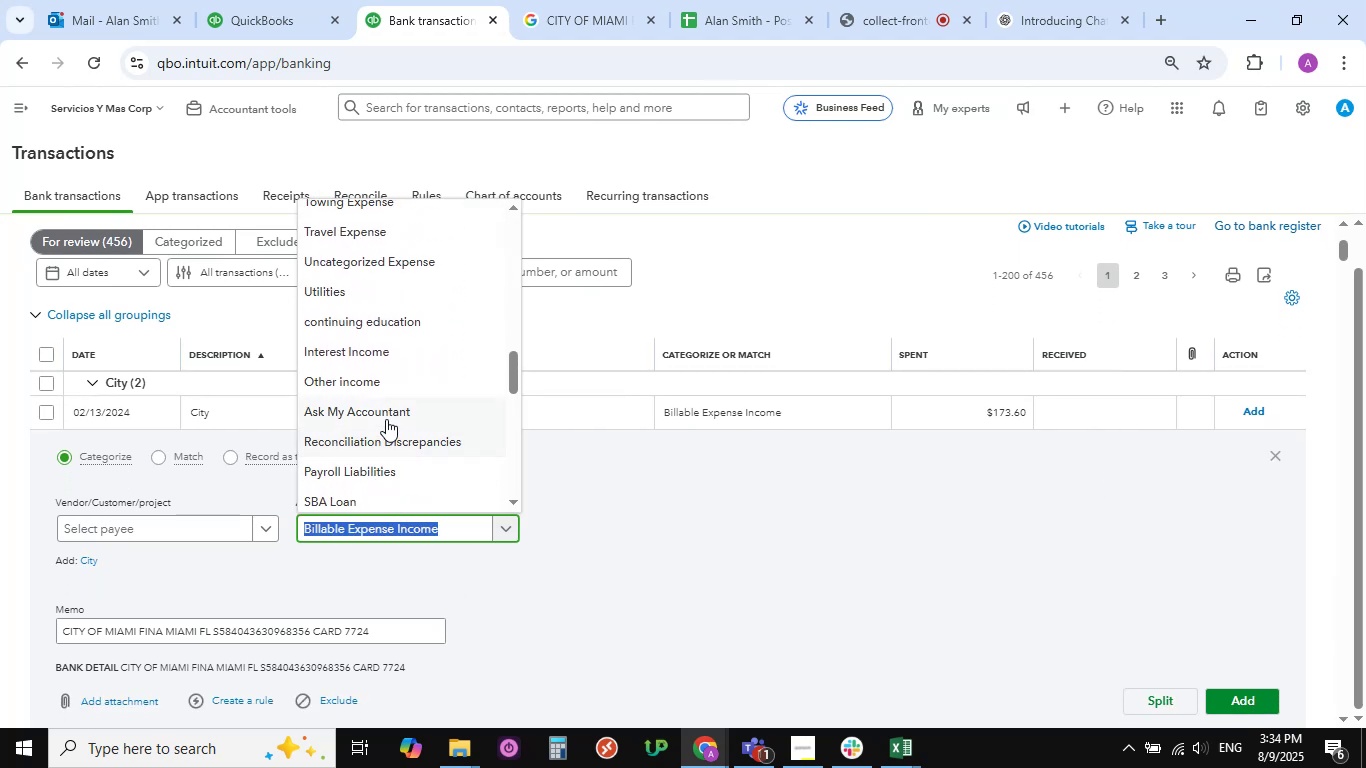 
left_click([387, 408])
 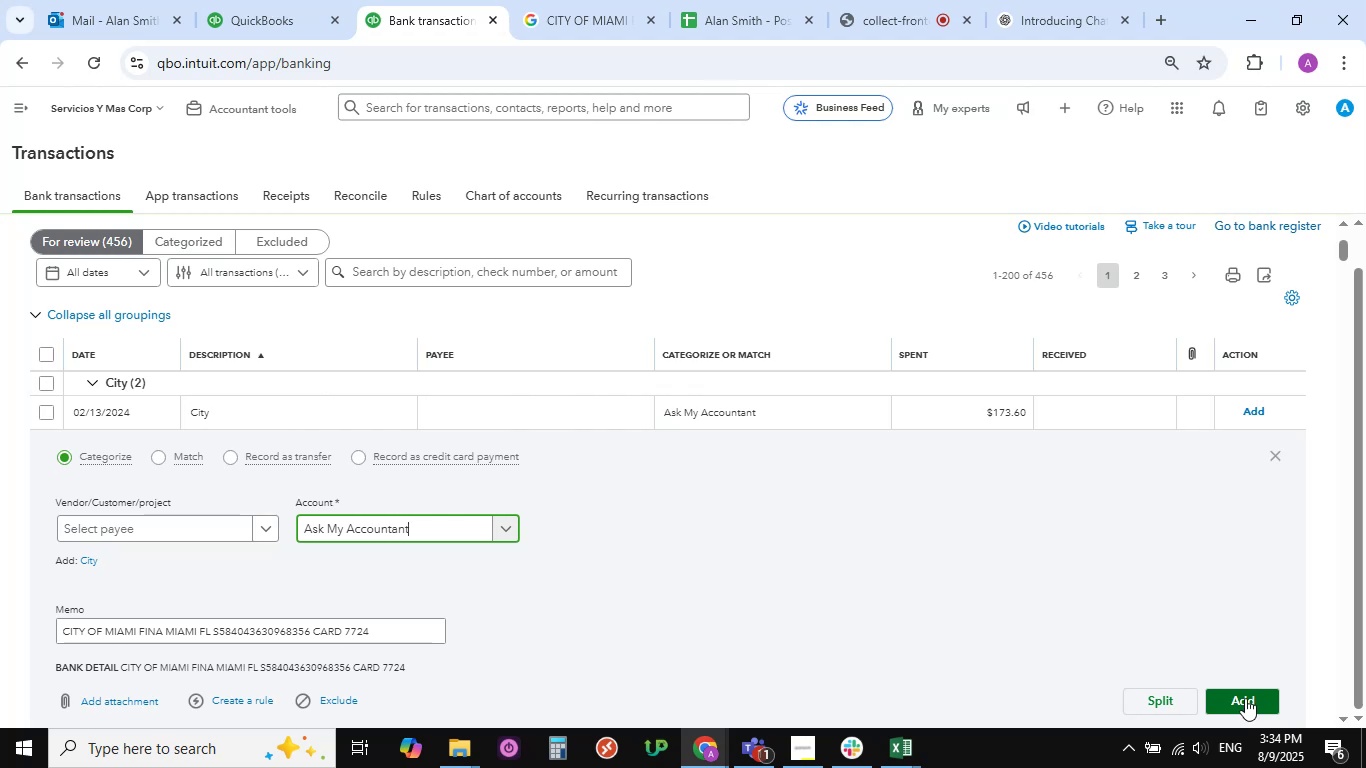 
left_click([1245, 698])
 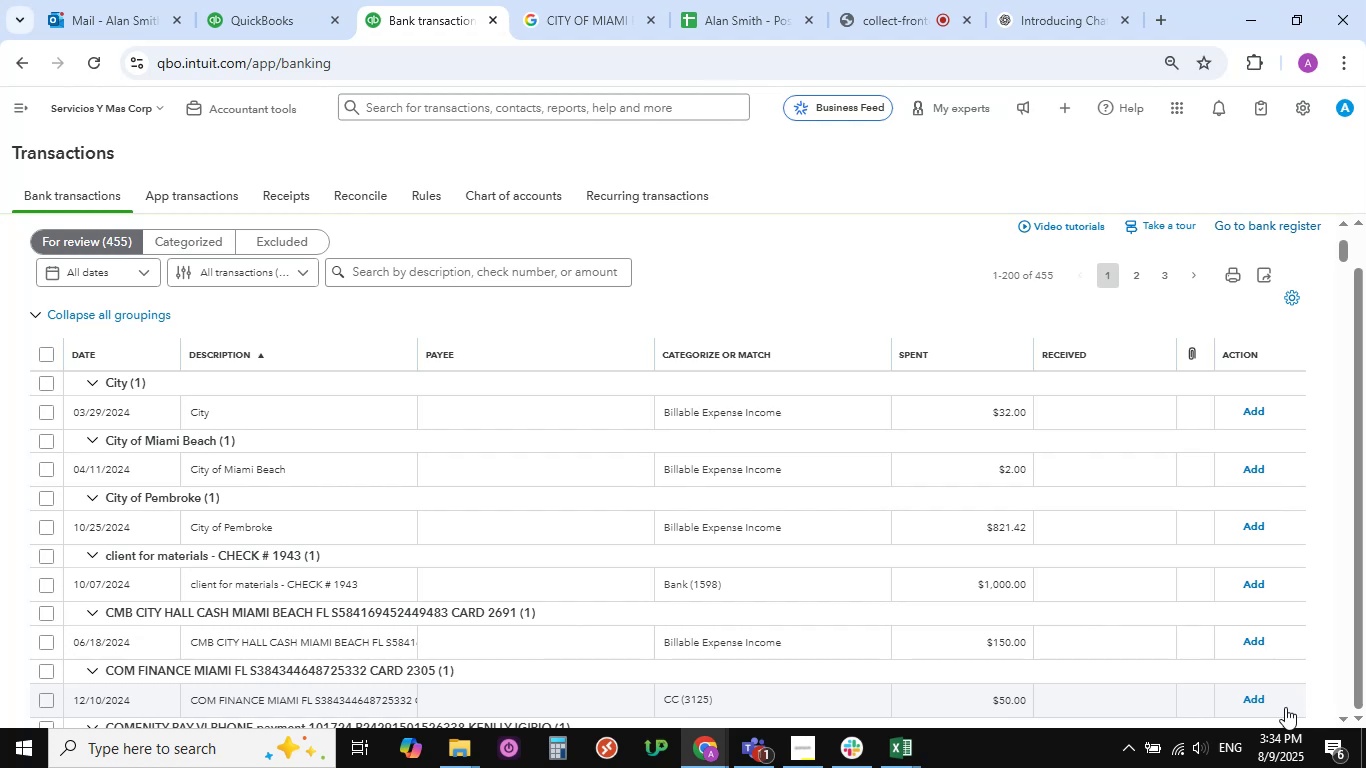 
wait(38.18)
 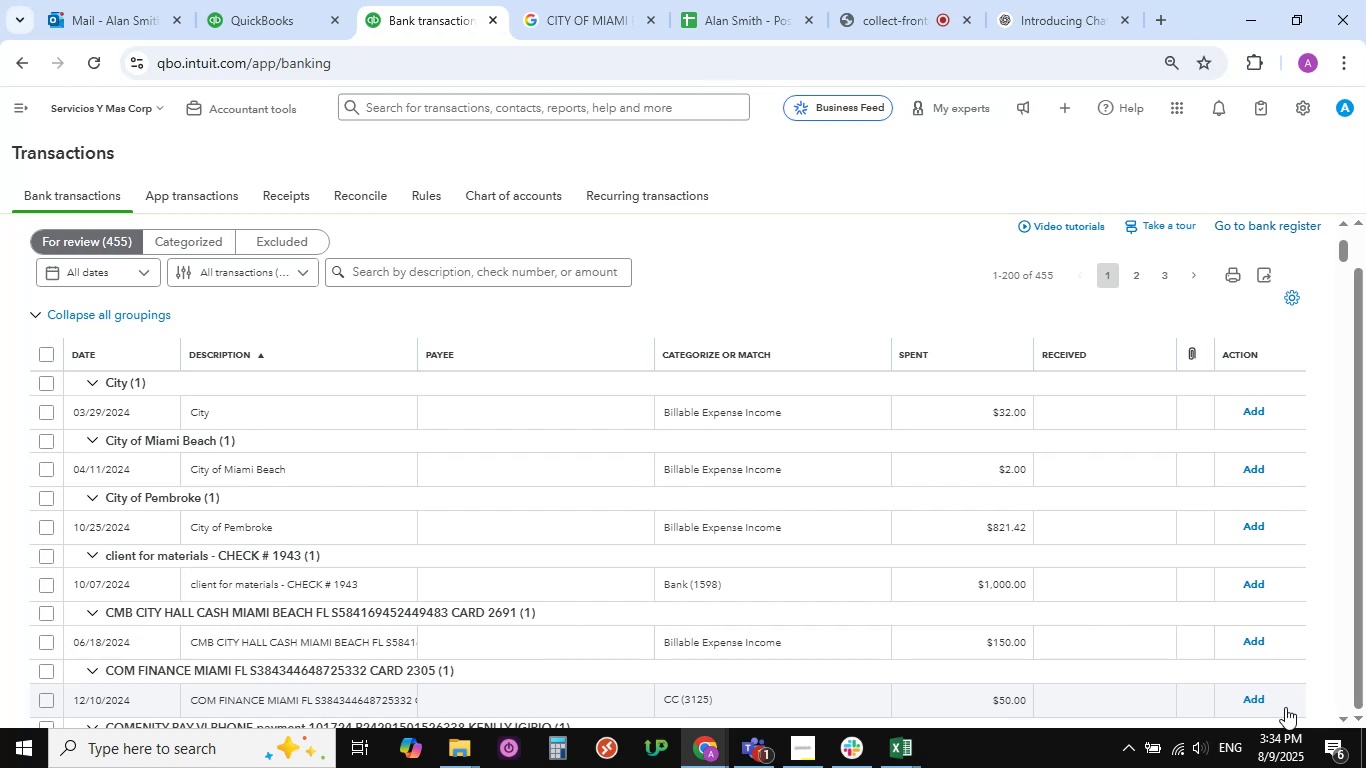 
scroll: coordinate [1018, 740], scroll_direction: down, amount: 2.0
 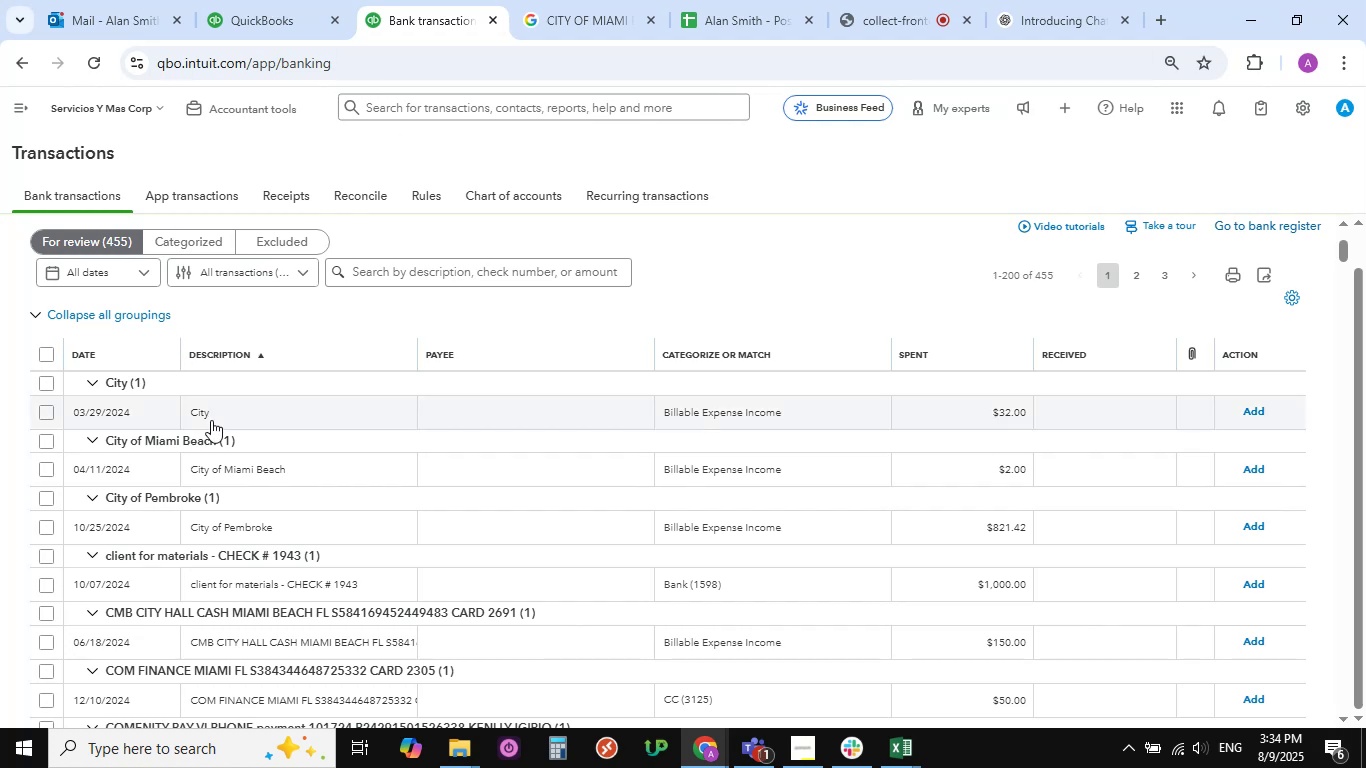 
left_click([202, 416])
 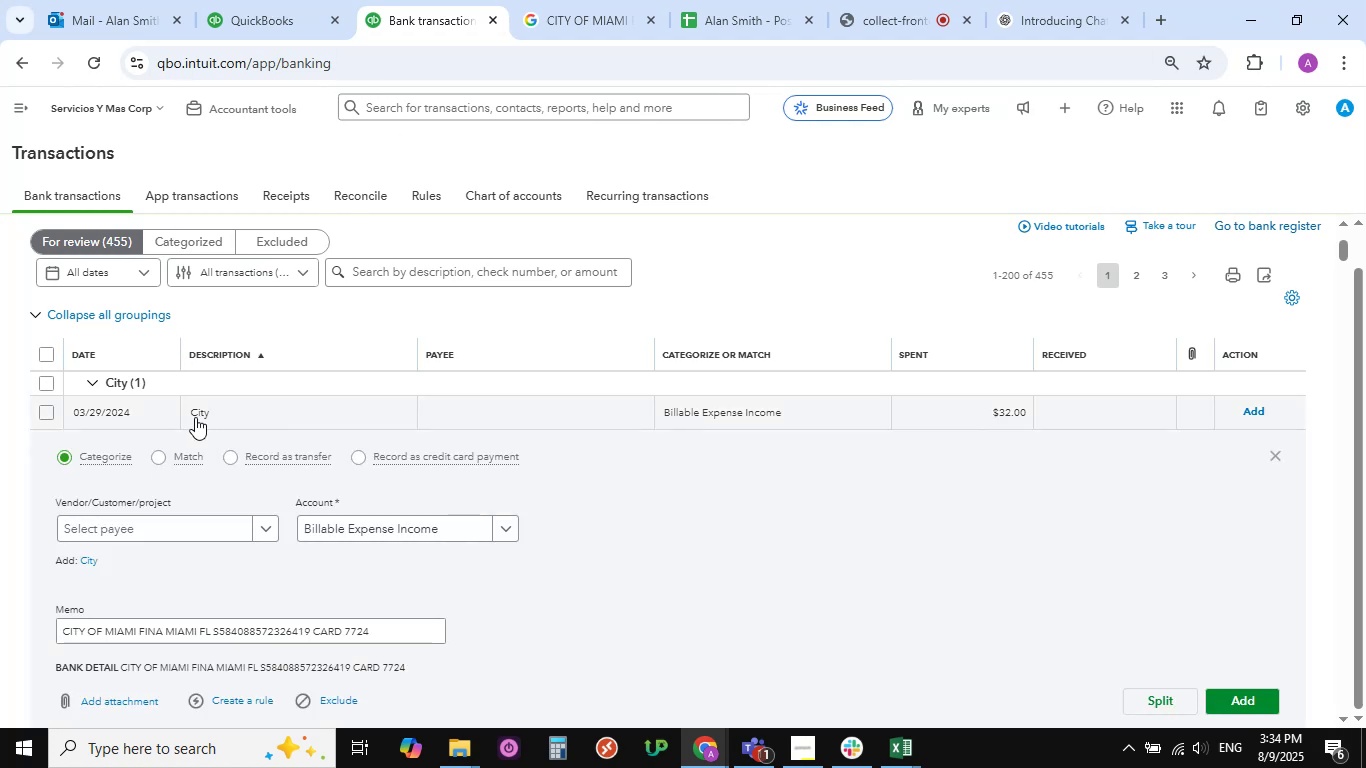 
wait(7.93)
 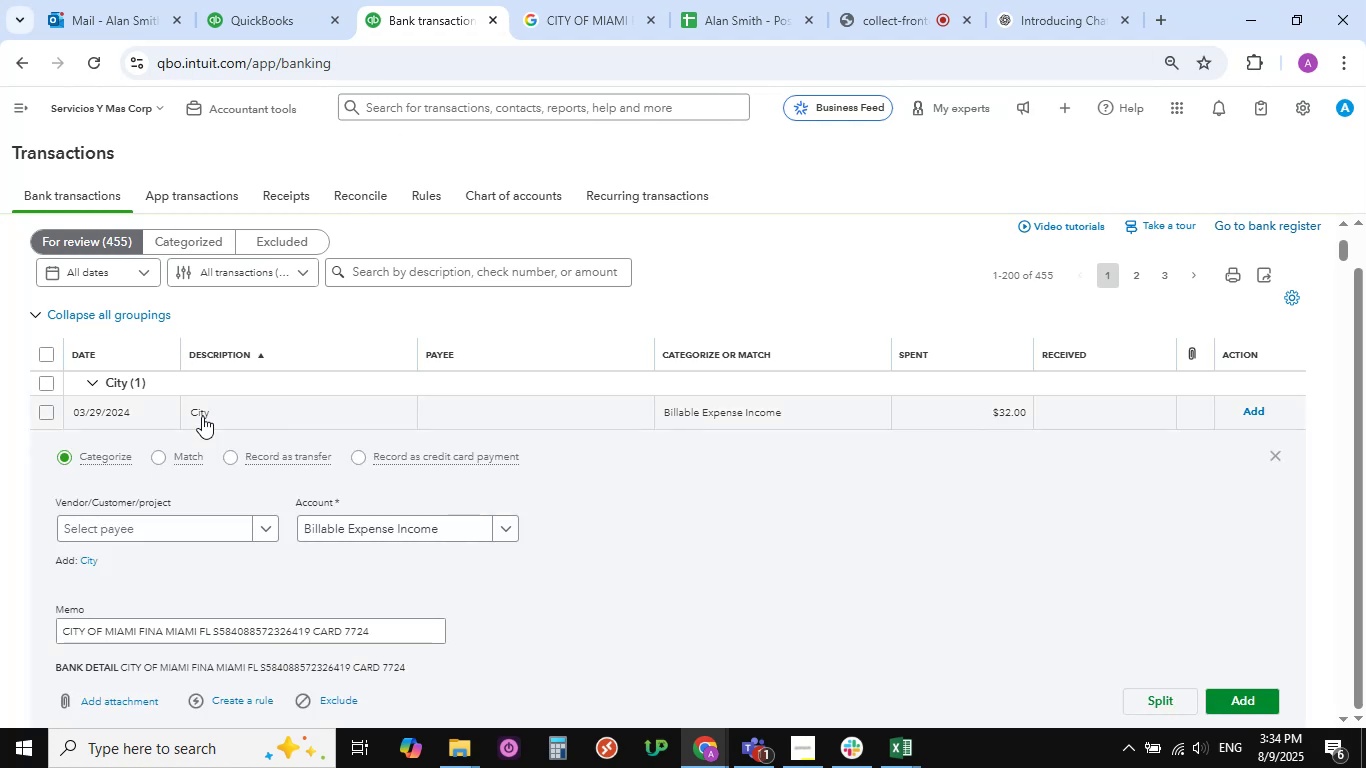 
scroll: coordinate [337, 566], scroll_direction: down, amount: 1.0
 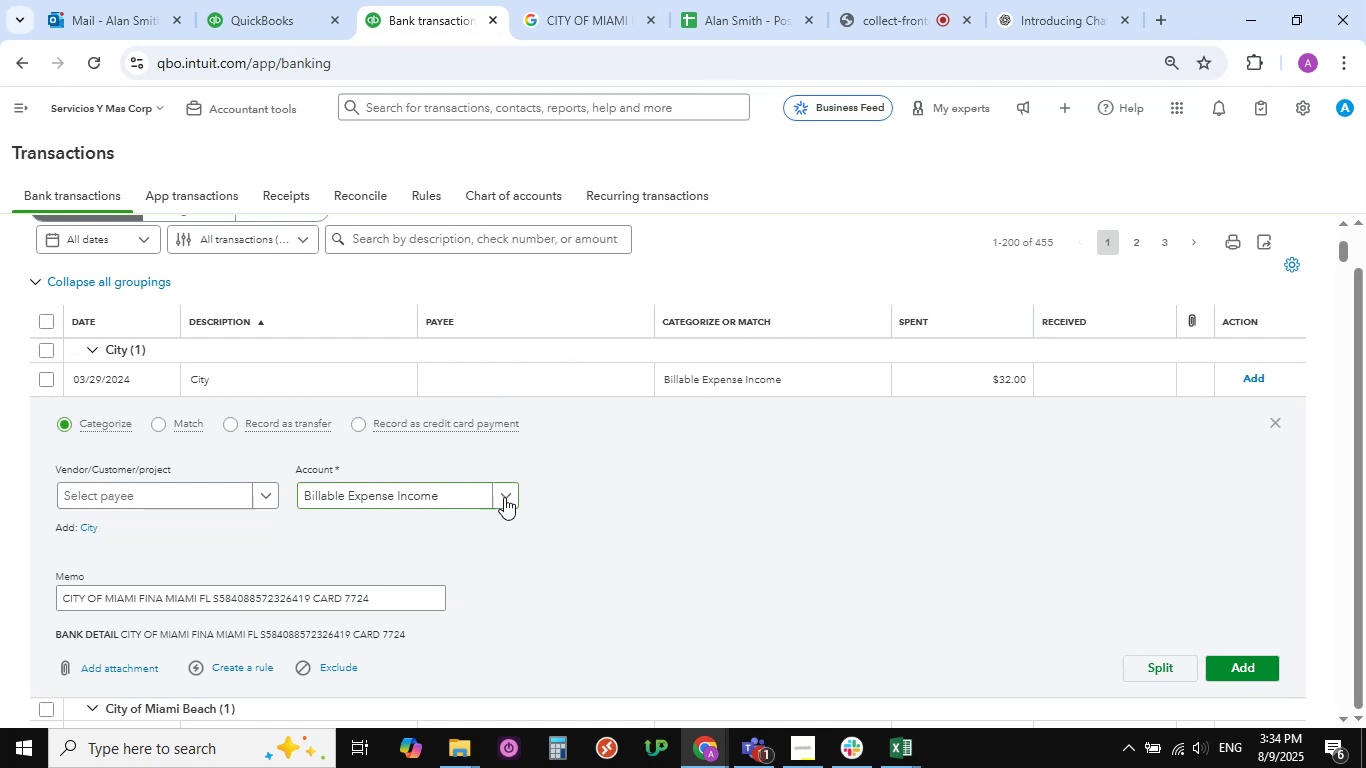 
left_click([507, 498])
 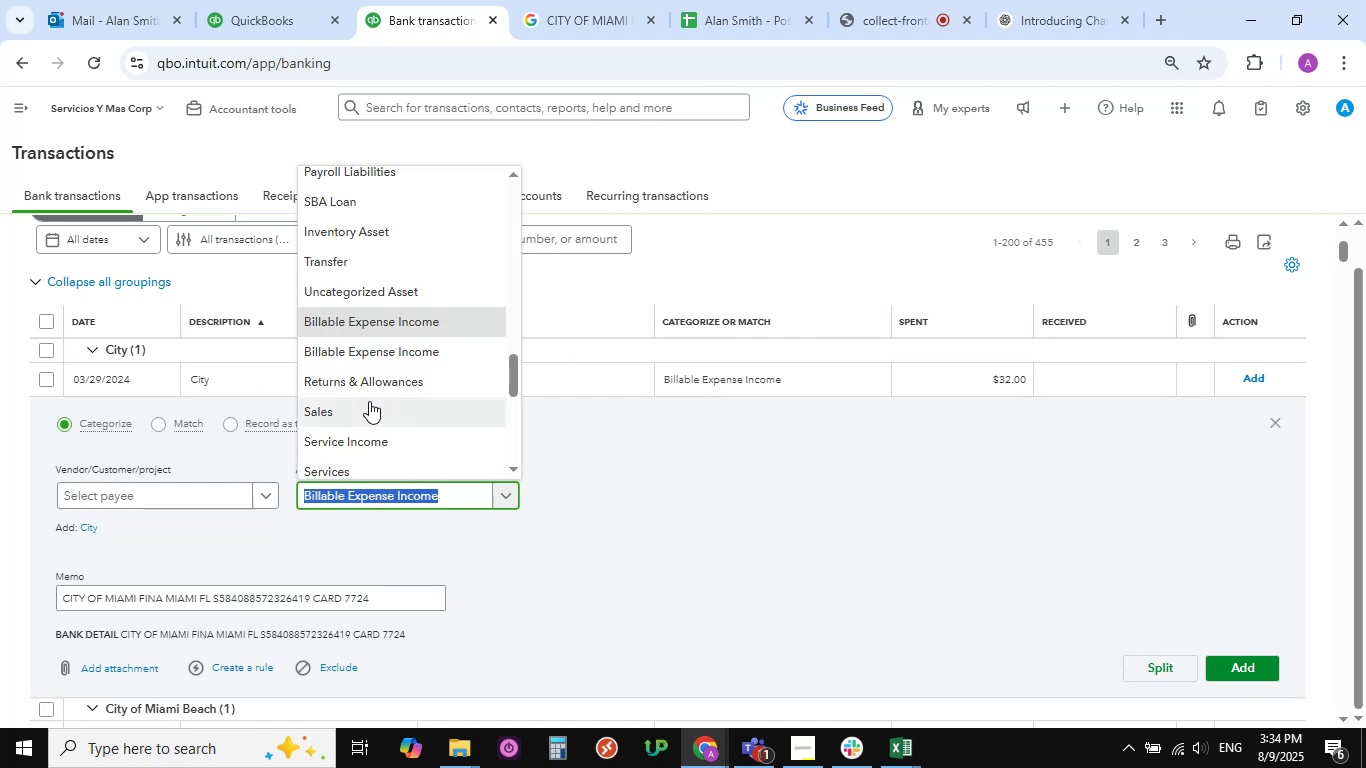 
scroll: coordinate [369, 401], scroll_direction: up, amount: 6.0
 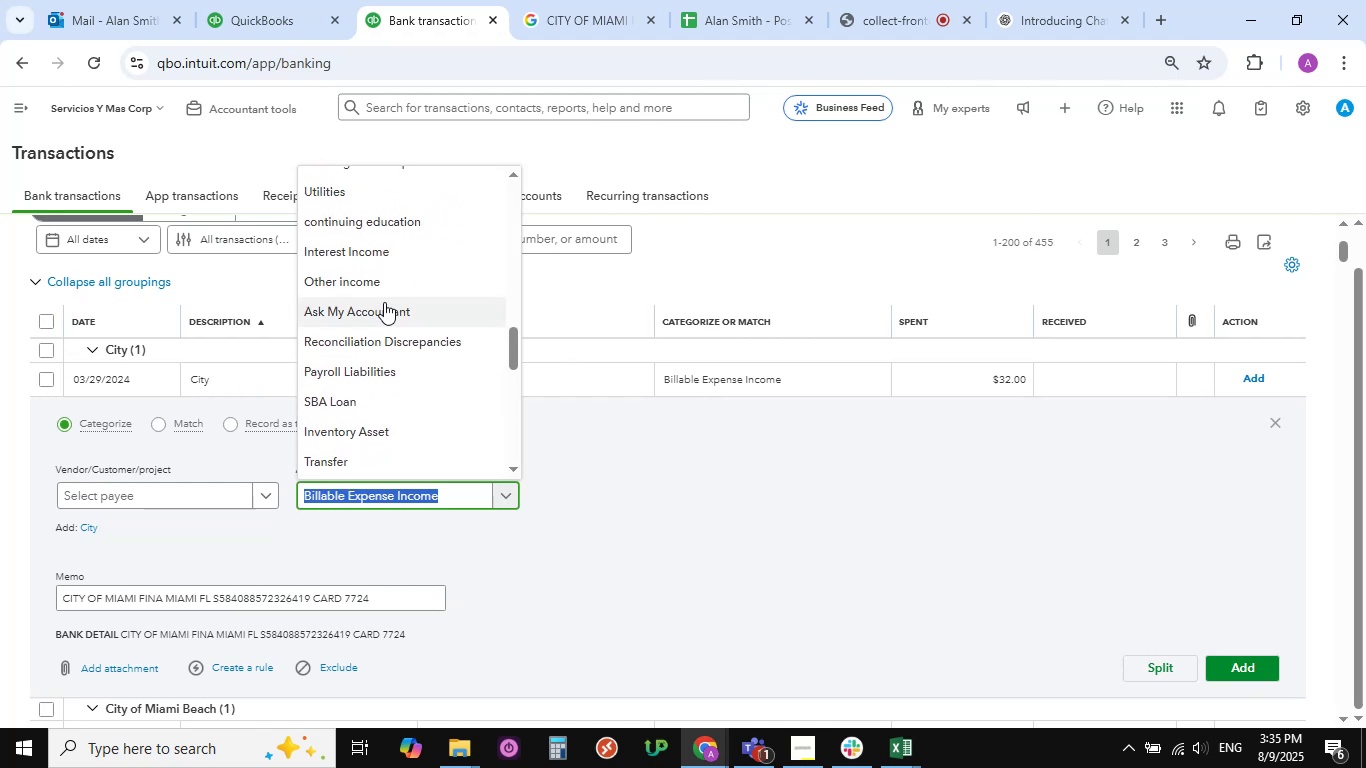 
left_click([366, 303])
 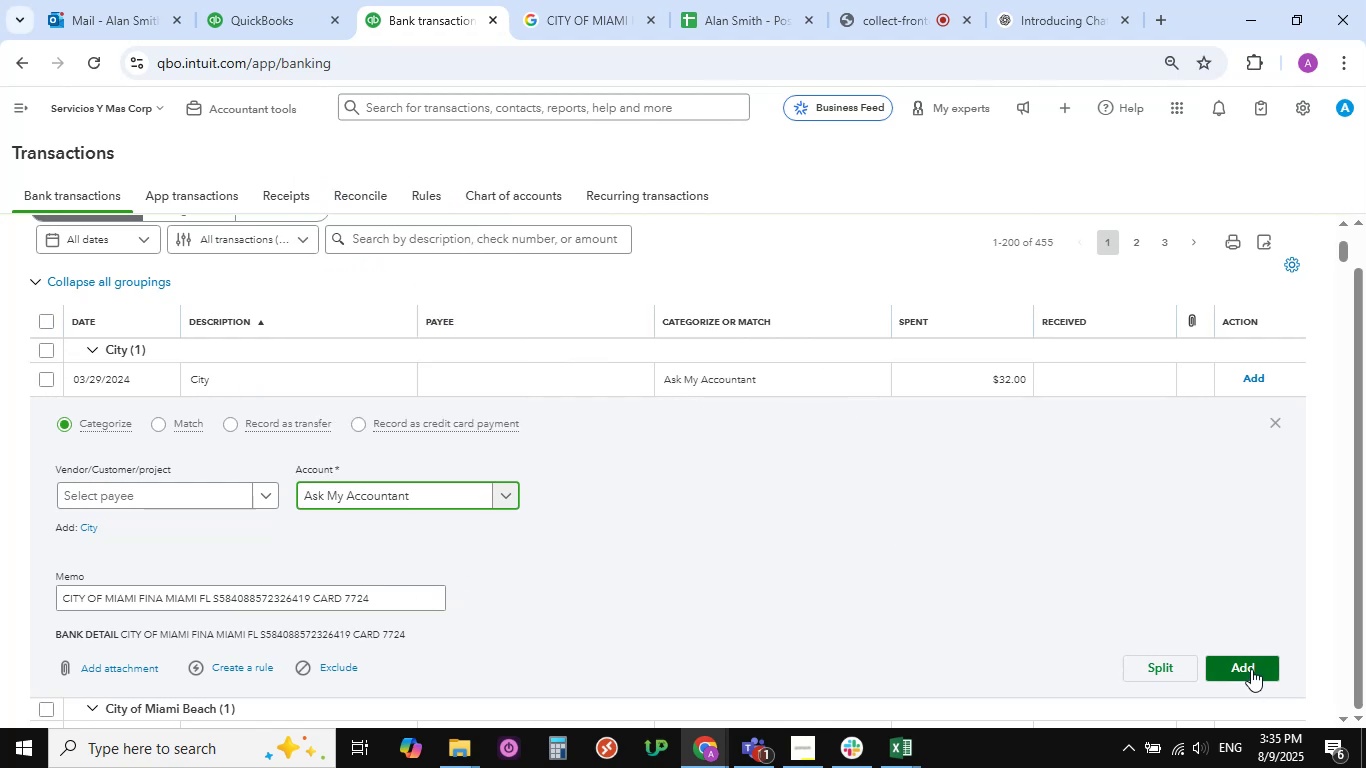 
wait(8.17)
 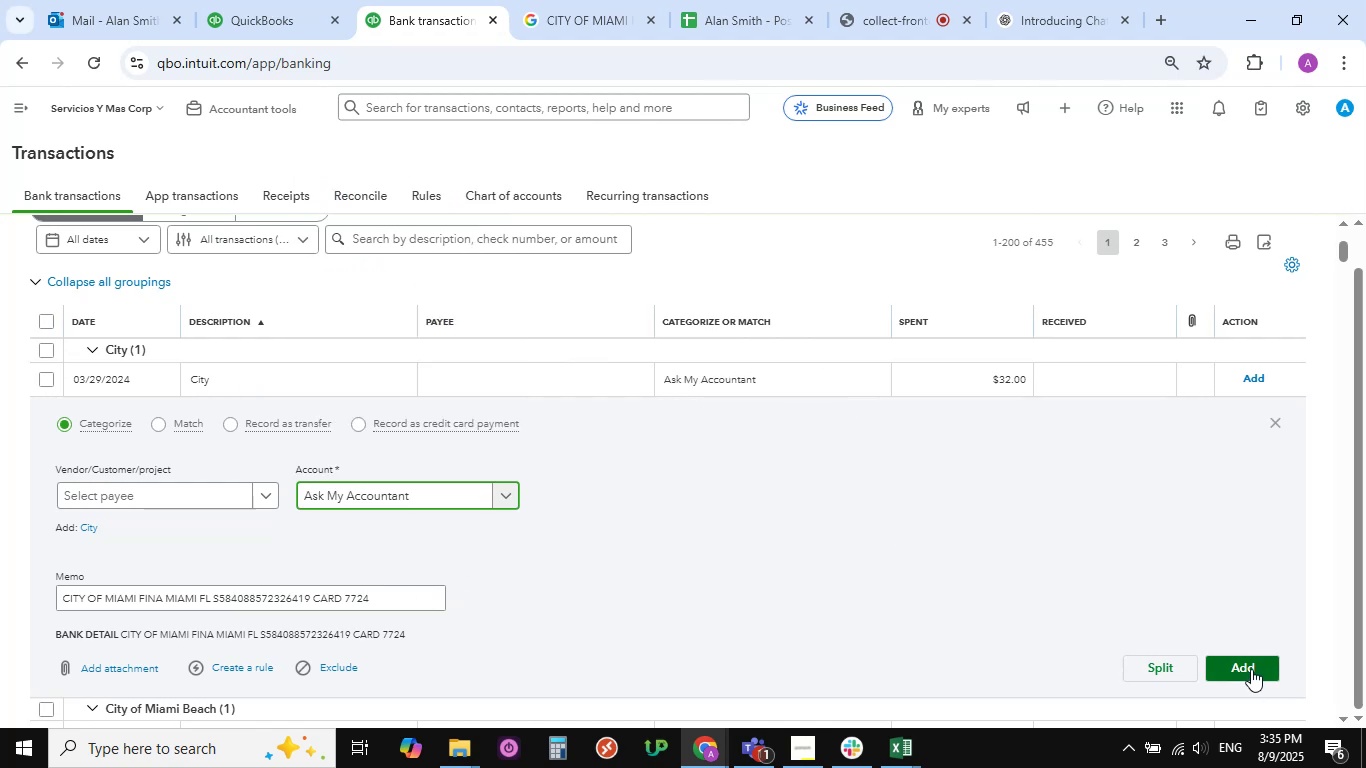 
left_click([1251, 669])
 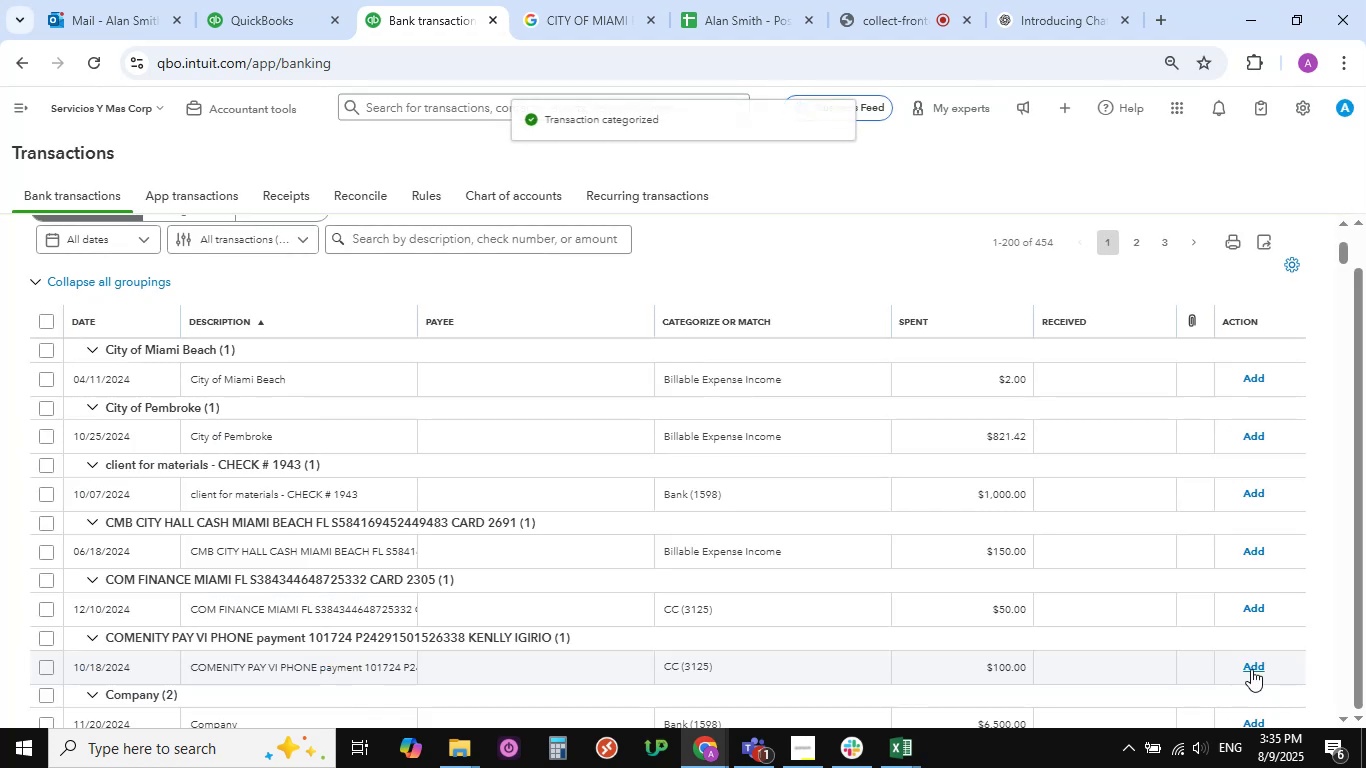 
wait(5.72)
 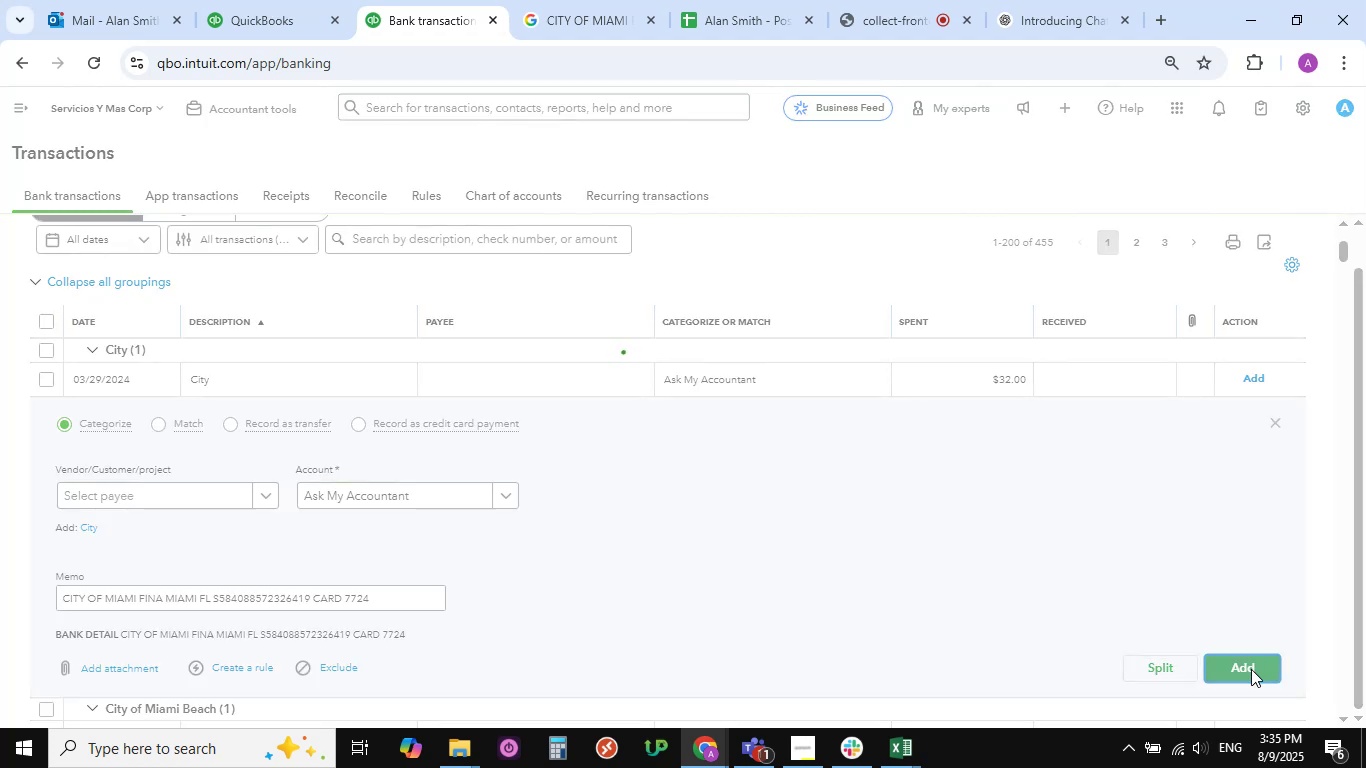 
scroll: coordinate [501, 421], scroll_direction: up, amount: 1.0
 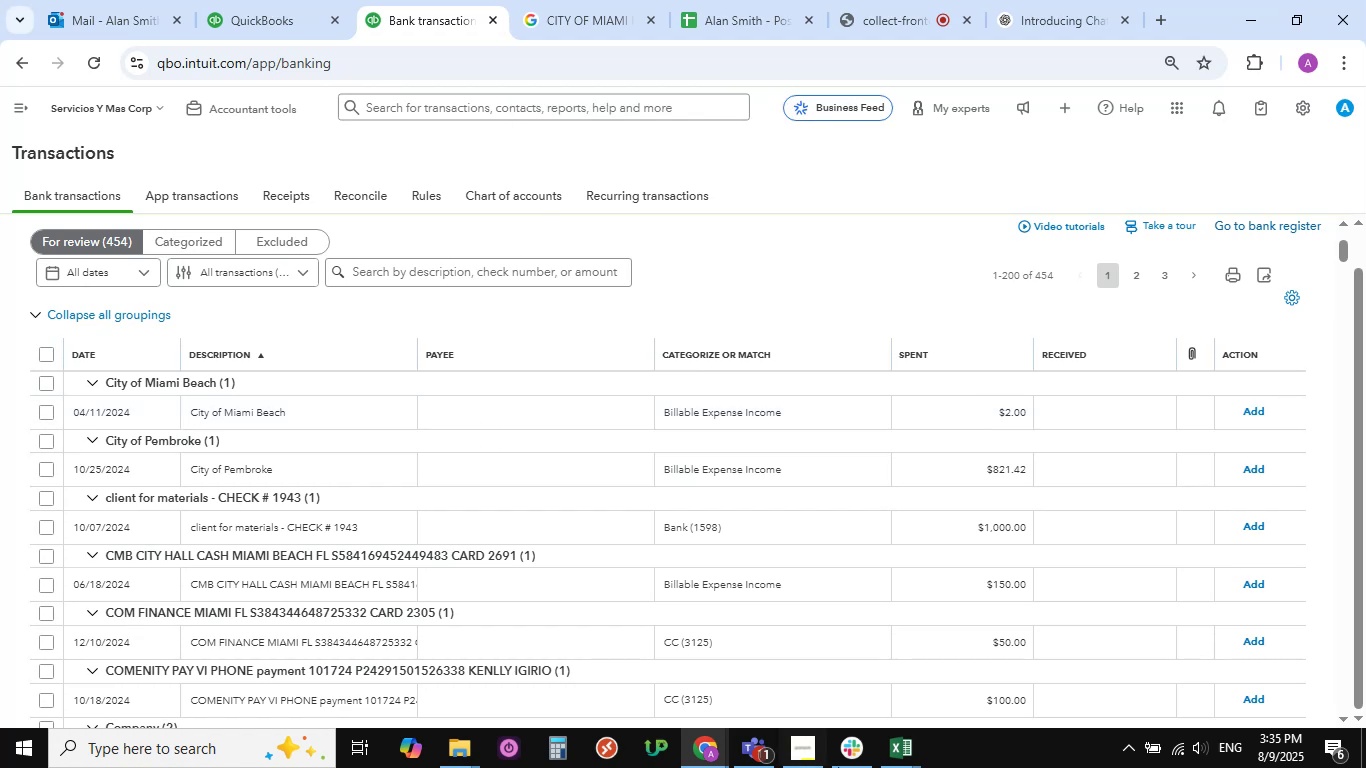 
left_click([755, 753])
 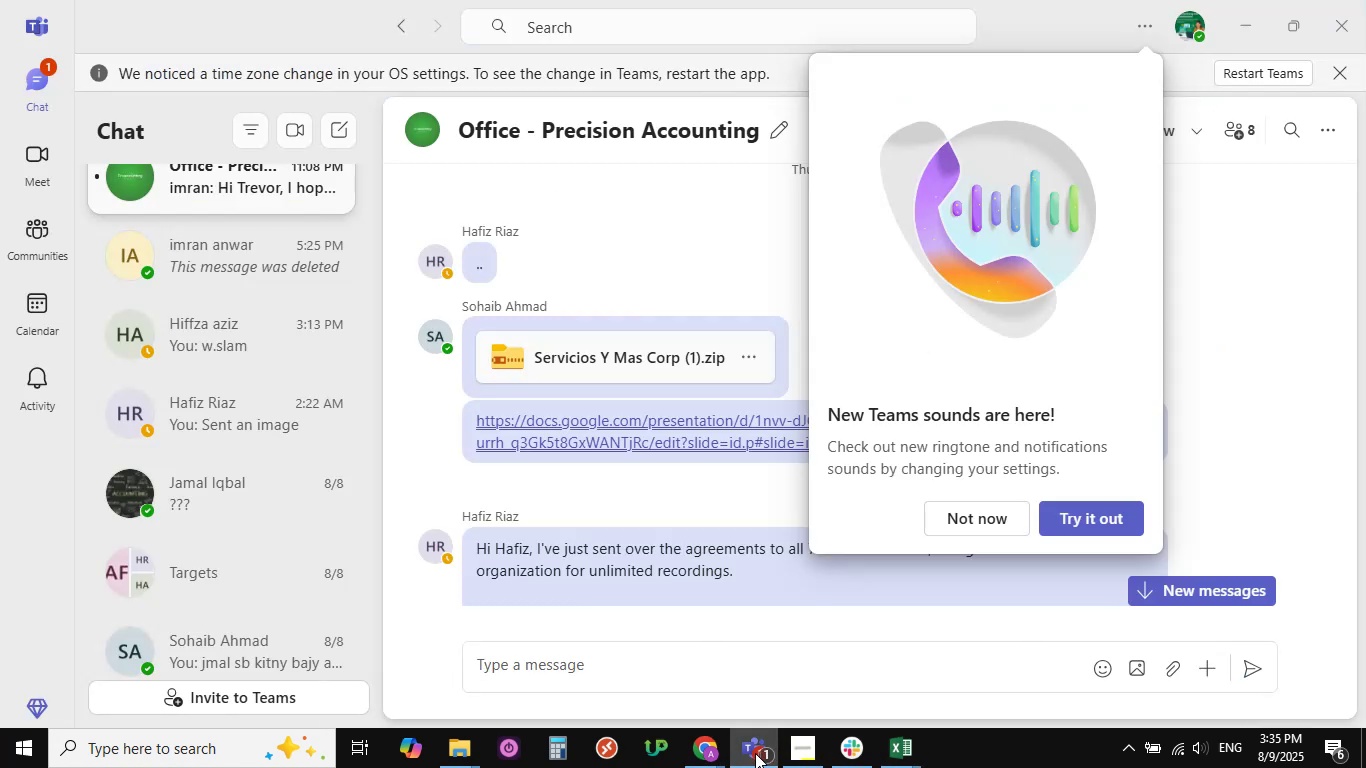 
left_click([755, 753])
 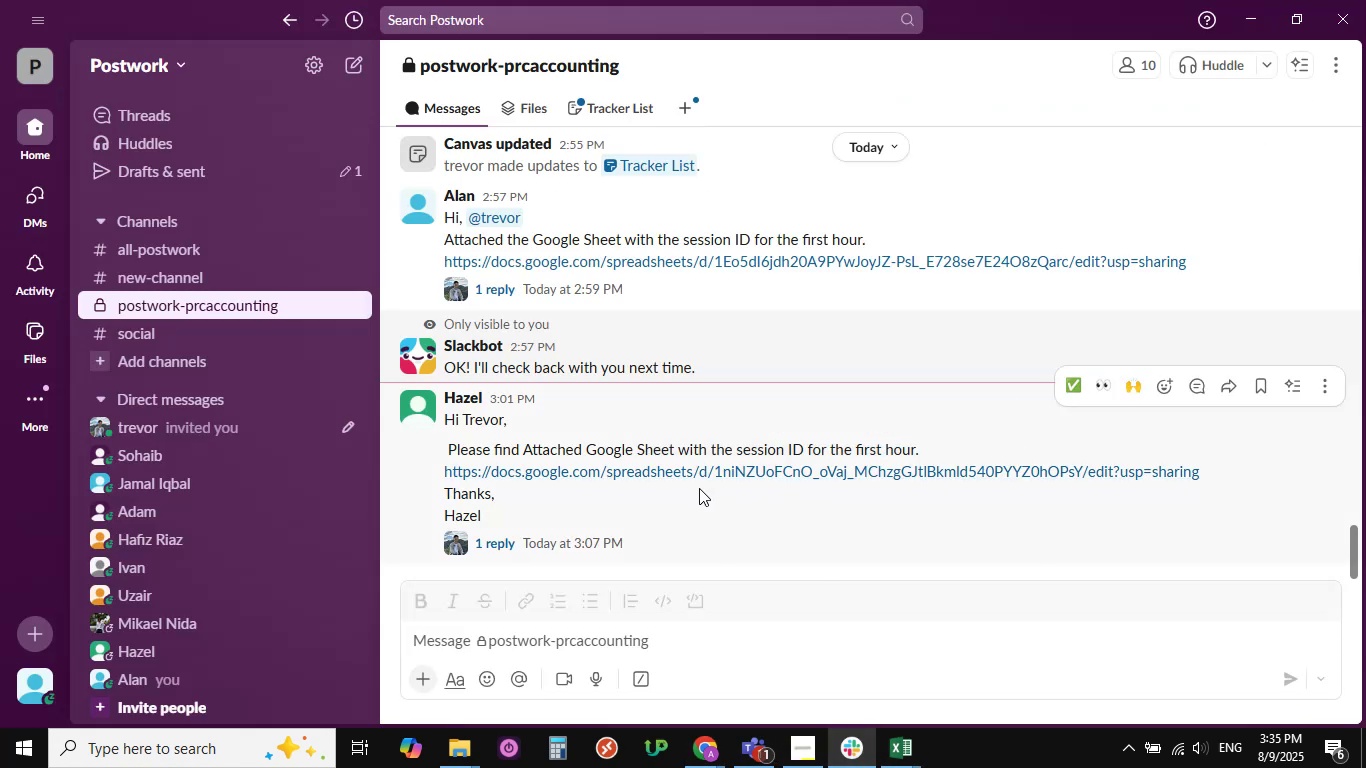 
scroll: coordinate [699, 488], scroll_direction: none, amount: 0.0
 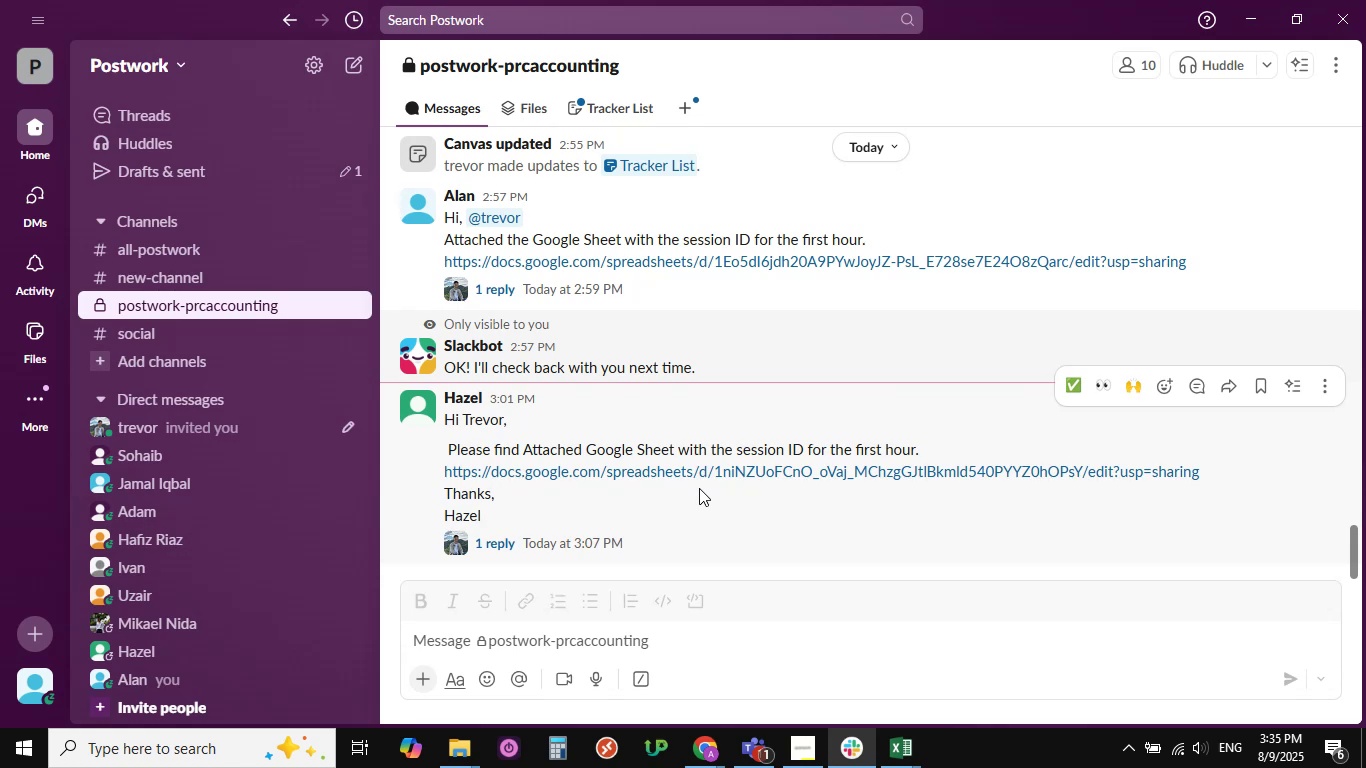 
scroll: coordinate [699, 488], scroll_direction: up, amount: 1.0
 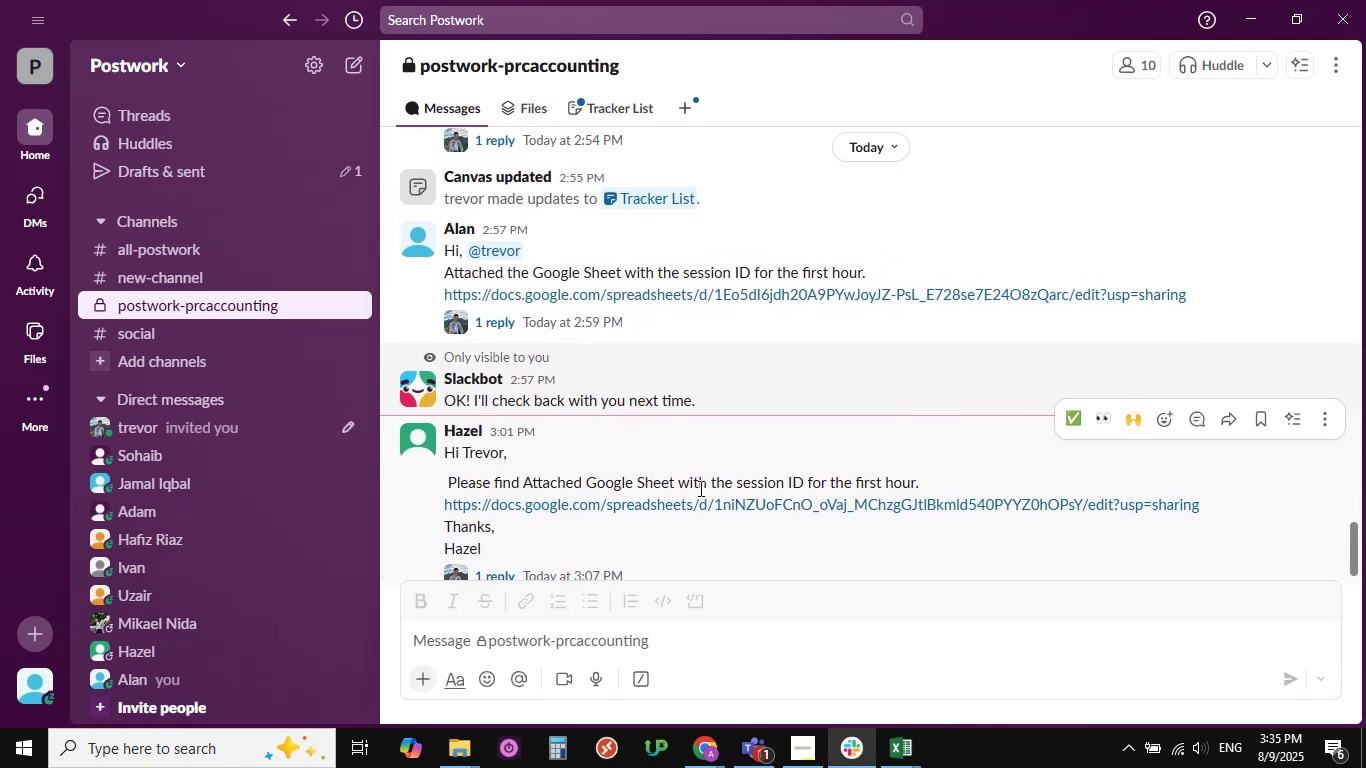 
wait(8.46)
 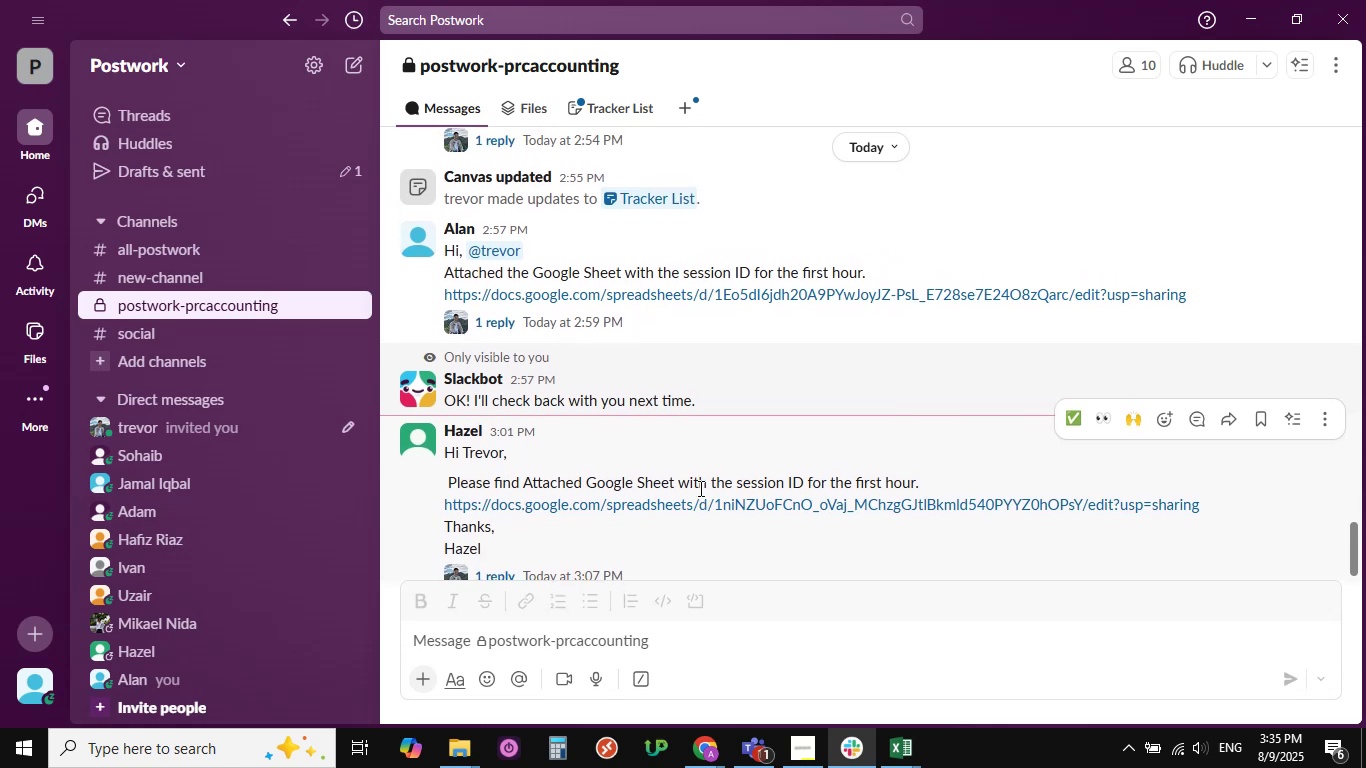 
scroll: coordinate [699, 488], scroll_direction: down, amount: 2.0
 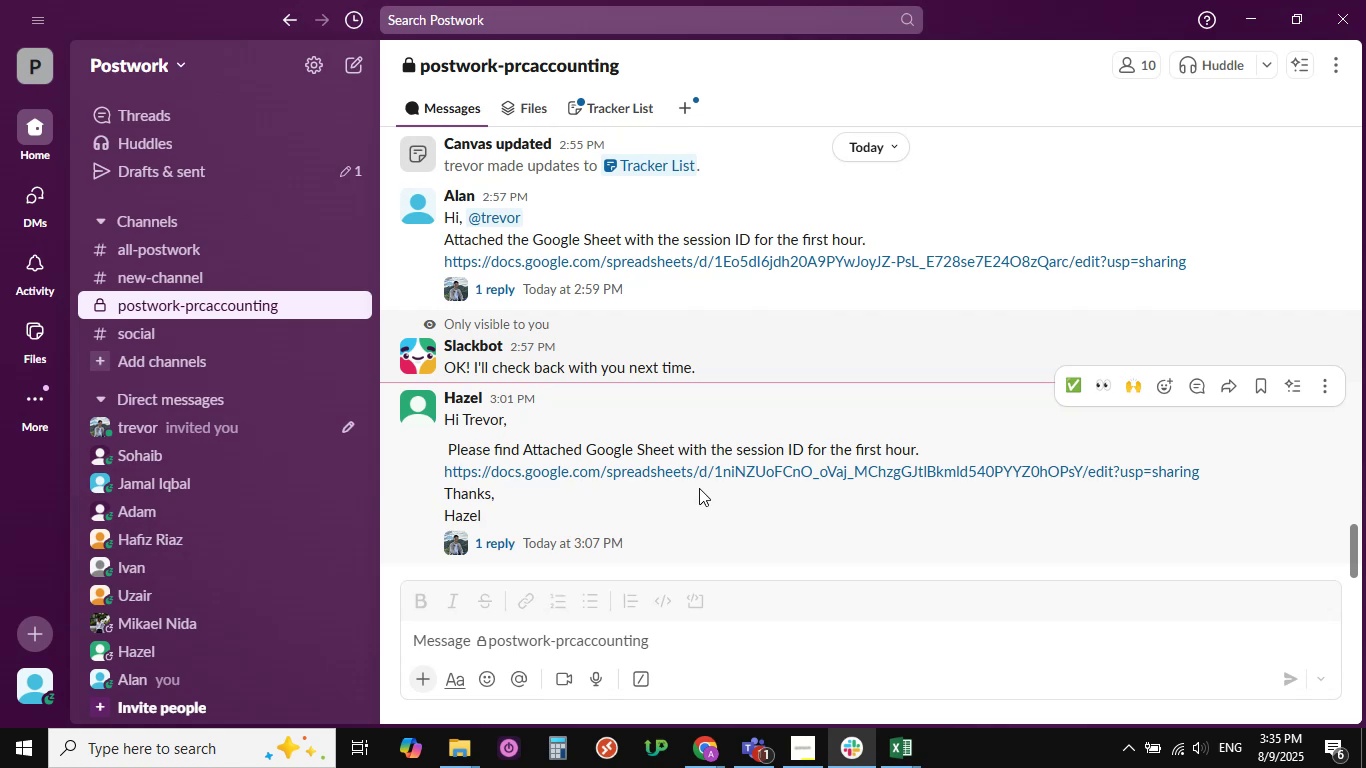 
wait(5.74)
 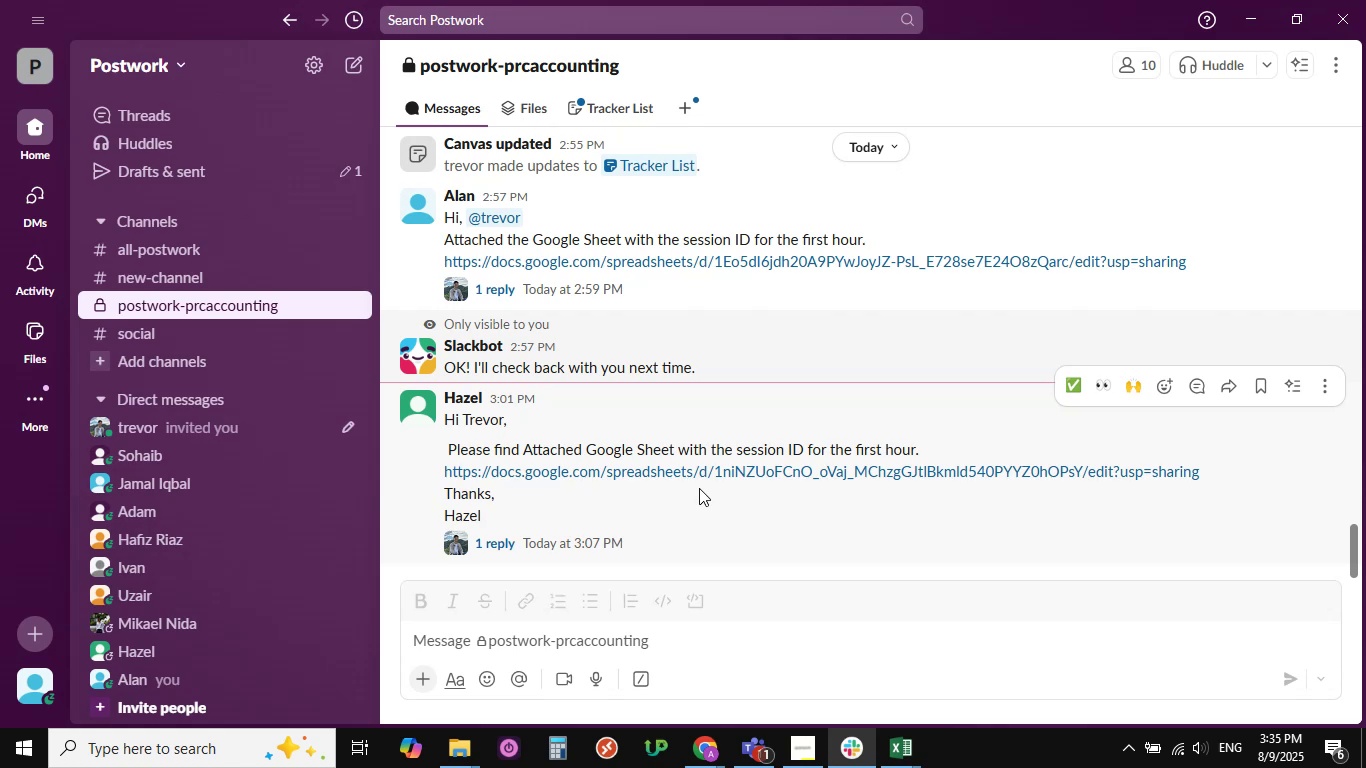 
scroll: coordinate [707, 466], scroll_direction: down, amount: 1.0
 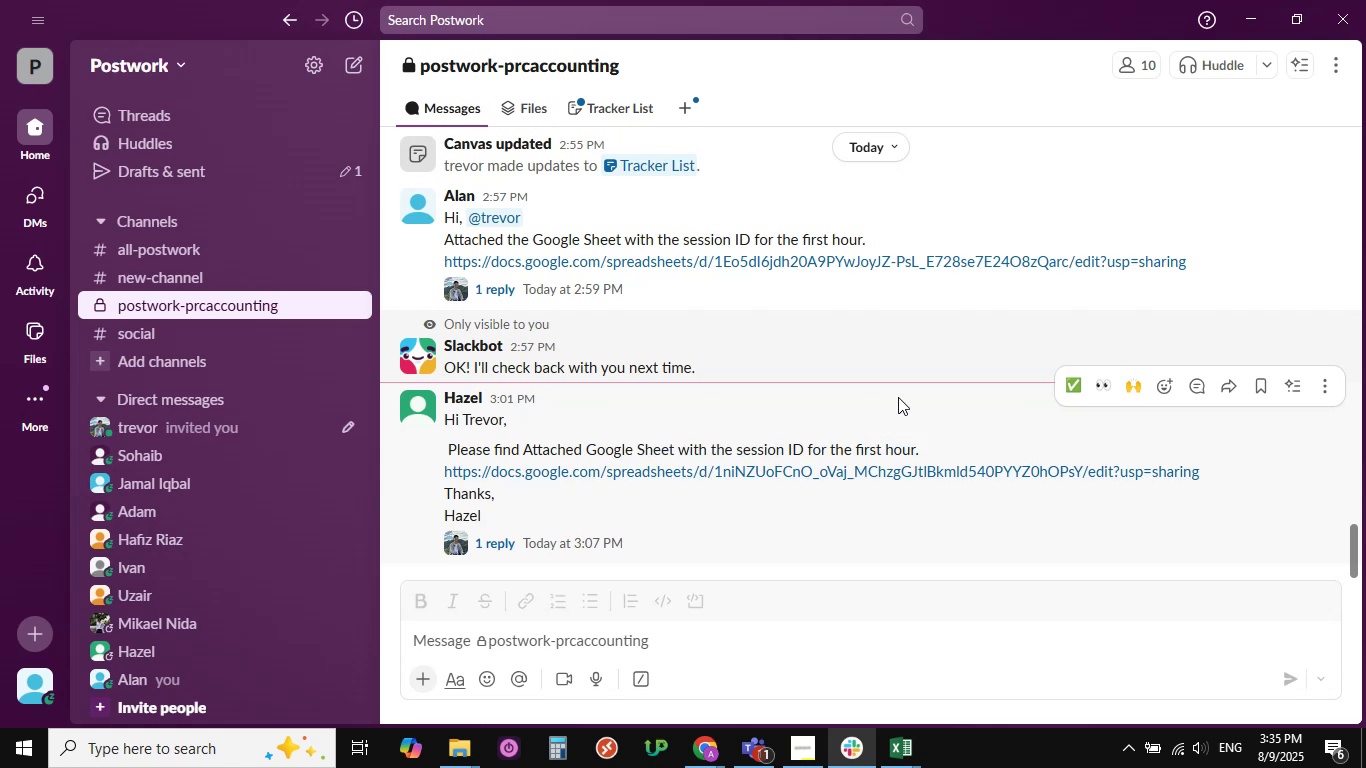 
scroll: coordinate [841, 408], scroll_direction: up, amount: 2.0
 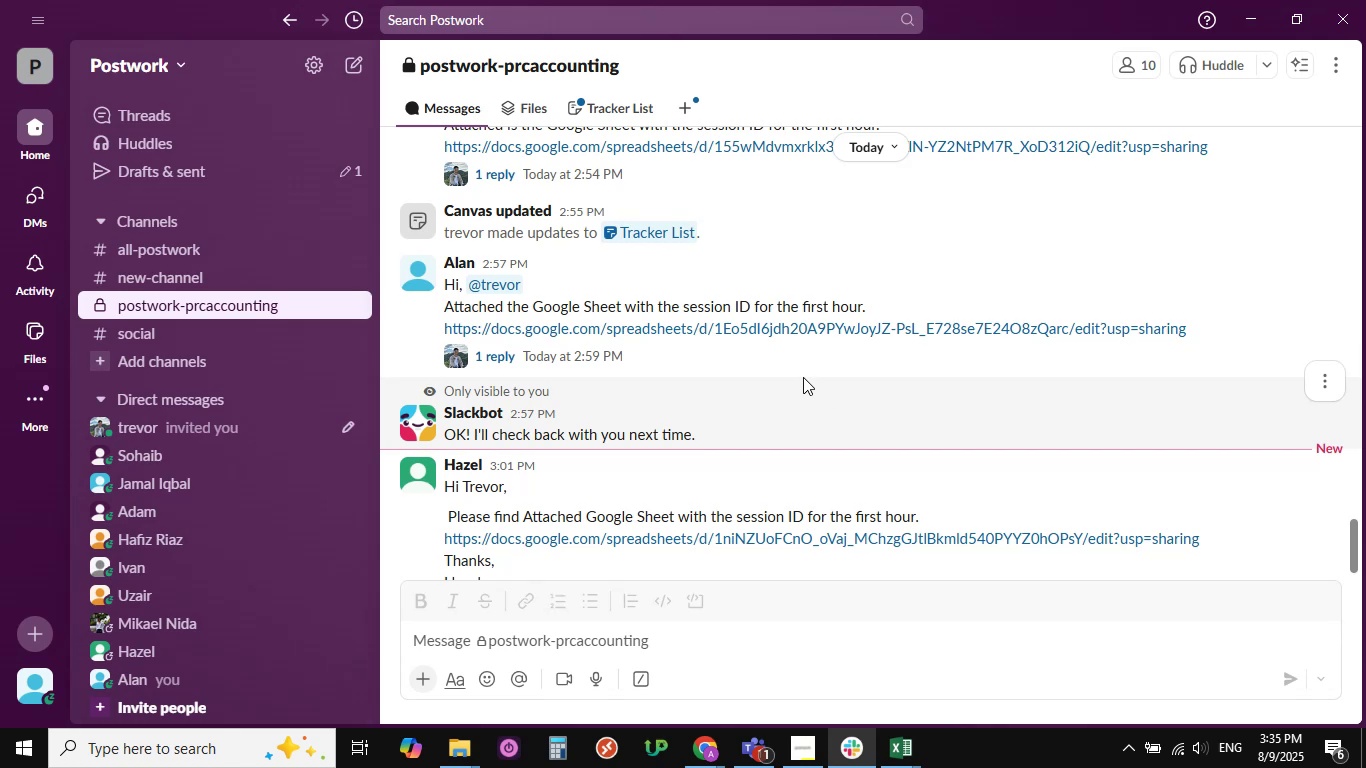 
wait(5.12)
 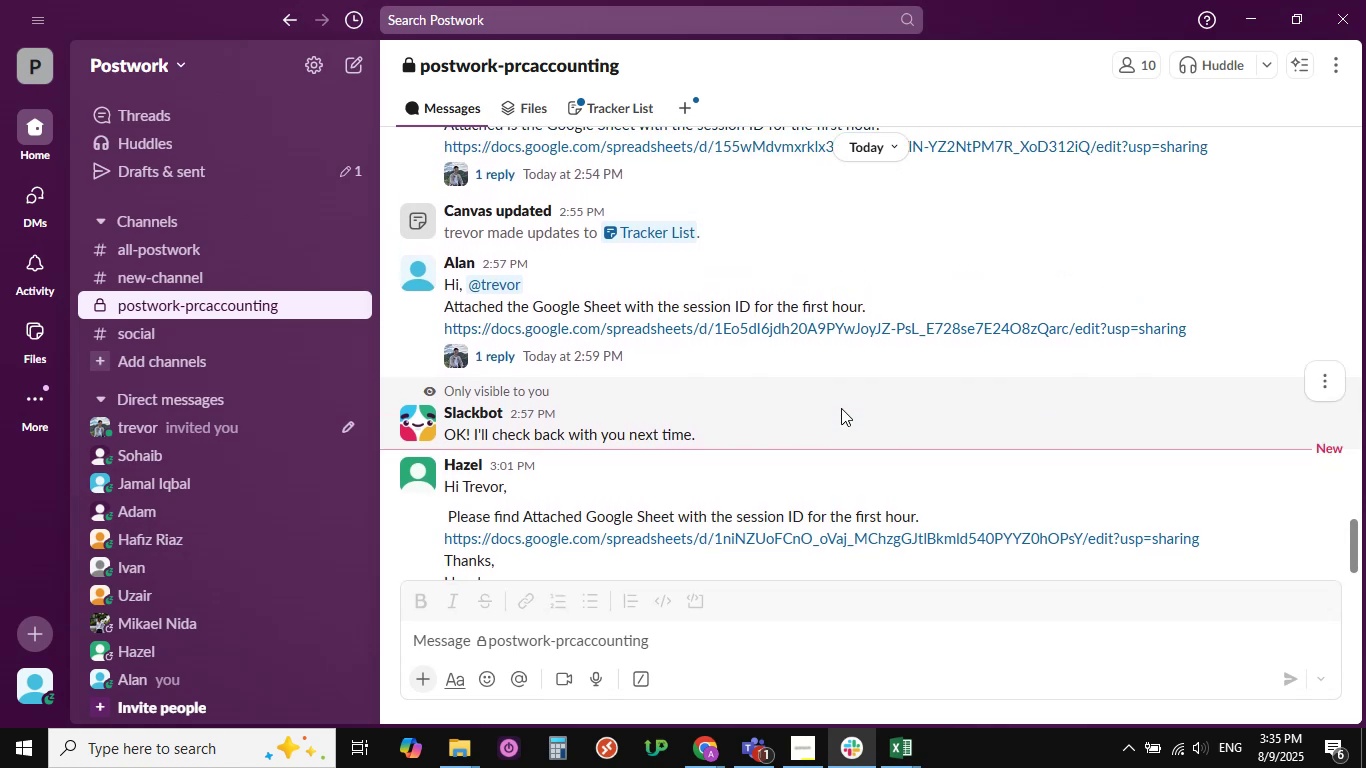 
scroll: coordinate [803, 377], scroll_direction: up, amount: 1.0
 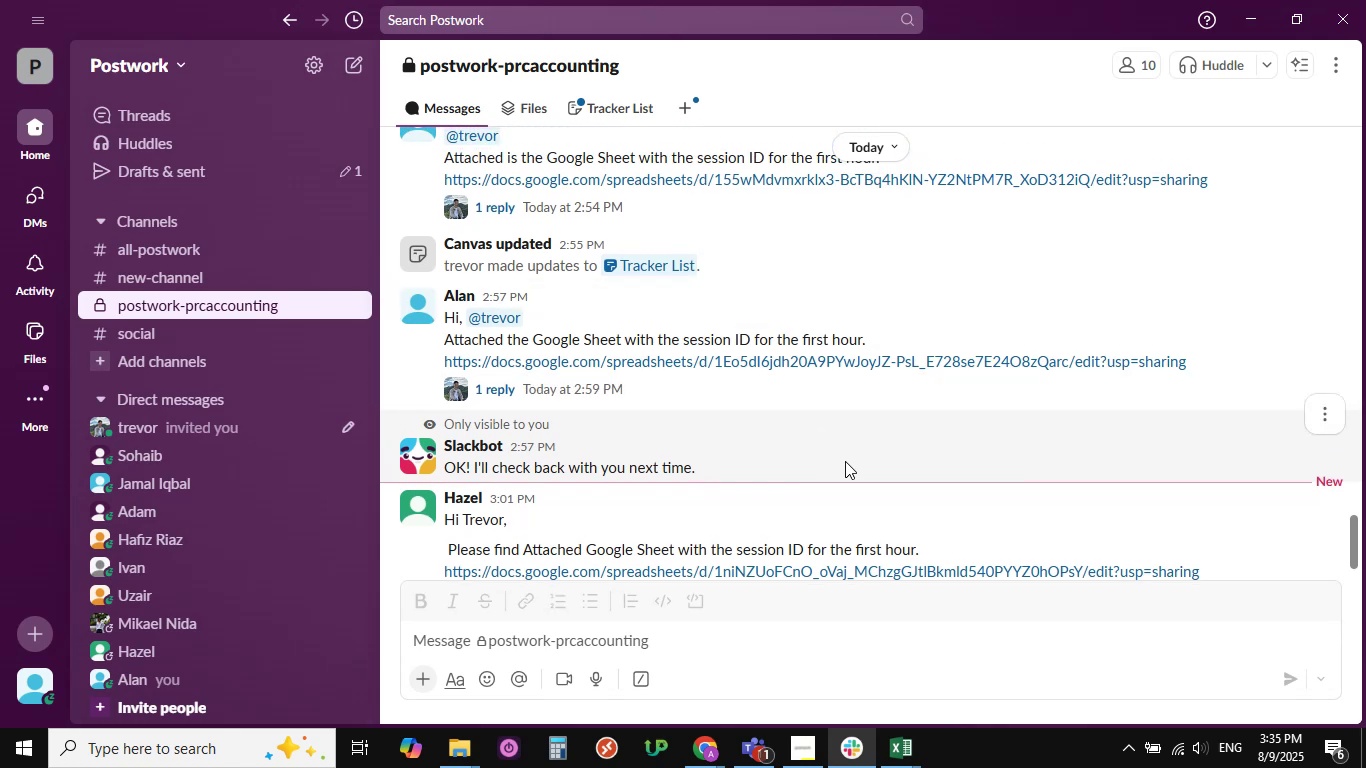 
scroll: coordinate [849, 444], scroll_direction: down, amount: 1.0
 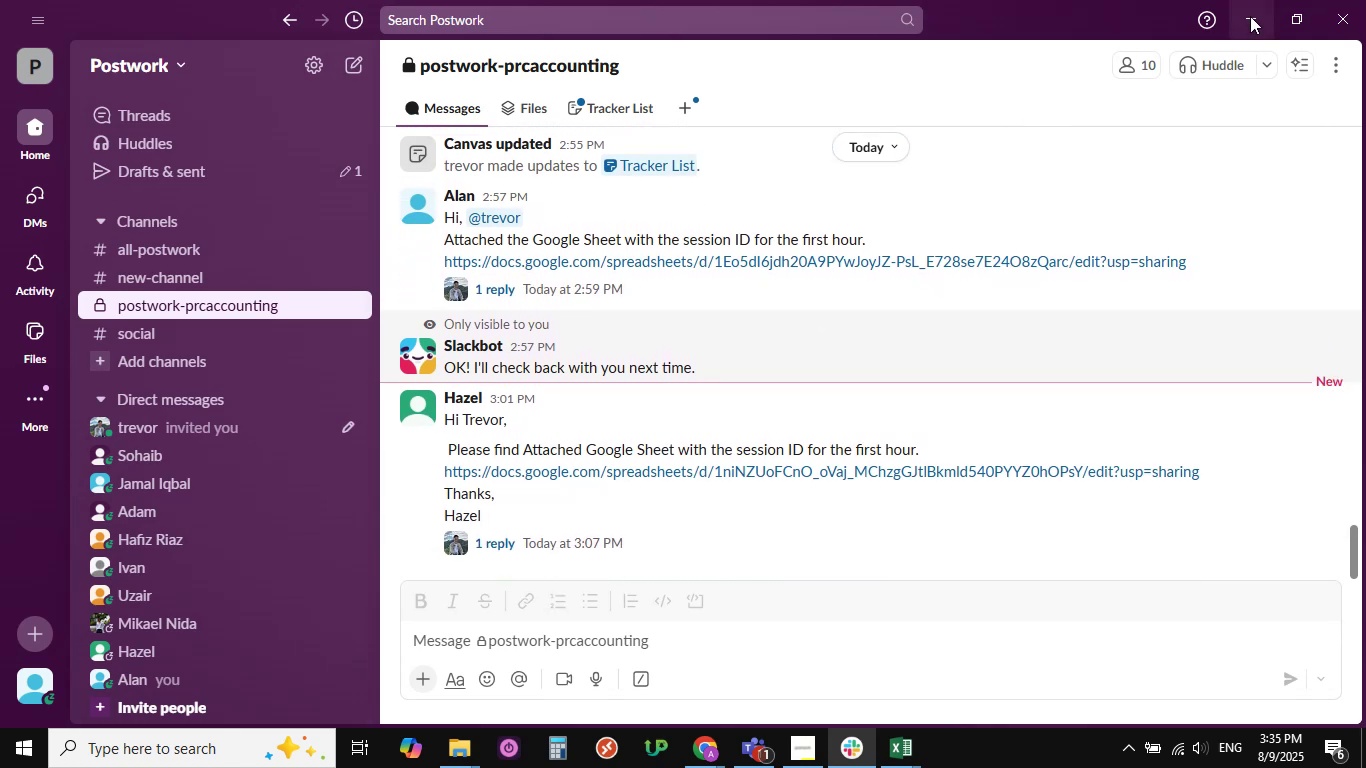 
left_click([1251, 16])
 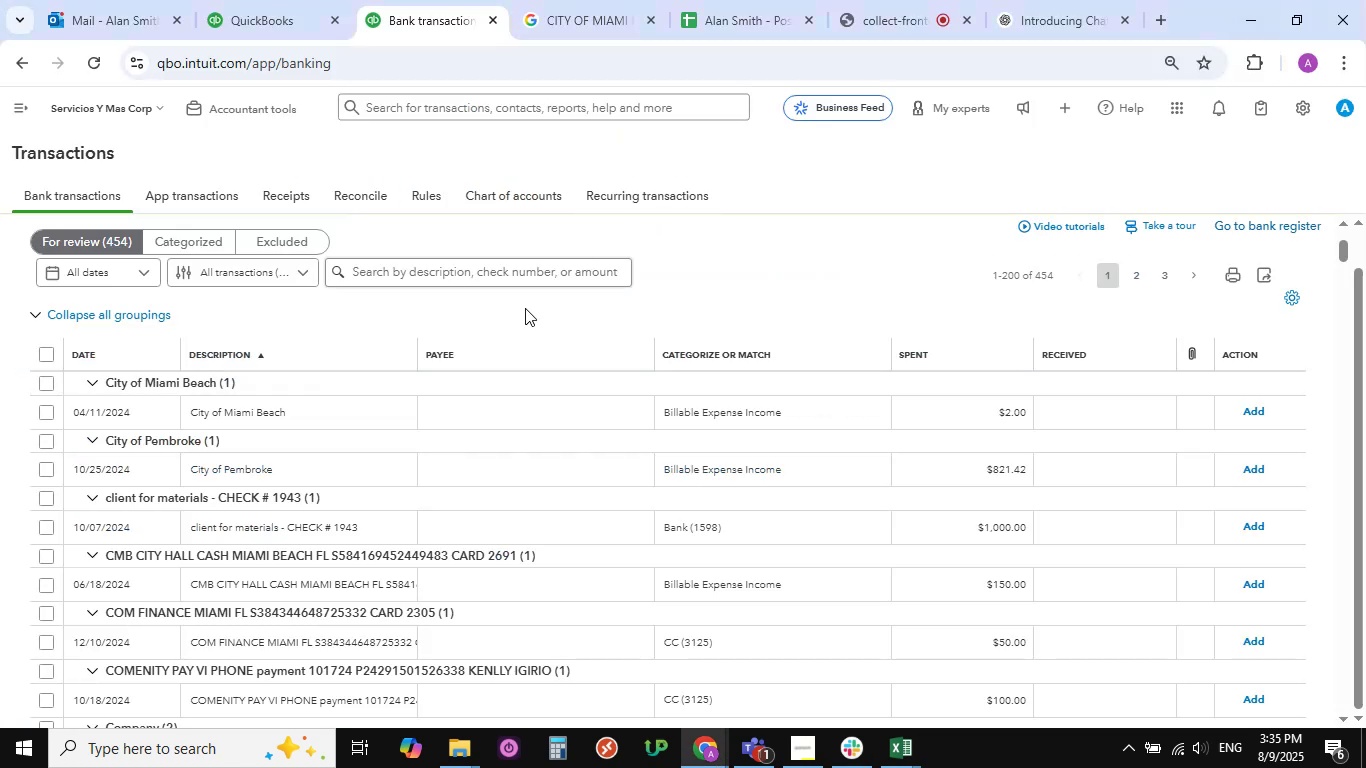 
scroll: coordinate [344, 436], scroll_direction: up, amount: 1.0
 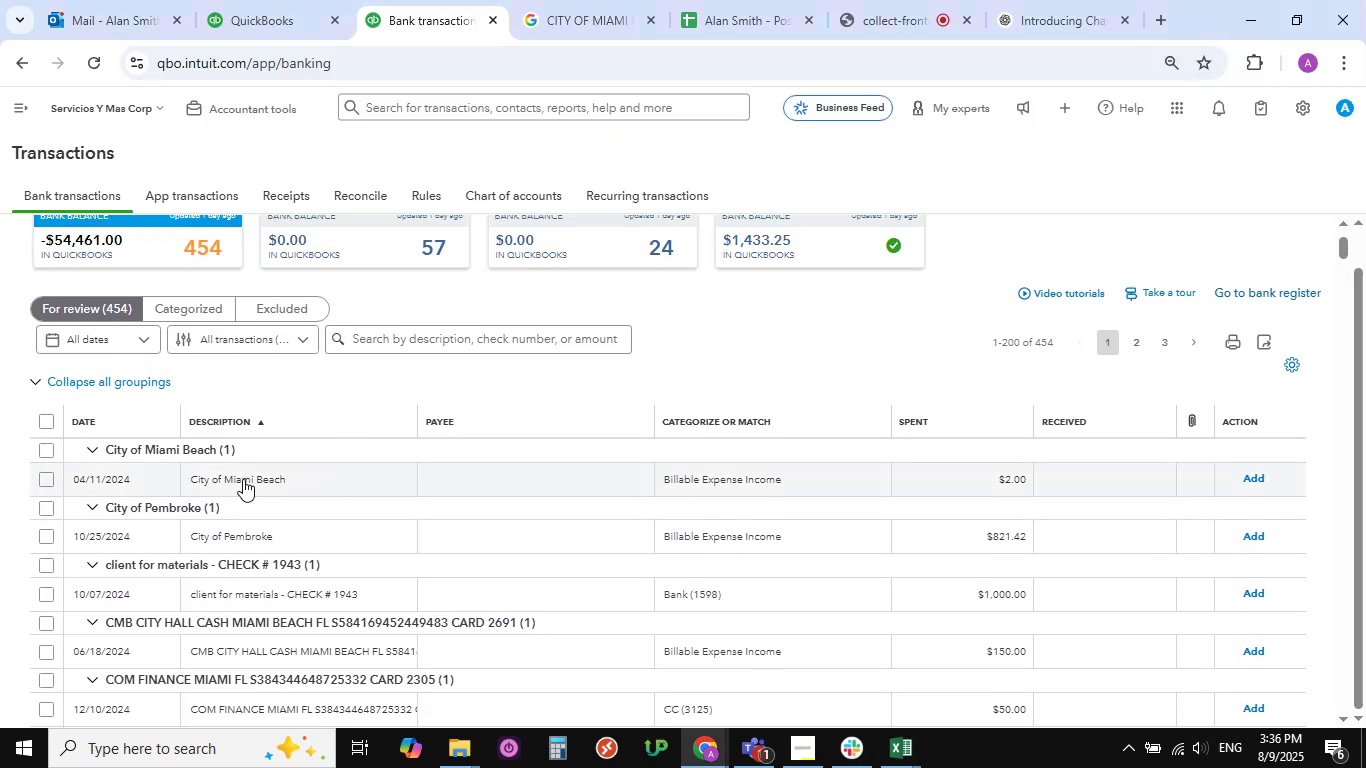 
wait(7.6)
 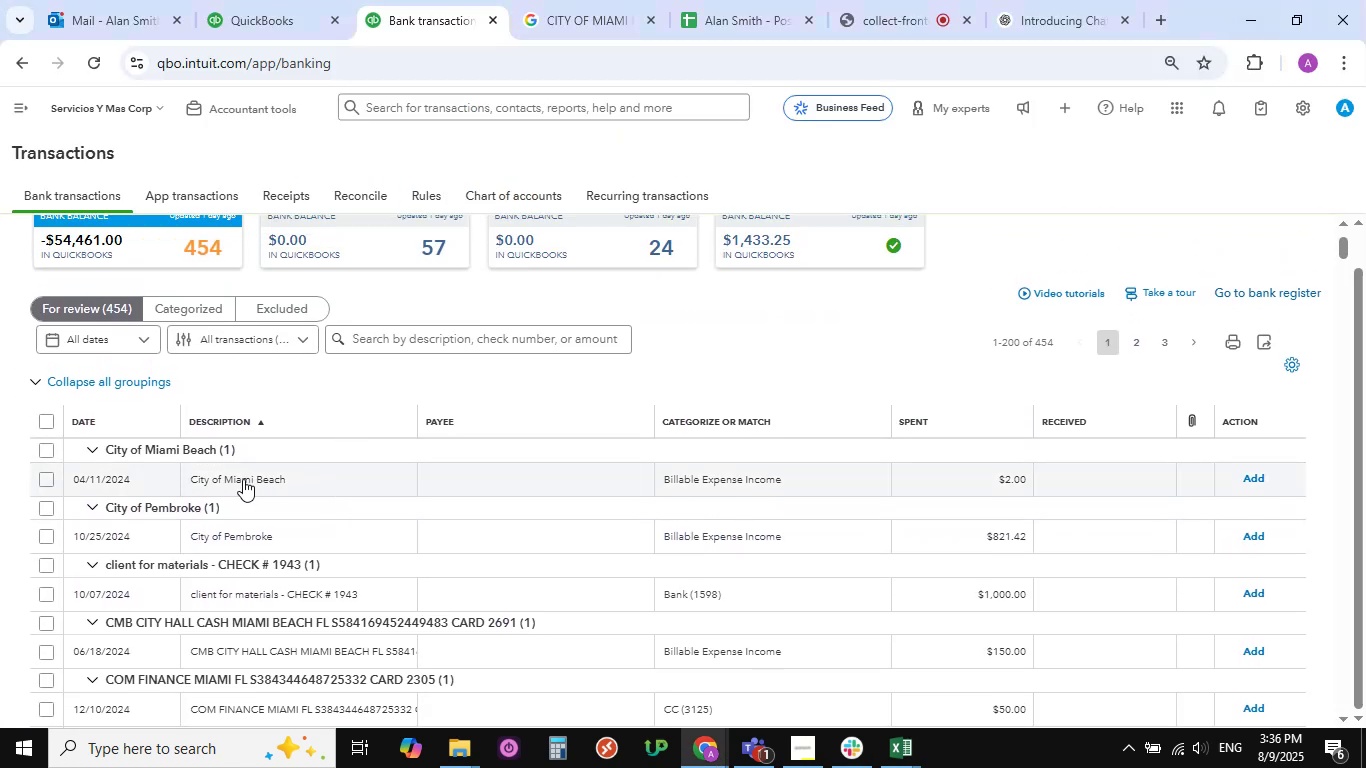 
left_click([243, 479])
 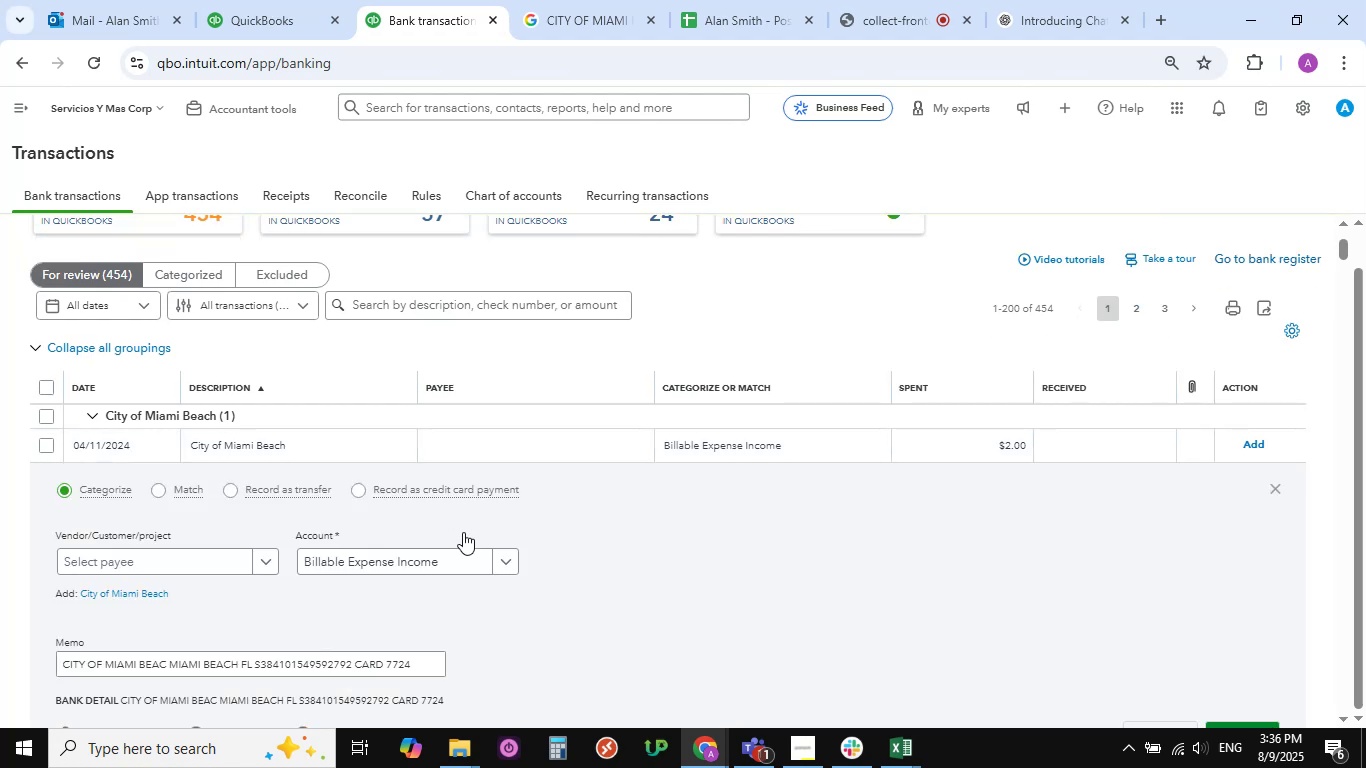 
wait(7.87)
 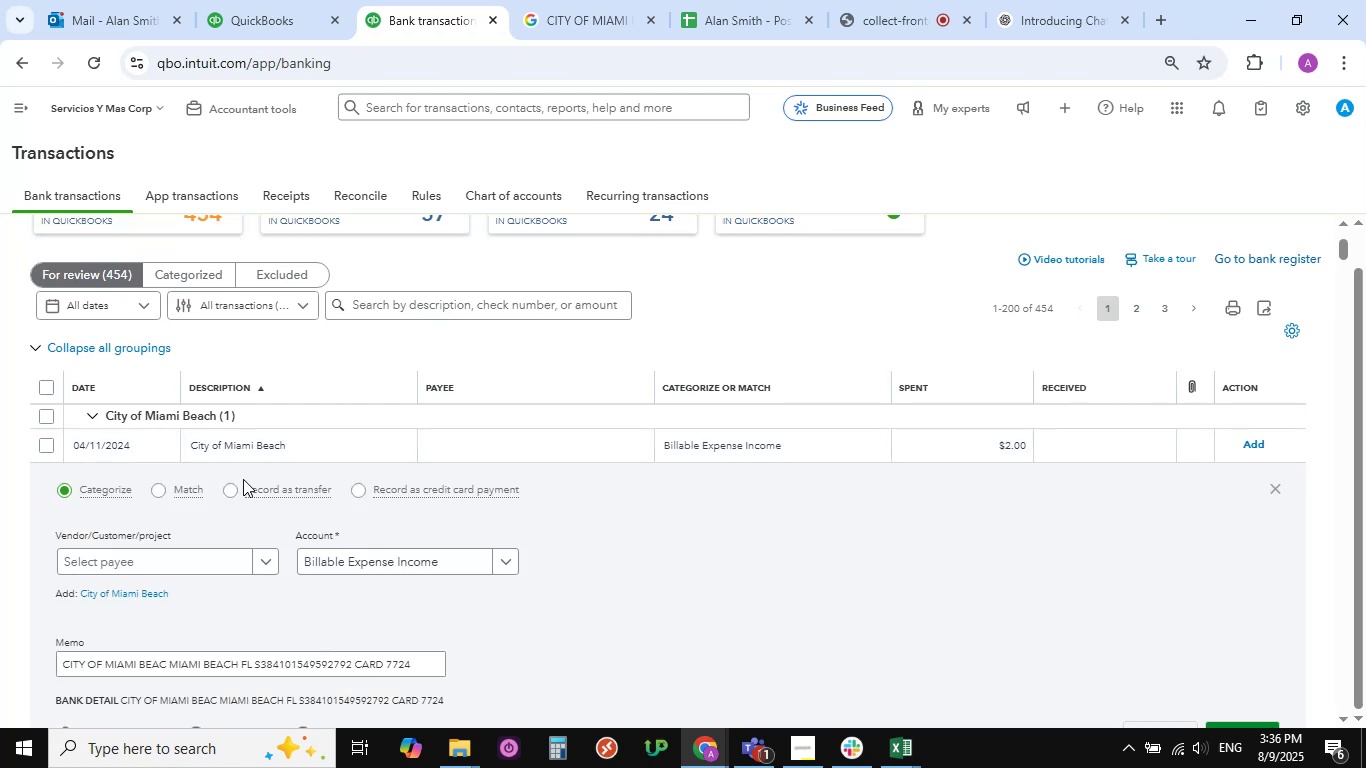 
scroll: coordinate [295, 587], scroll_direction: down, amount: 2.0
 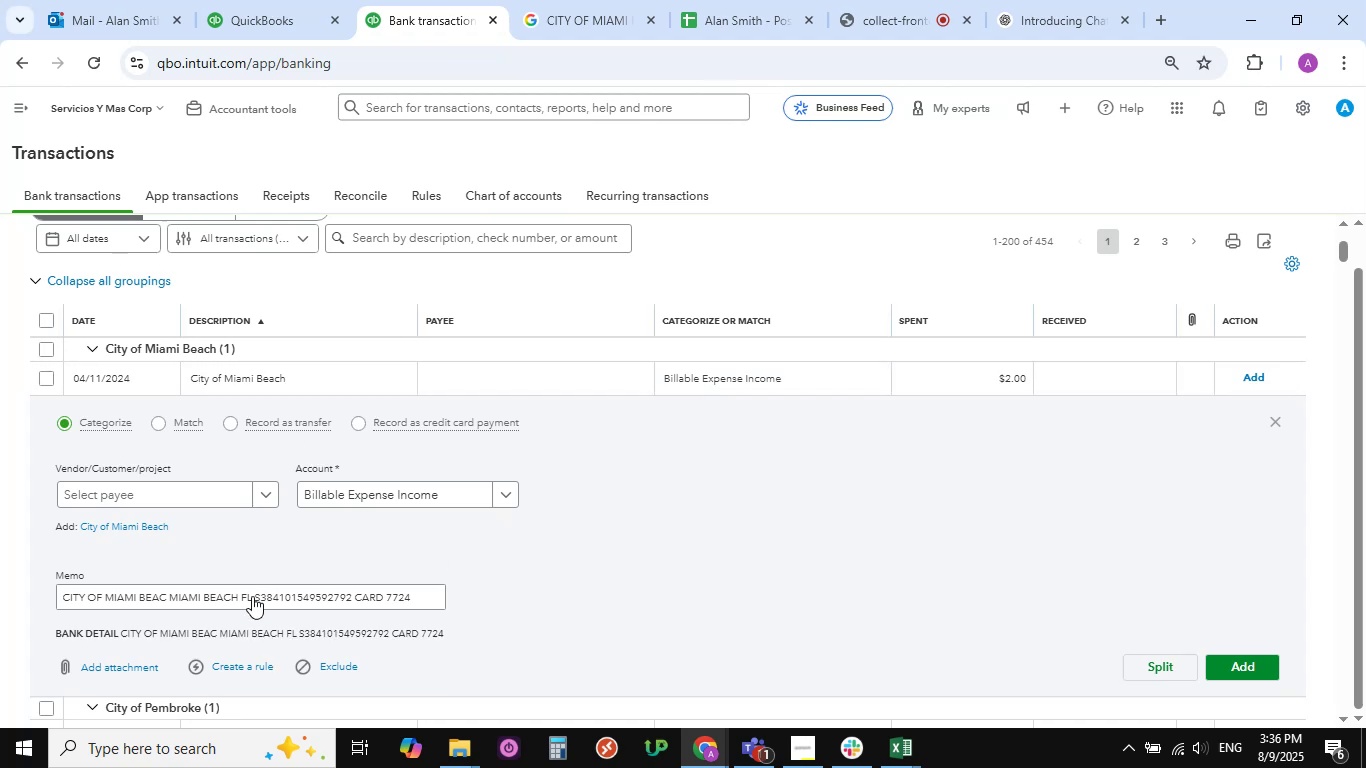 
wait(6.12)
 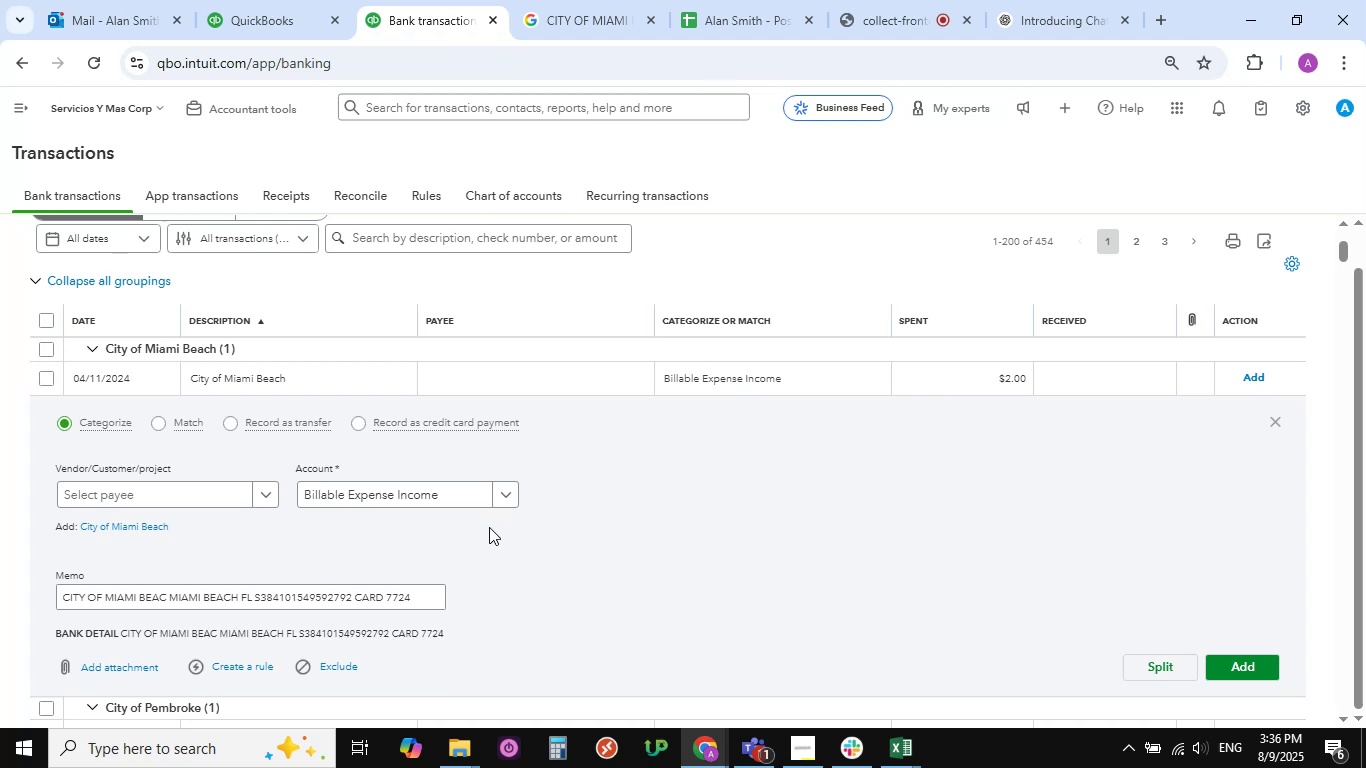 
left_click_drag(start_coordinate=[239, 599], to_coordinate=[47, 597])
 